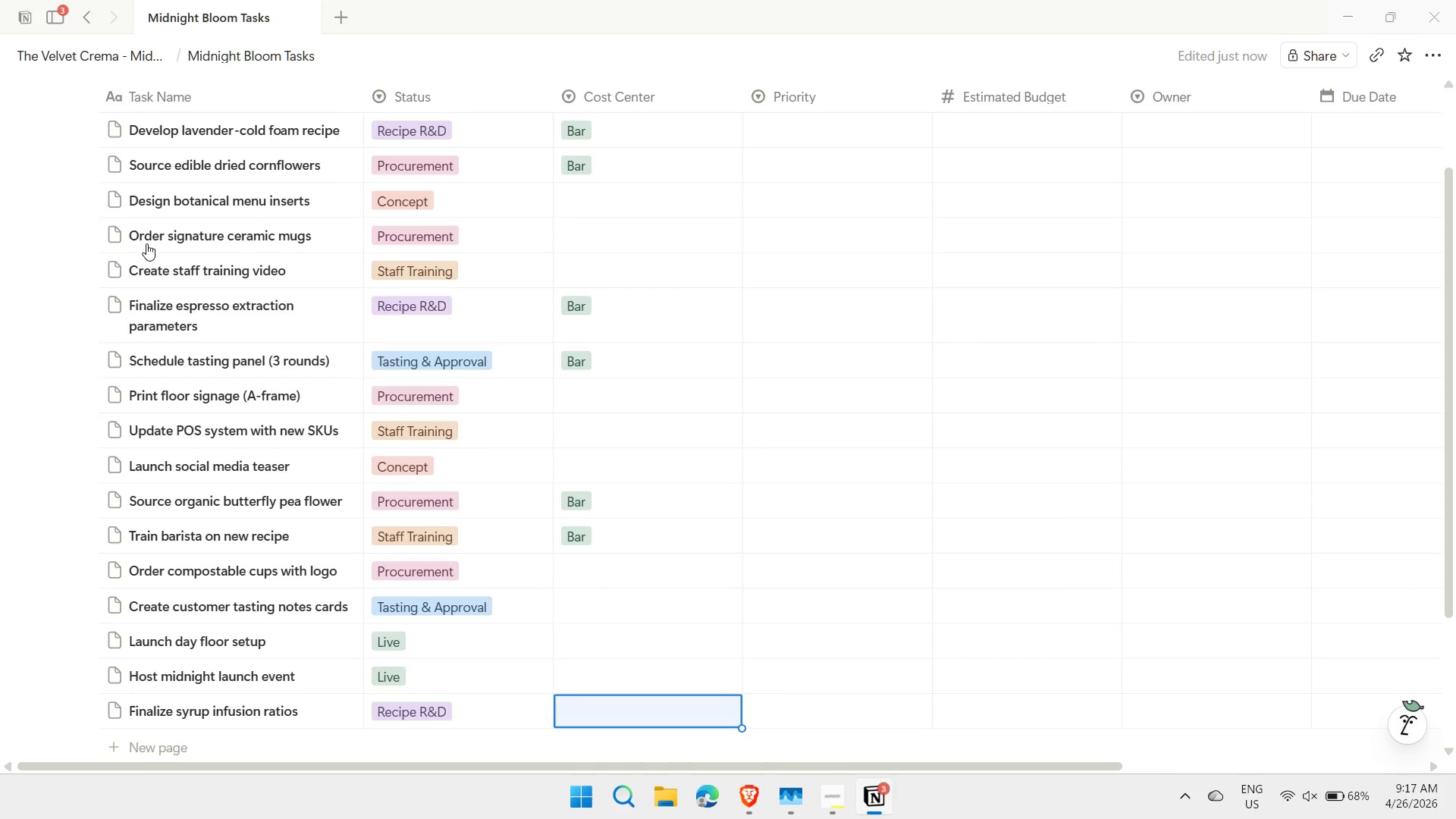 
key(ArrowDown)
 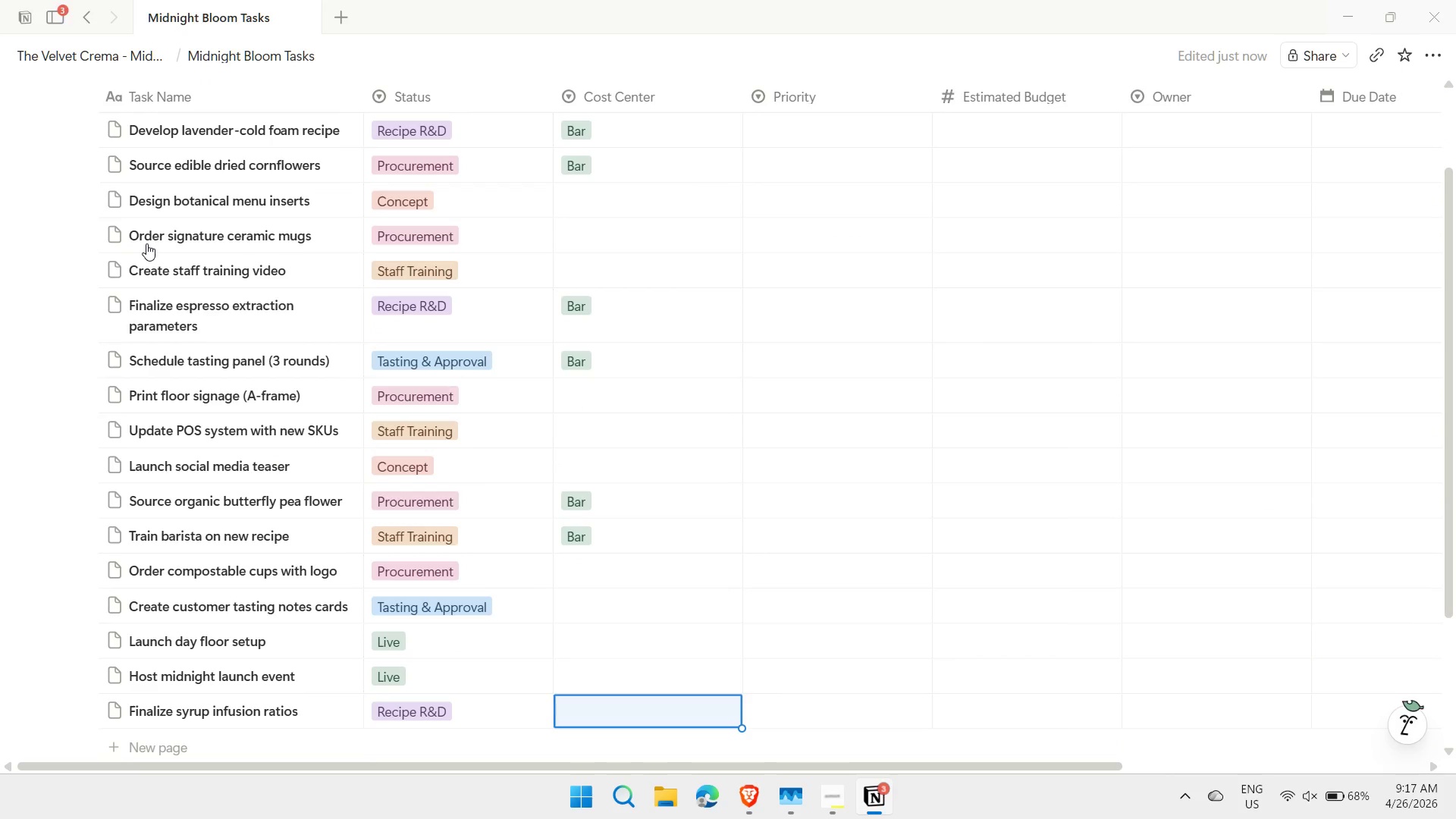 
key(Control+V)
 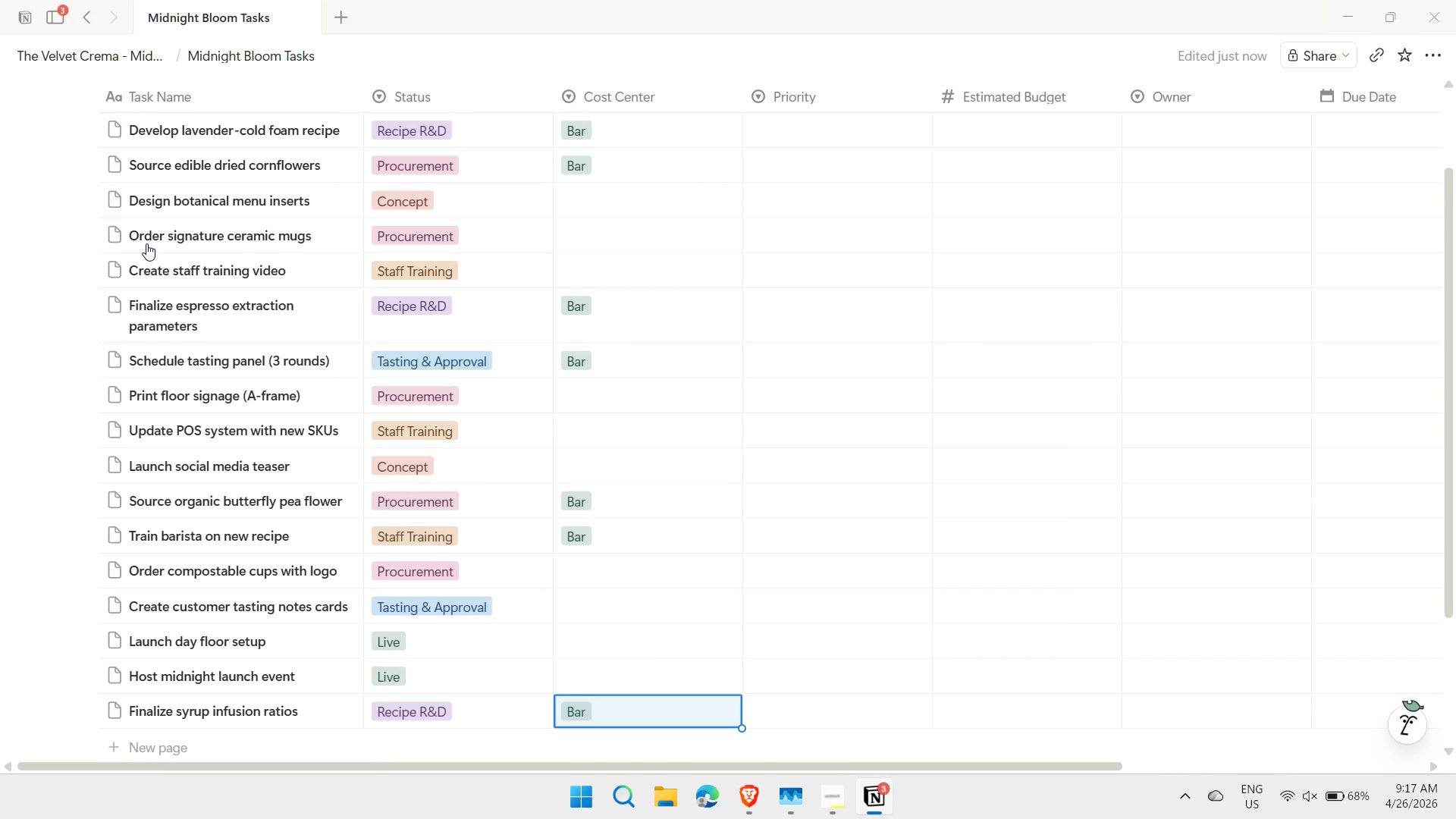 
hold_key(key=ArrowUp, duration=0.38)
 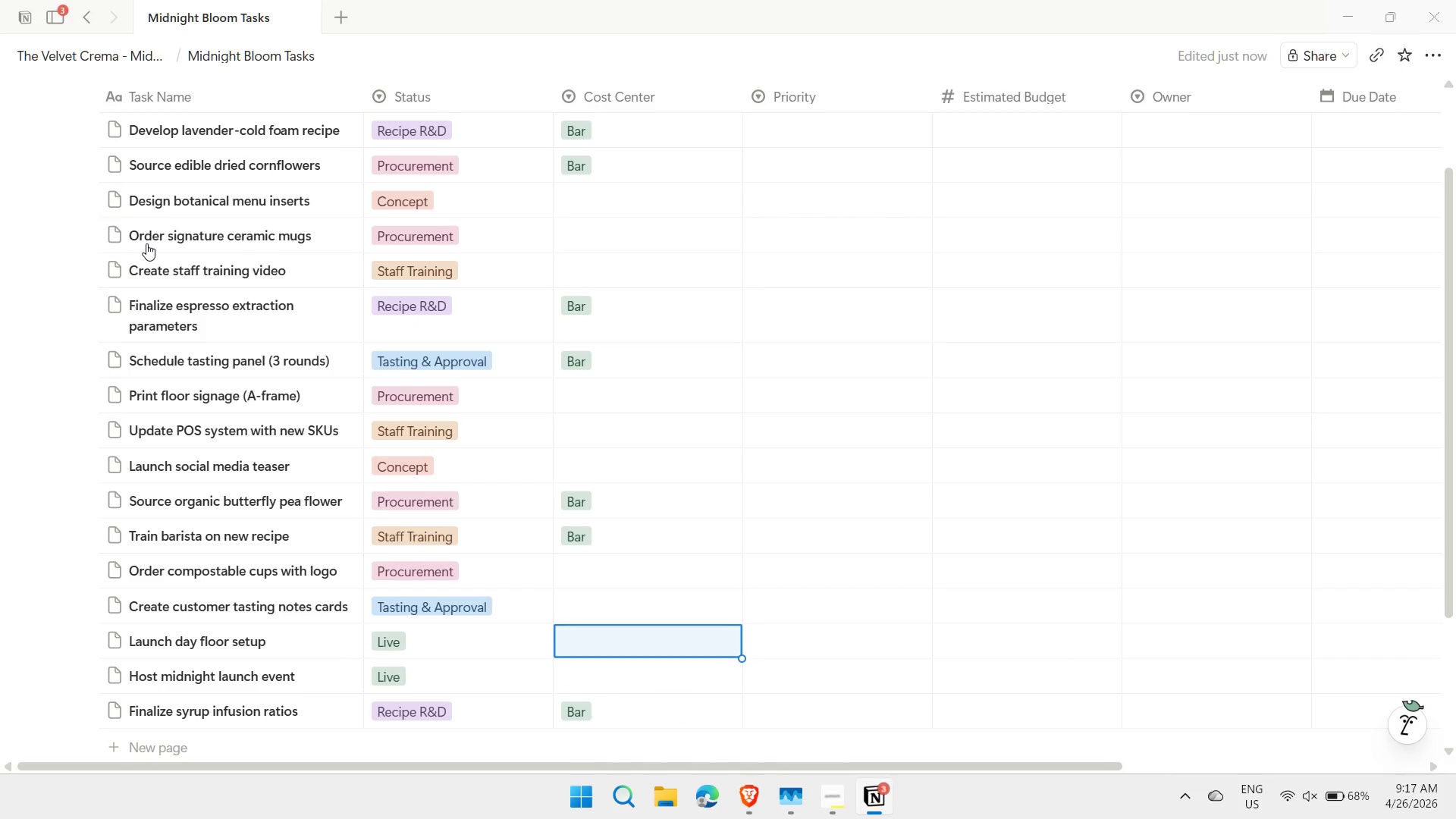 
key(ArrowUp)
 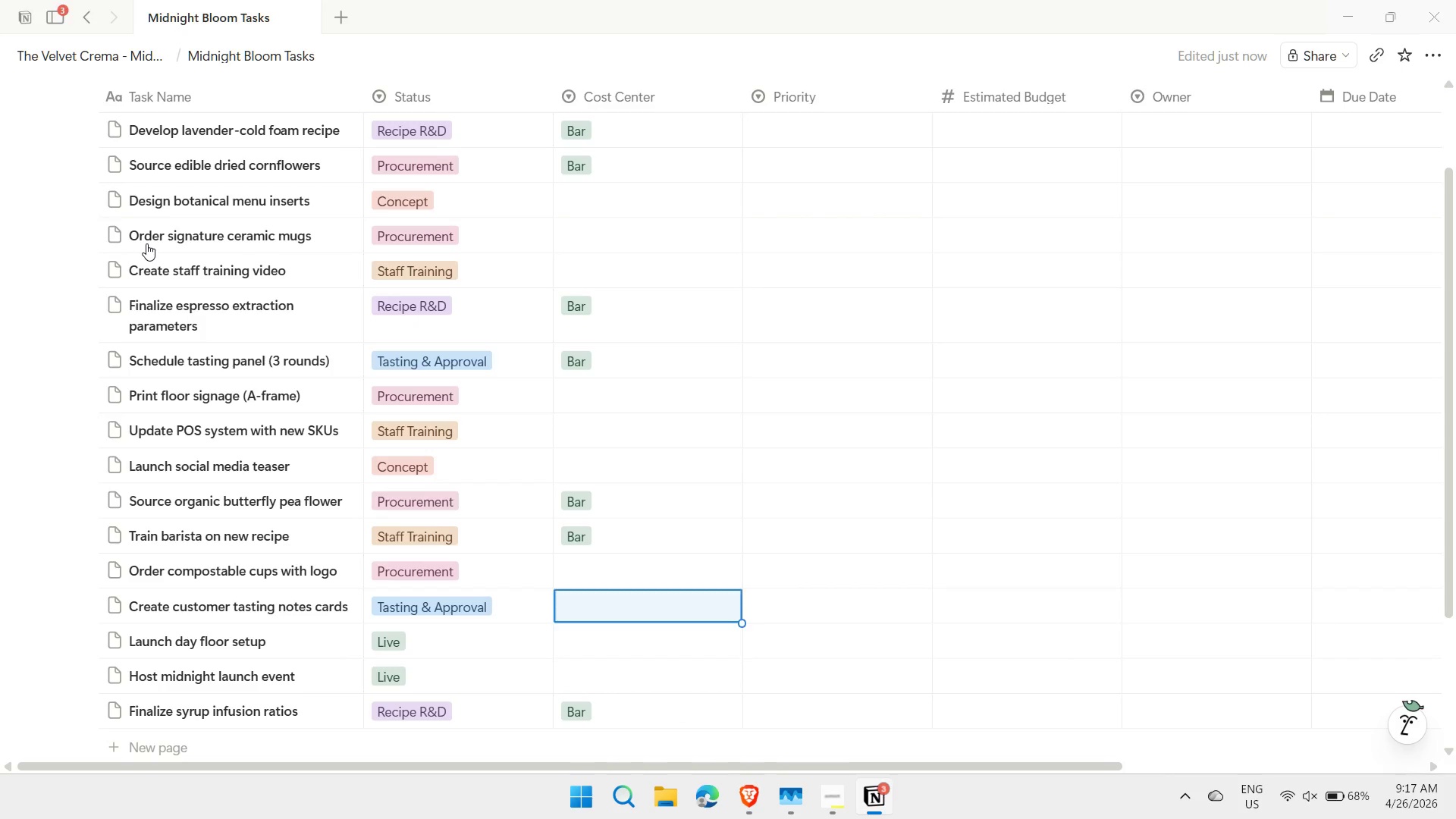 
key(ArrowUp)
 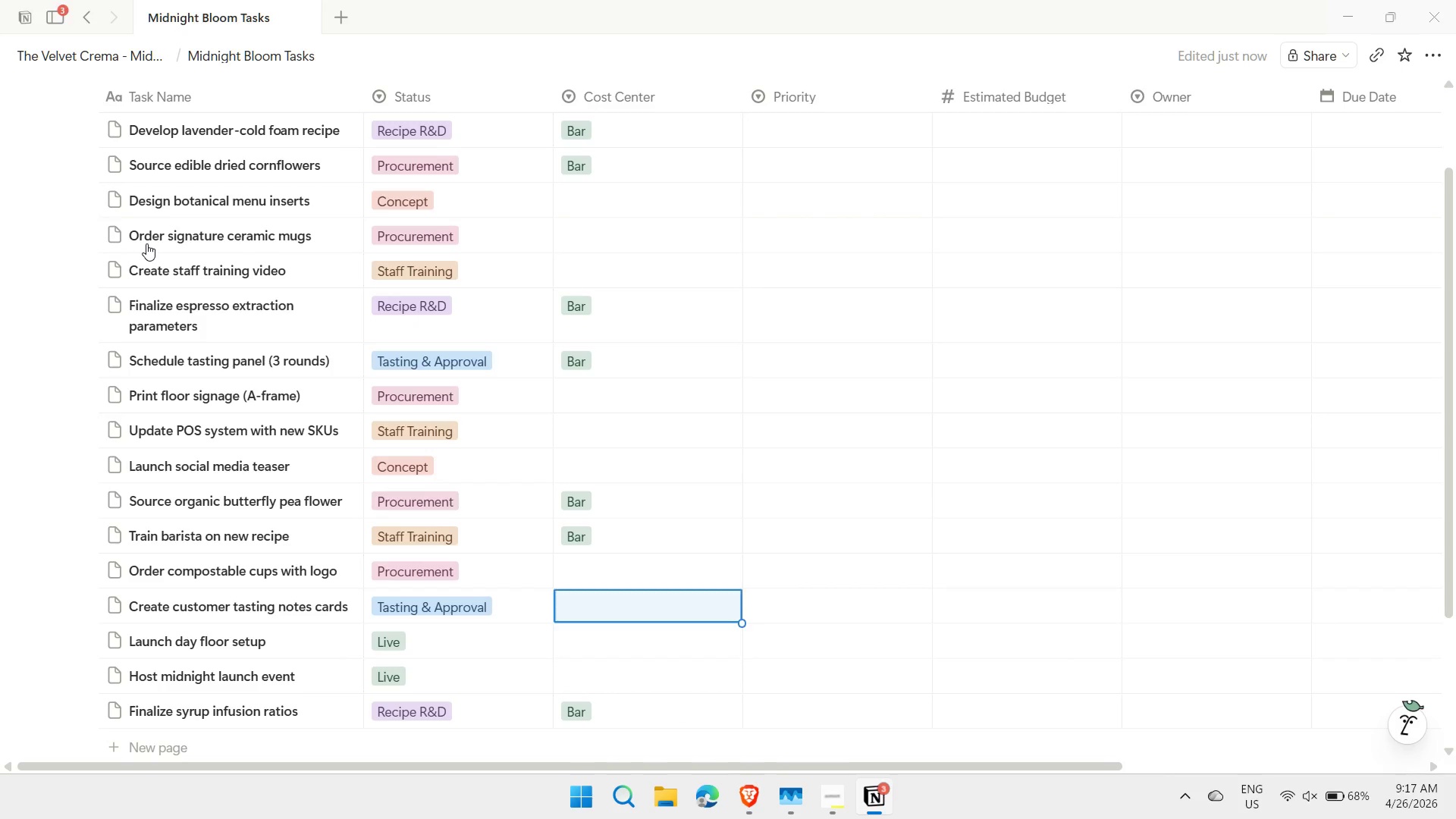 
key(ArrowUp)
 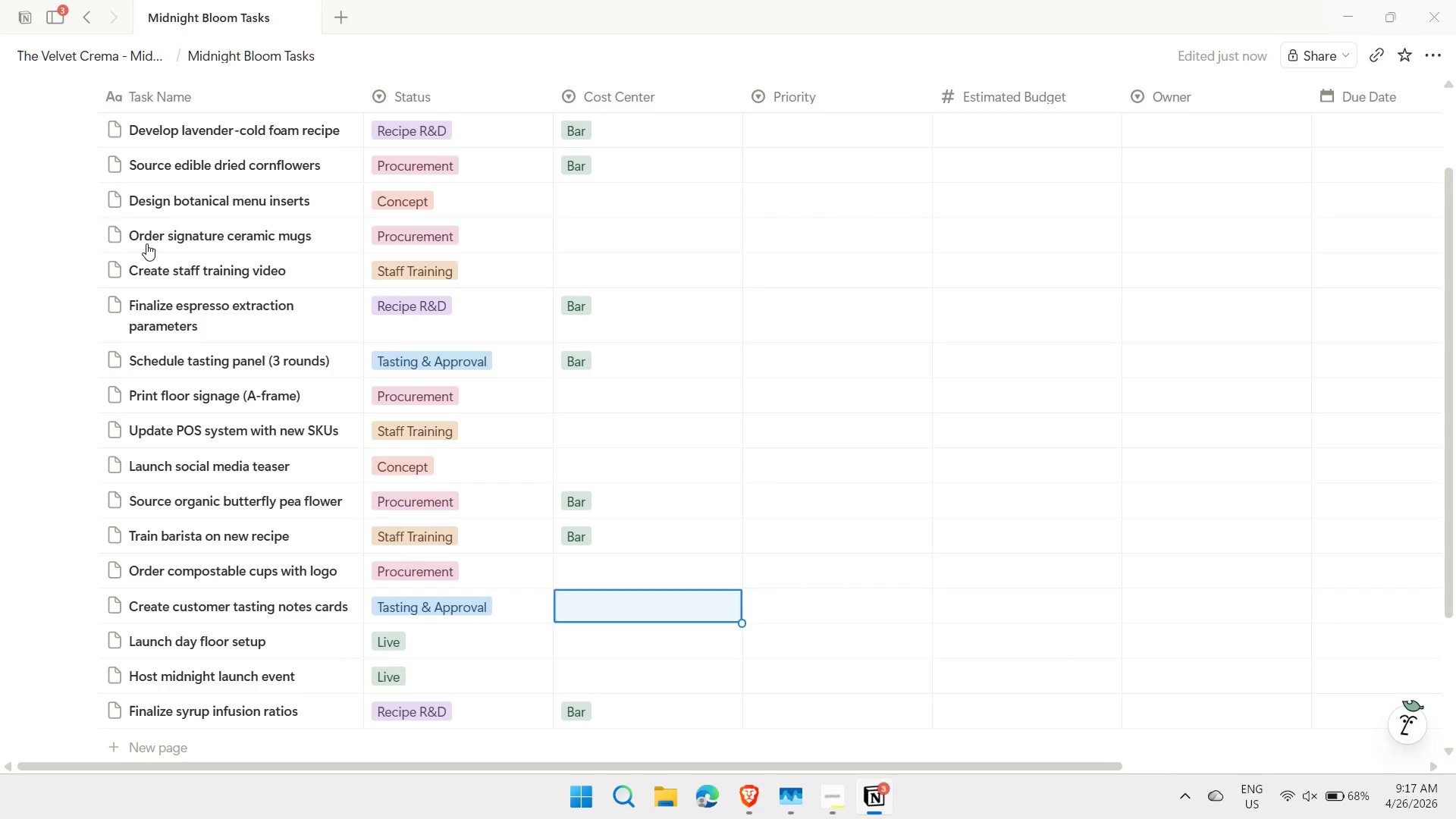 
key(ArrowUp)
 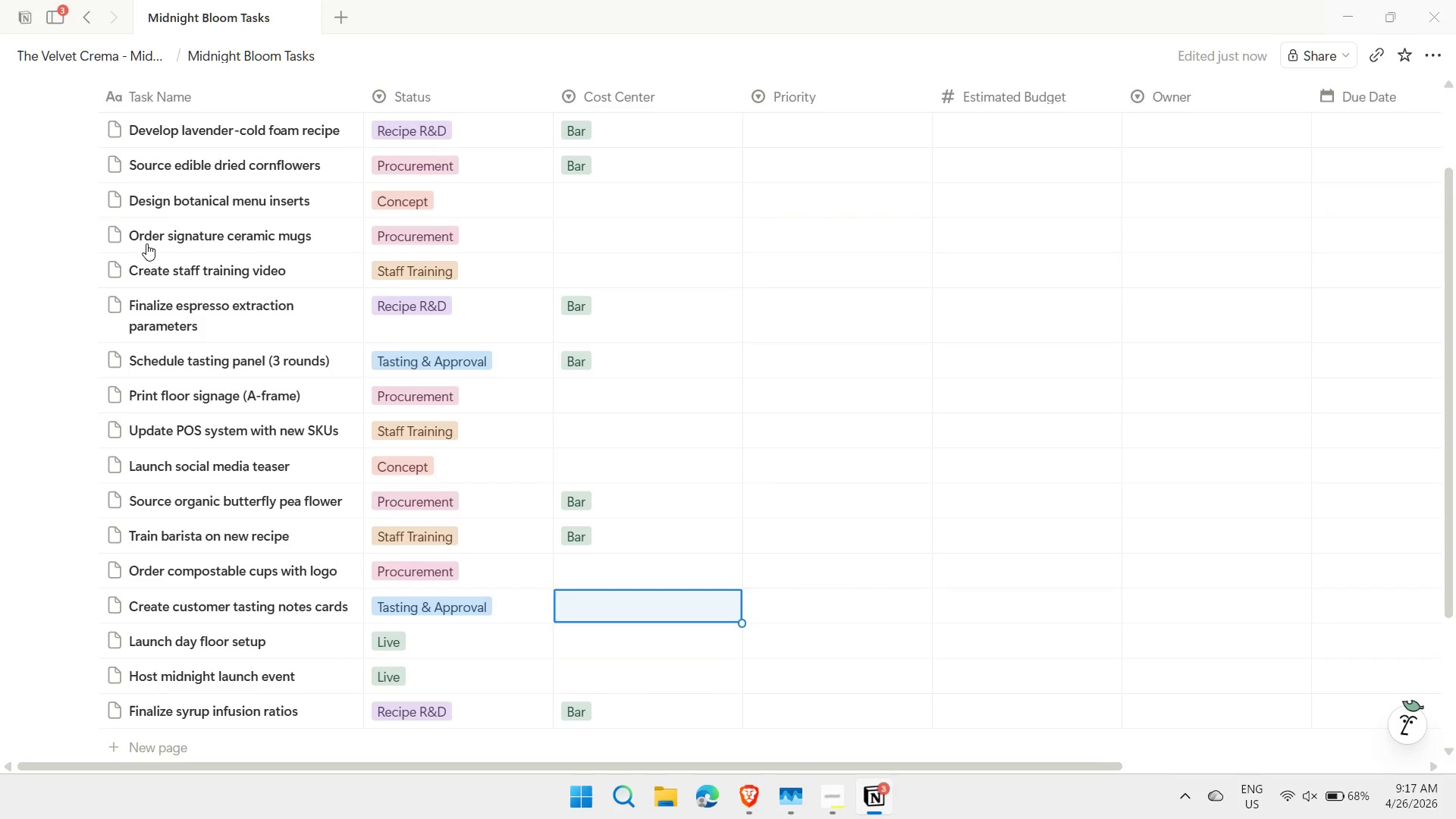 
key(ArrowUp)
 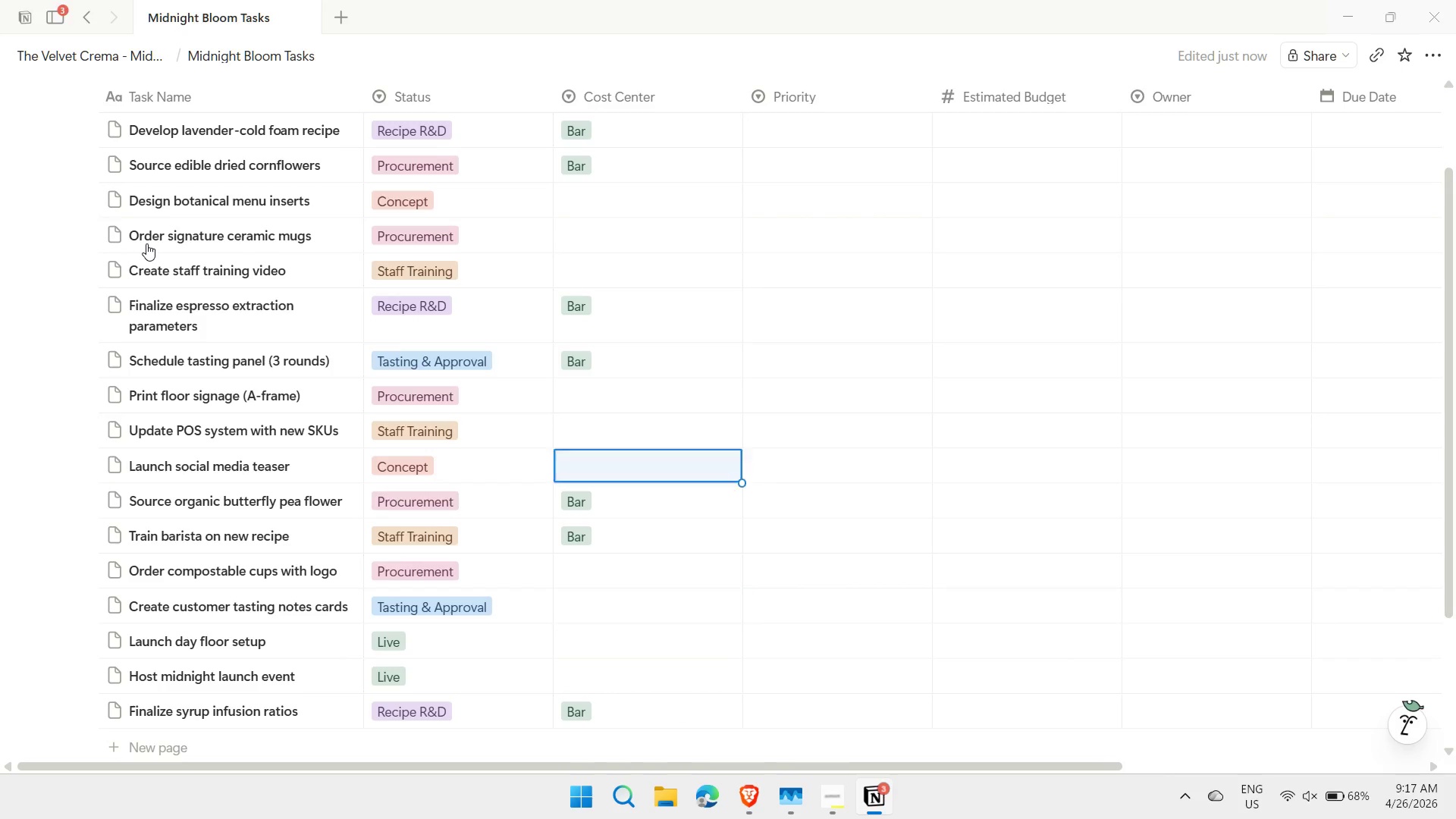 
key(ArrowUp)
 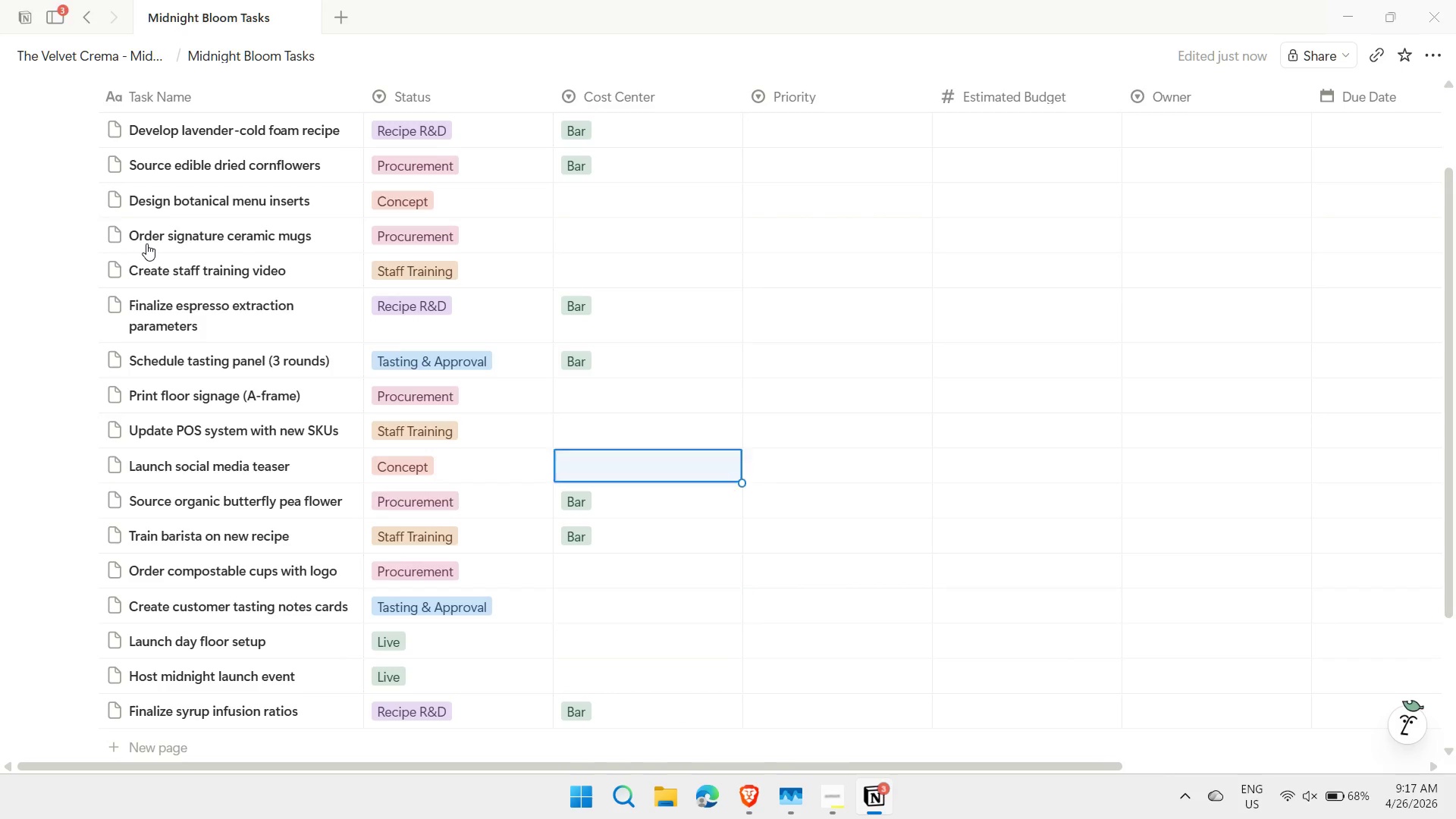 
key(ArrowUp)
 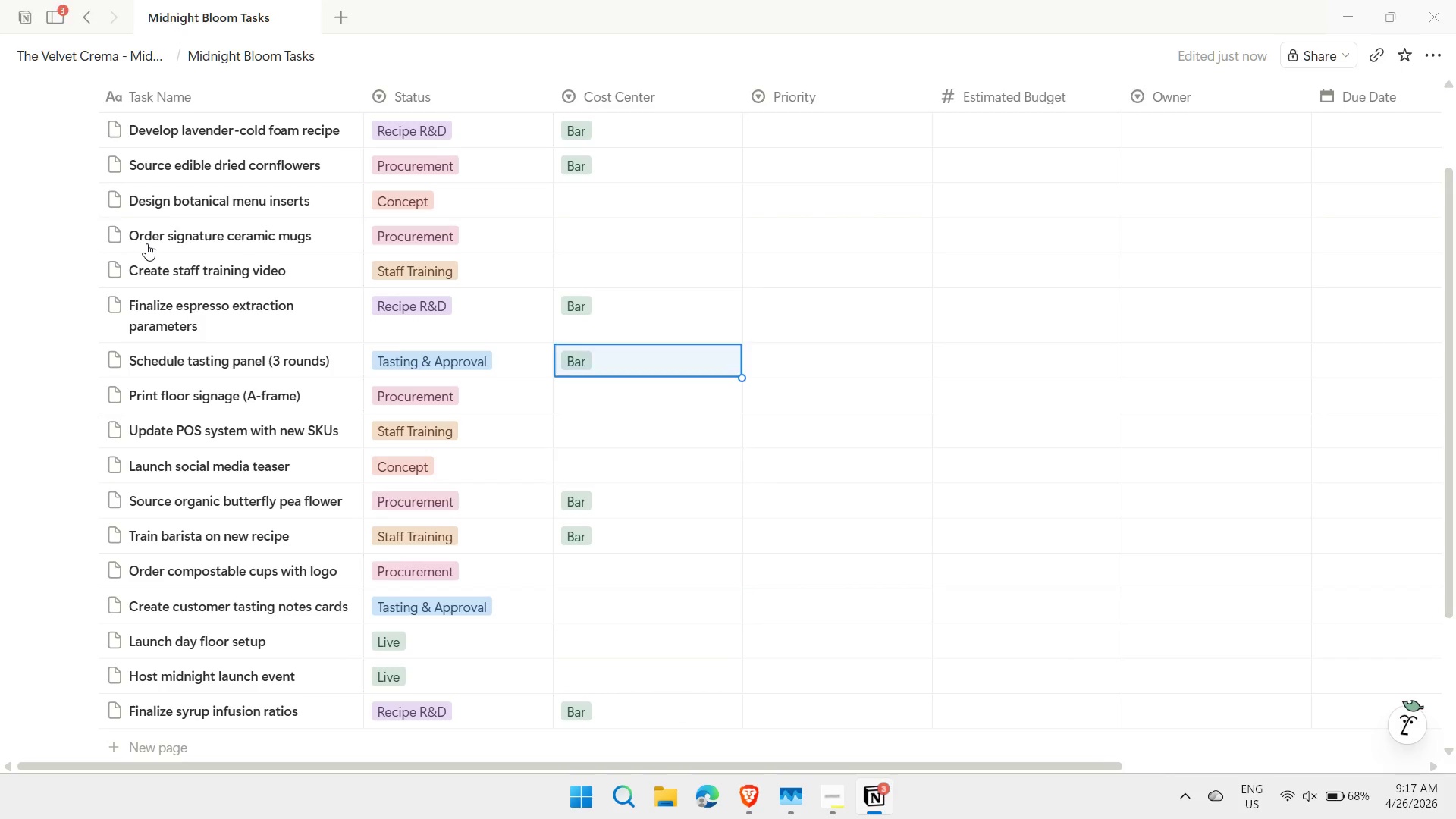 
key(ArrowUp)
 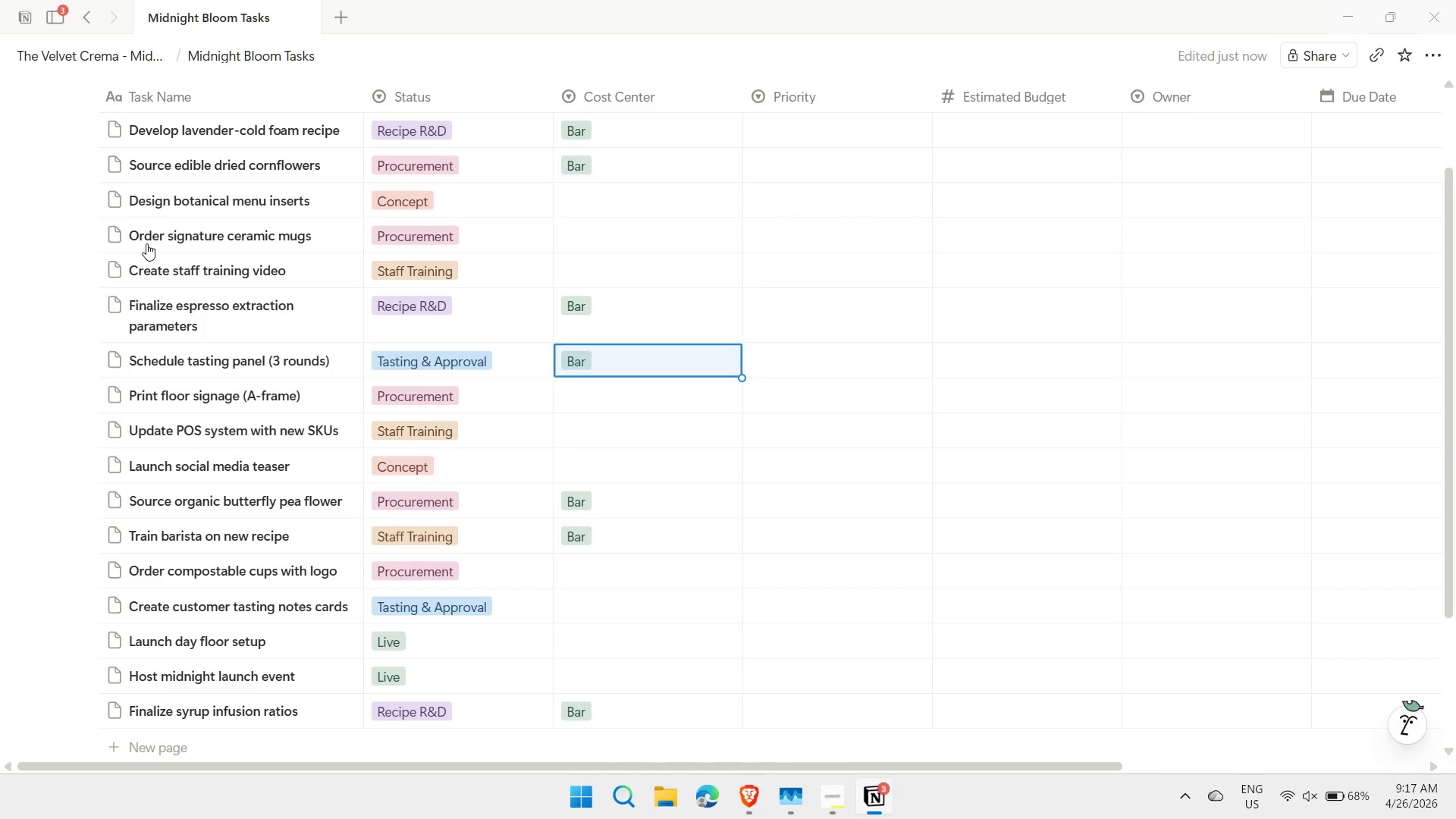 
key(ArrowUp)
 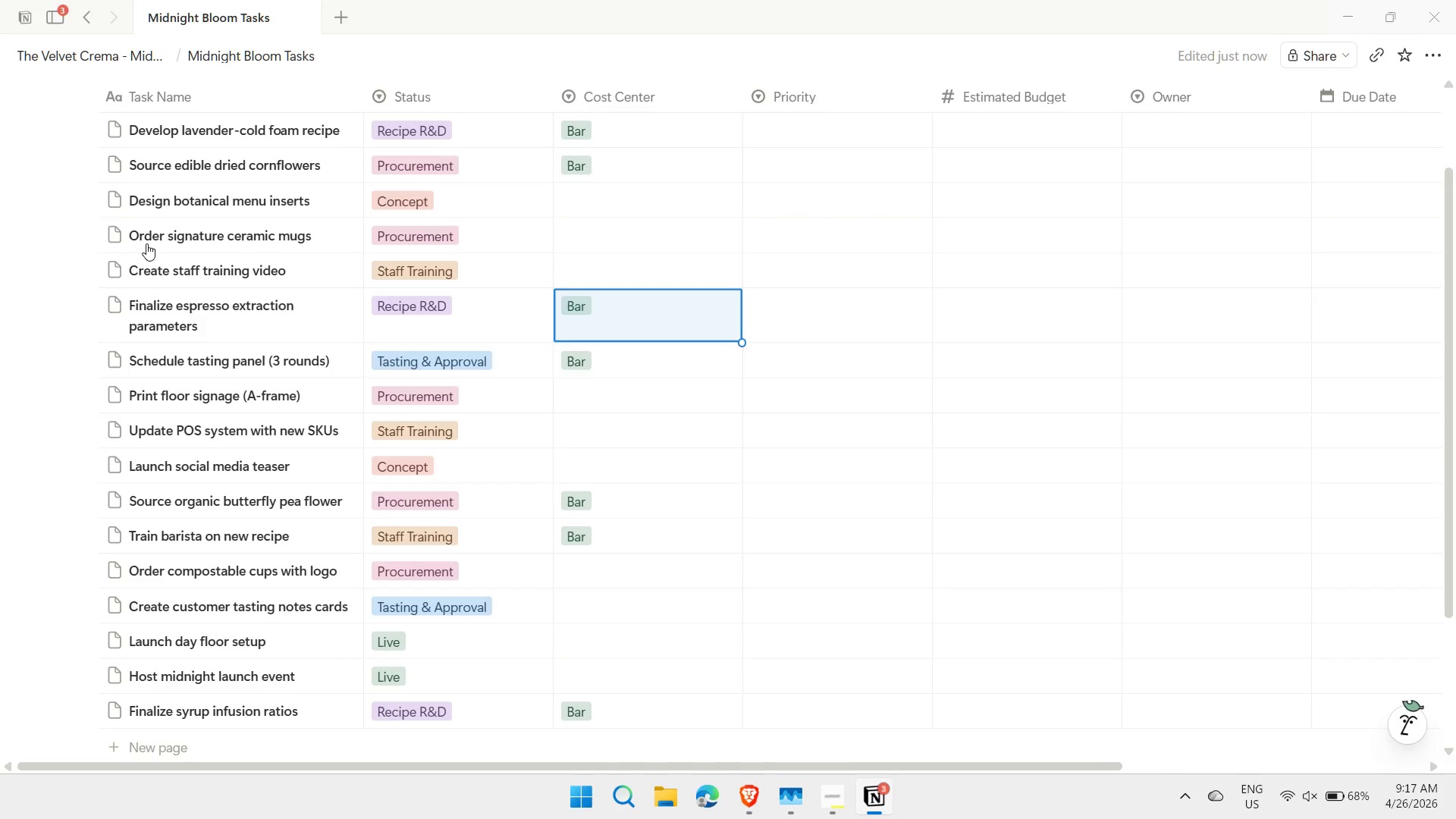 
key(ArrowUp)
 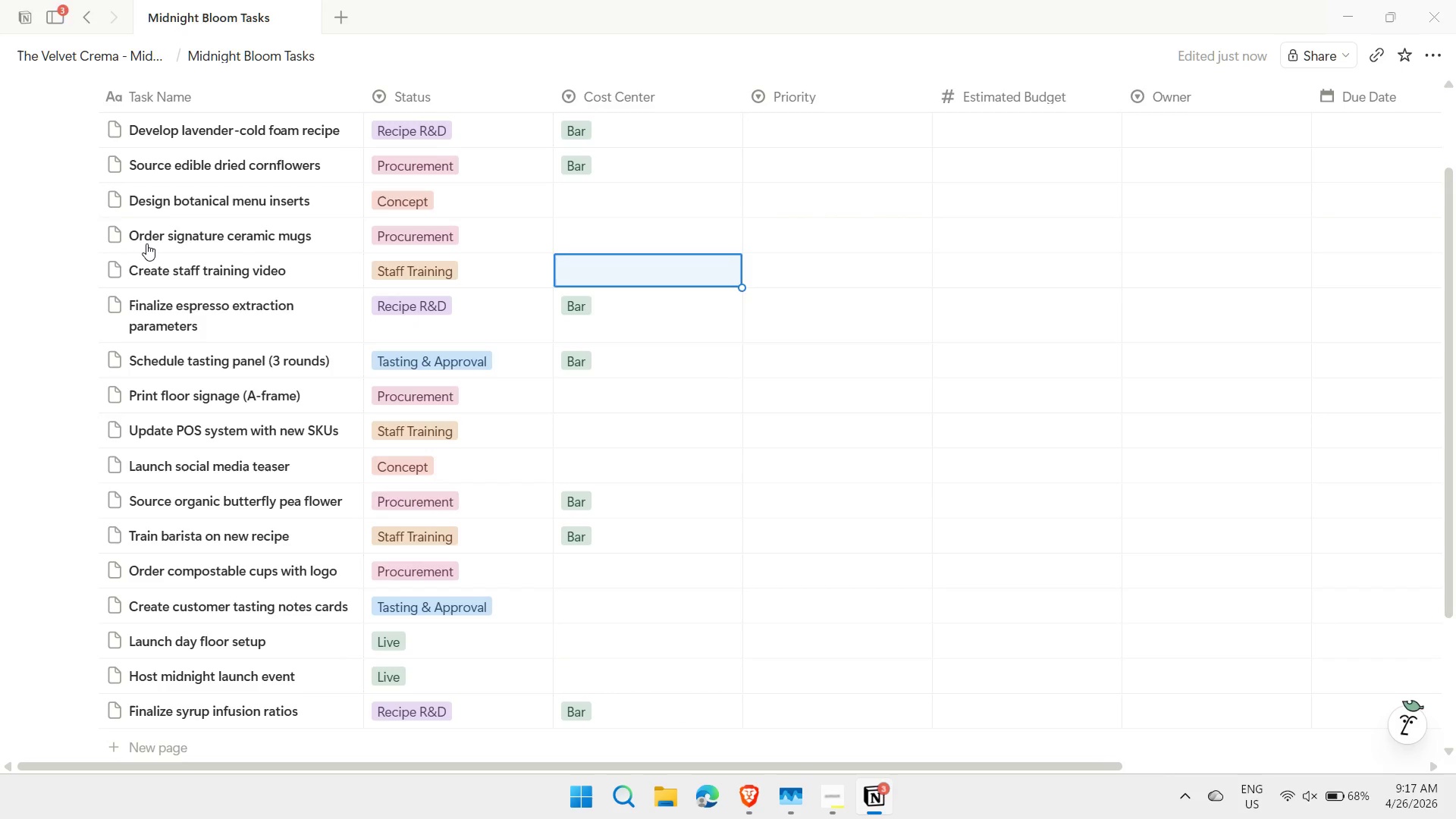 
key(ArrowUp)
 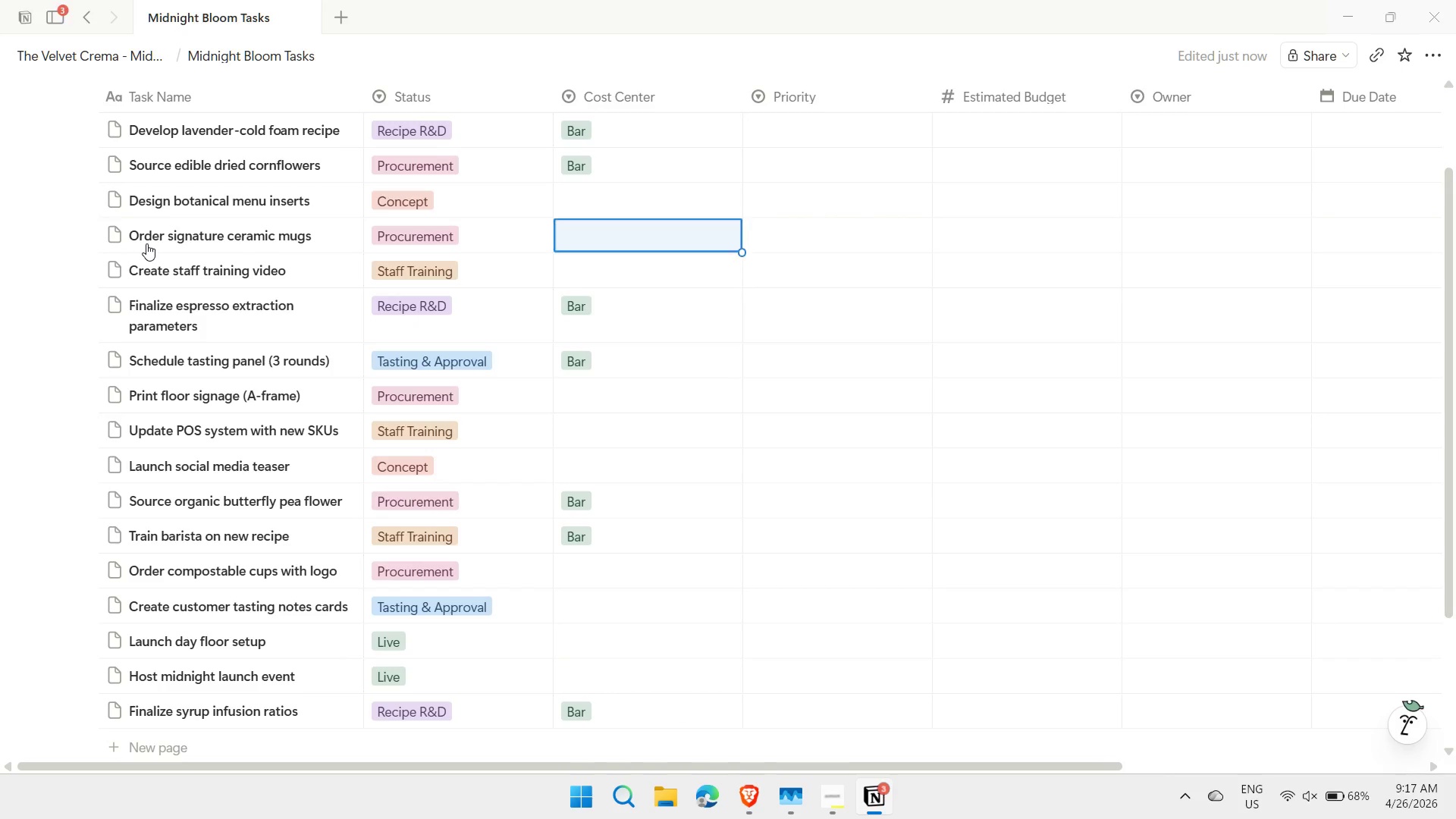 
key(ArrowUp)
 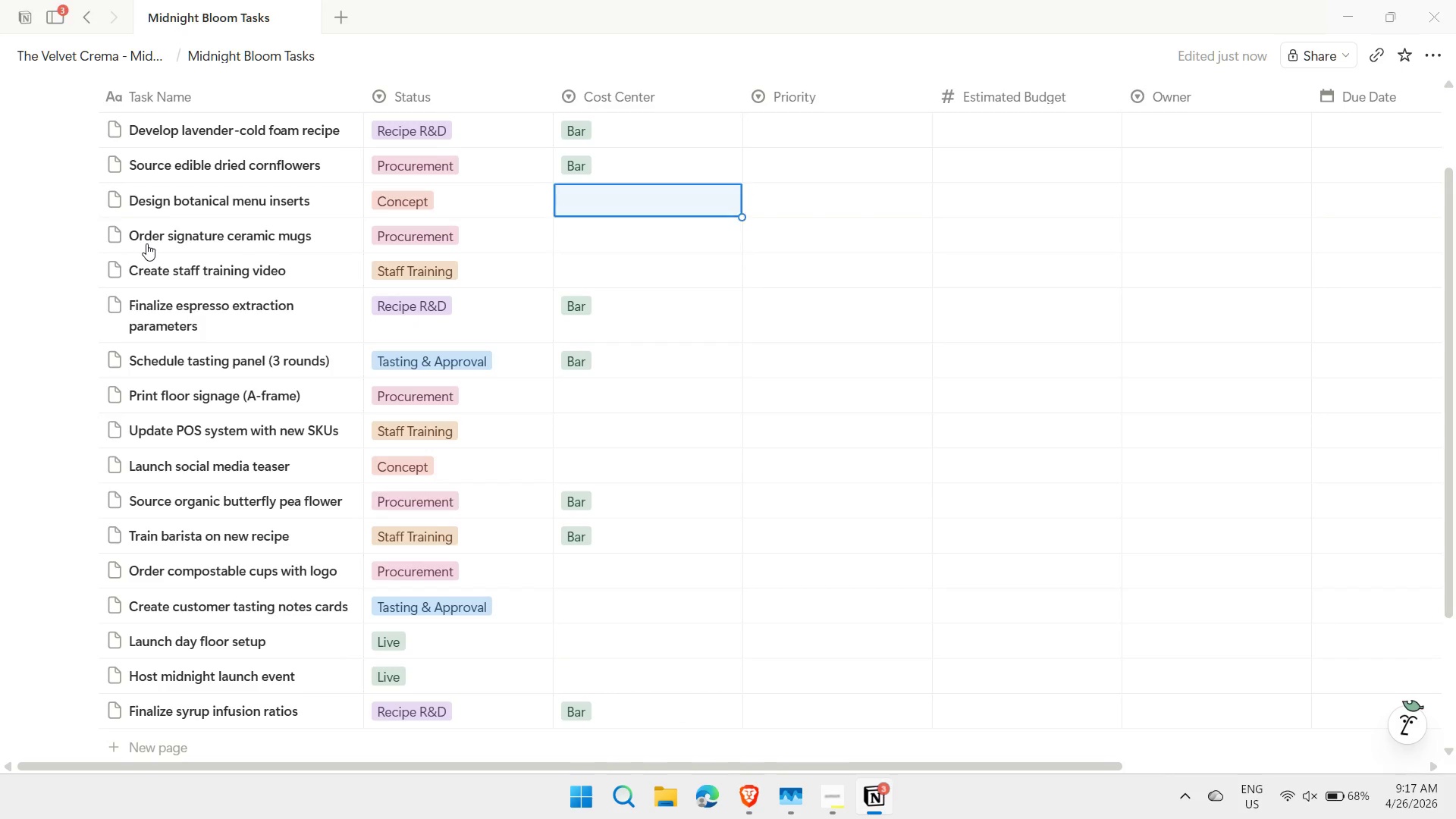 
key(ArrowUp)
 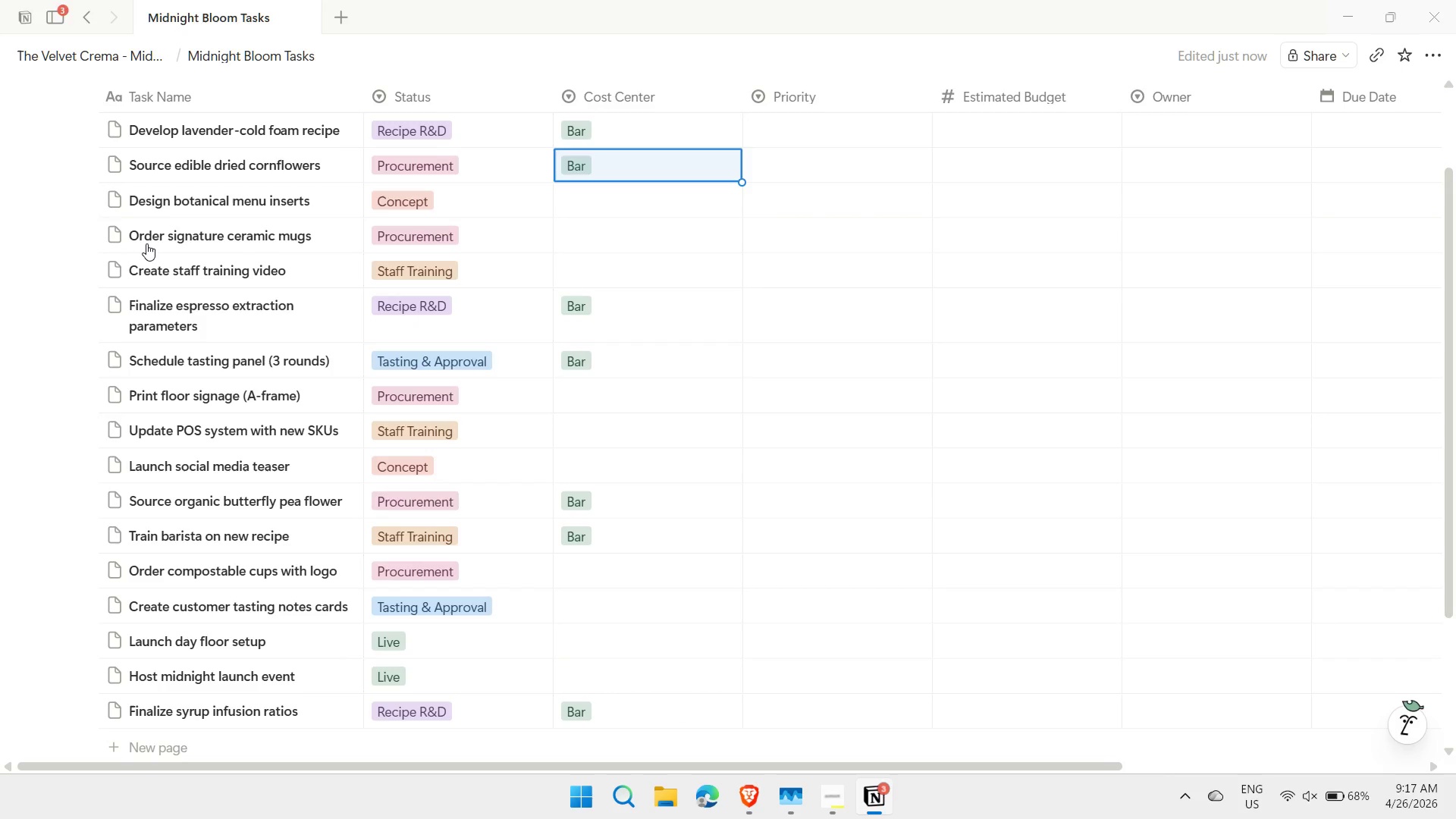 
key(ArrowDown)
 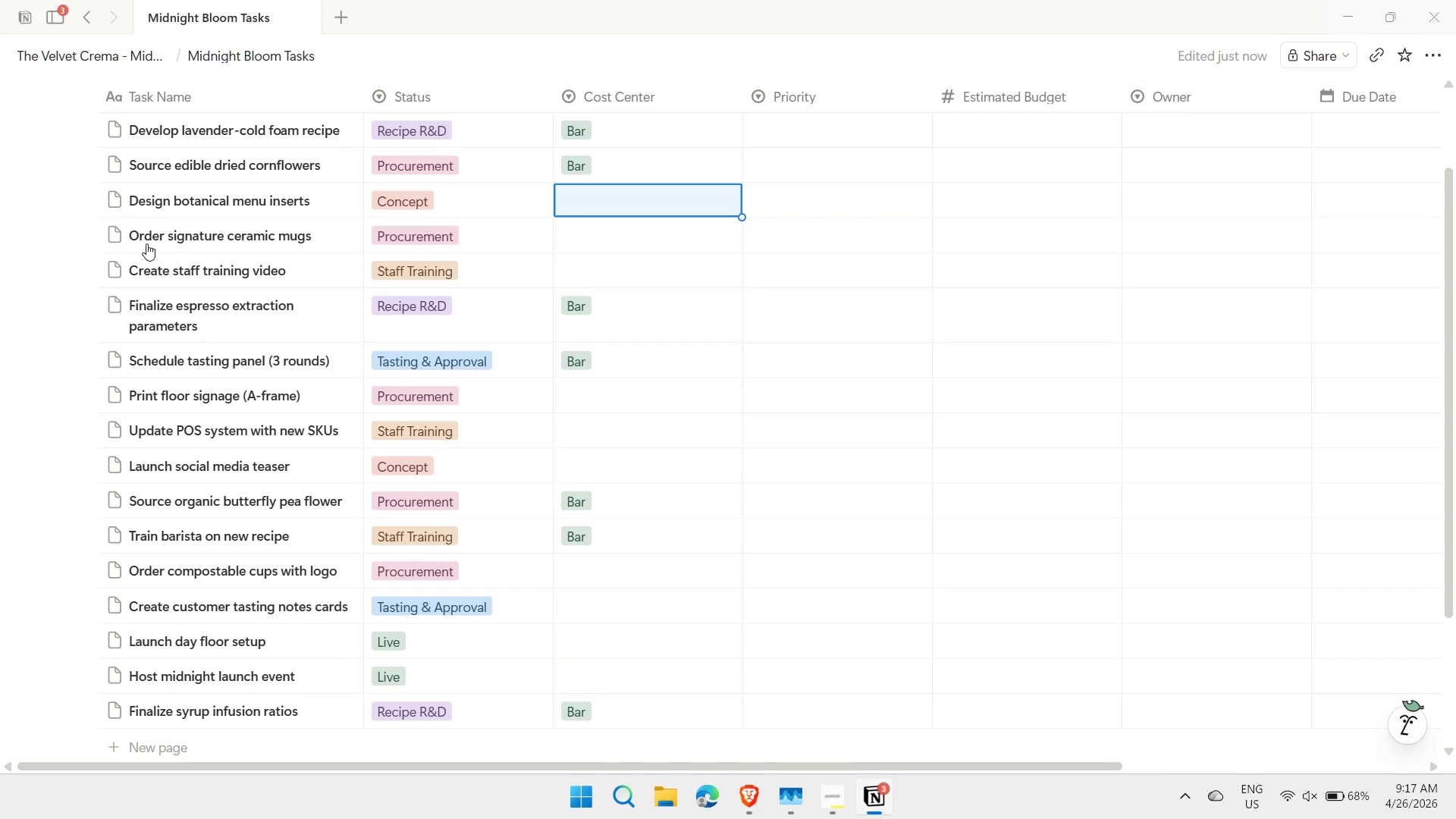 
key(ArrowDown)
 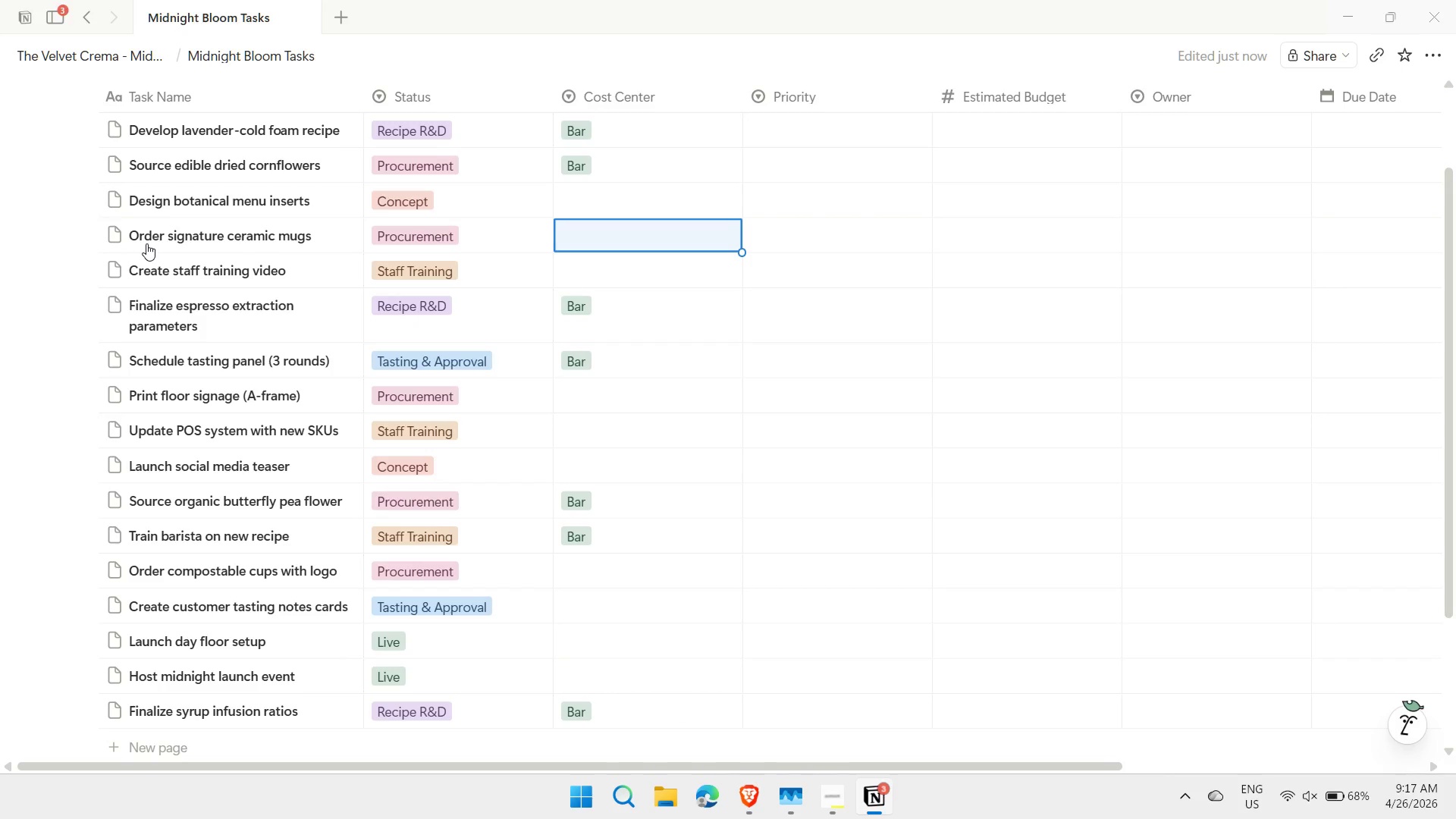 
key(ArrowUp)
 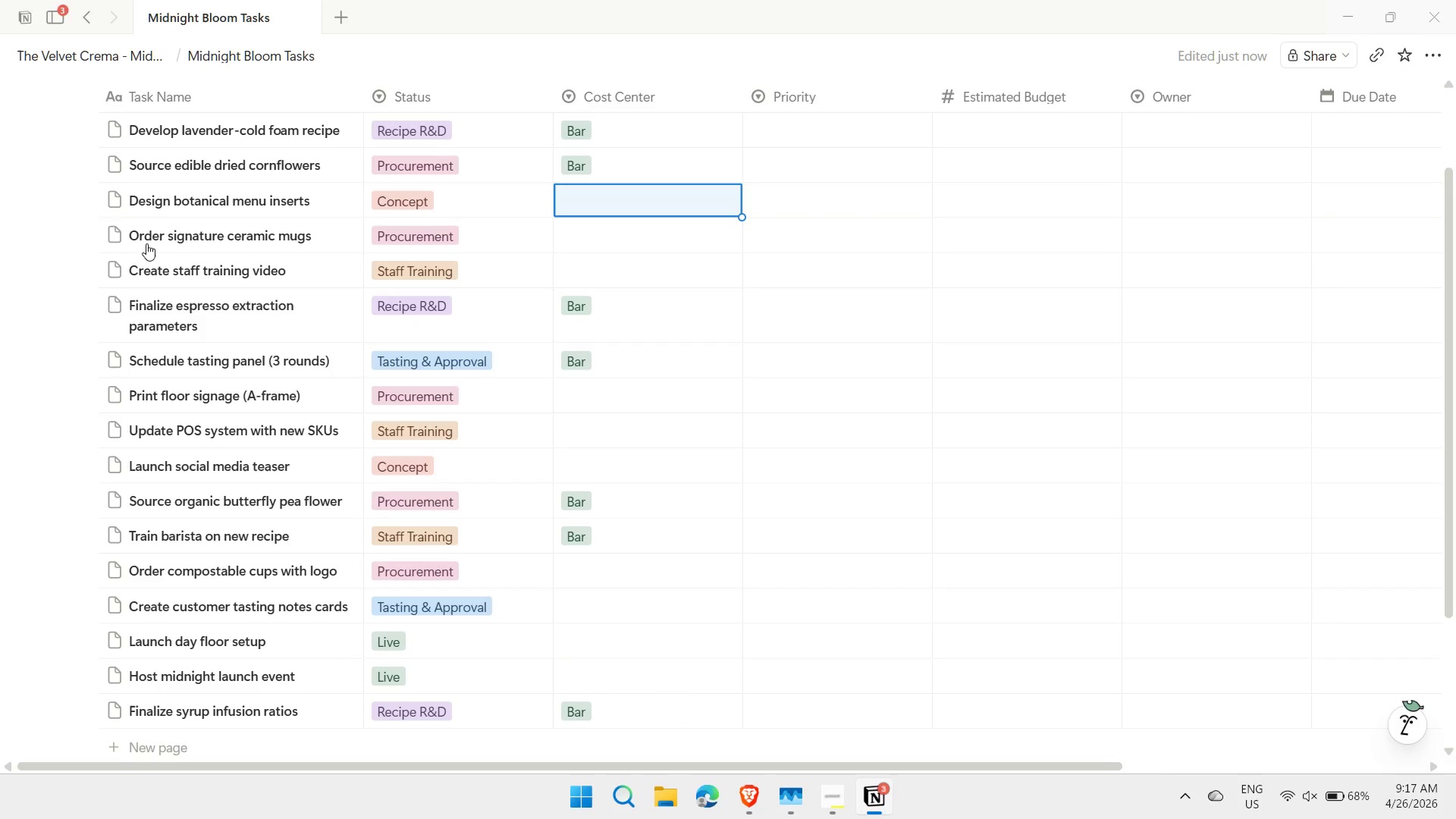 
type(mar)
key(Backspace)
key(Backspace)
type(Marketing)
 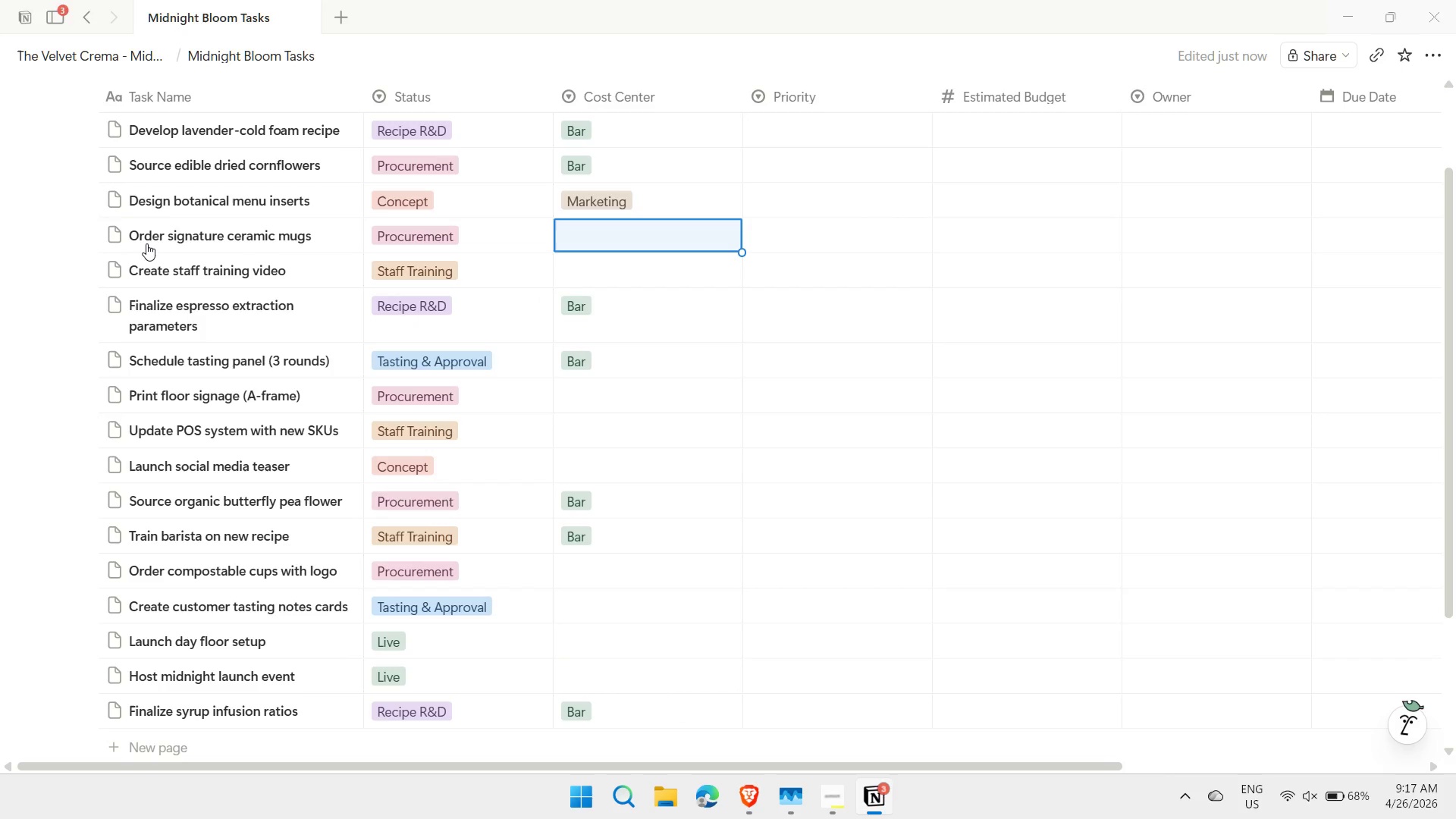 
 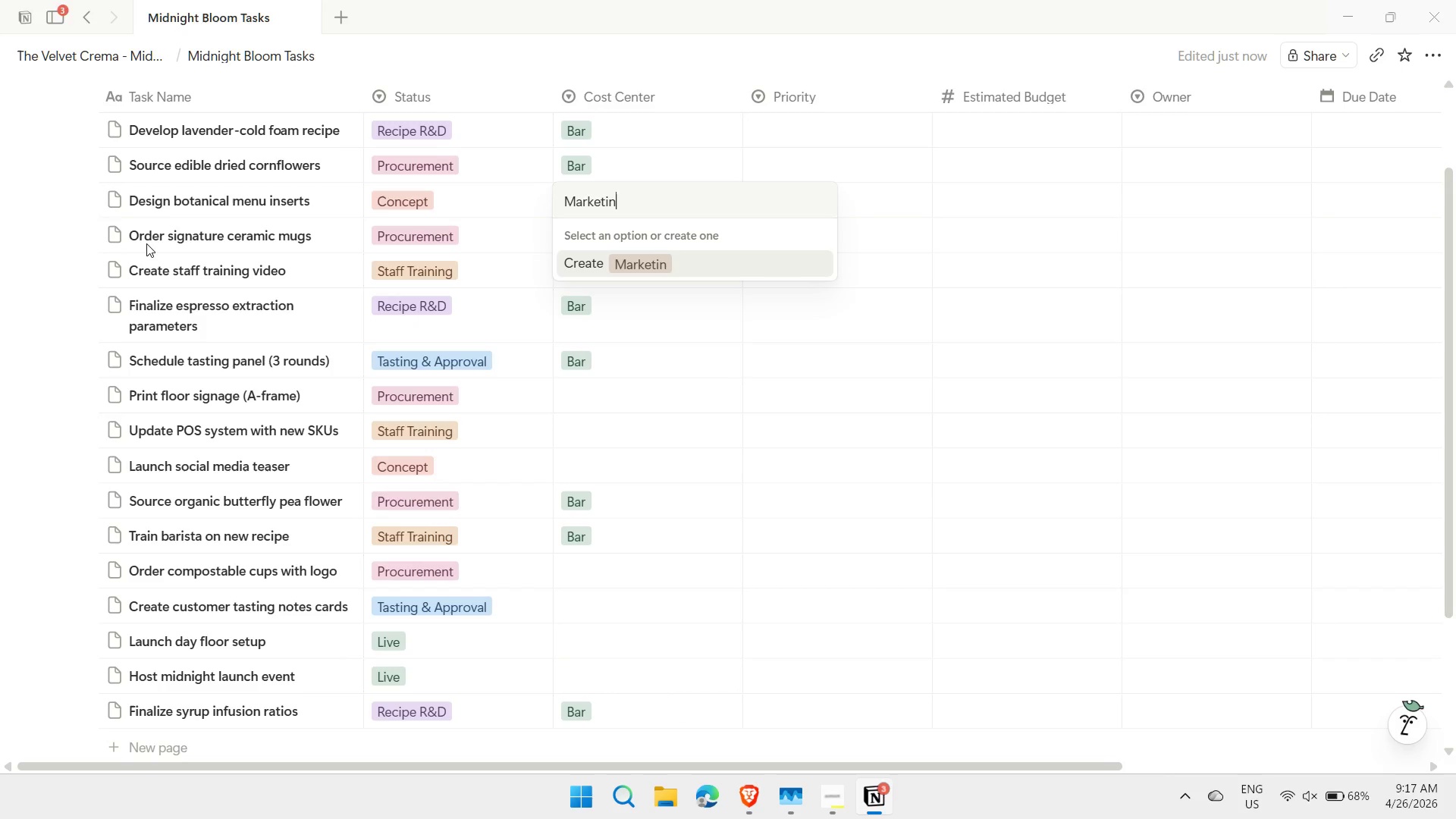 
key(Enter)
 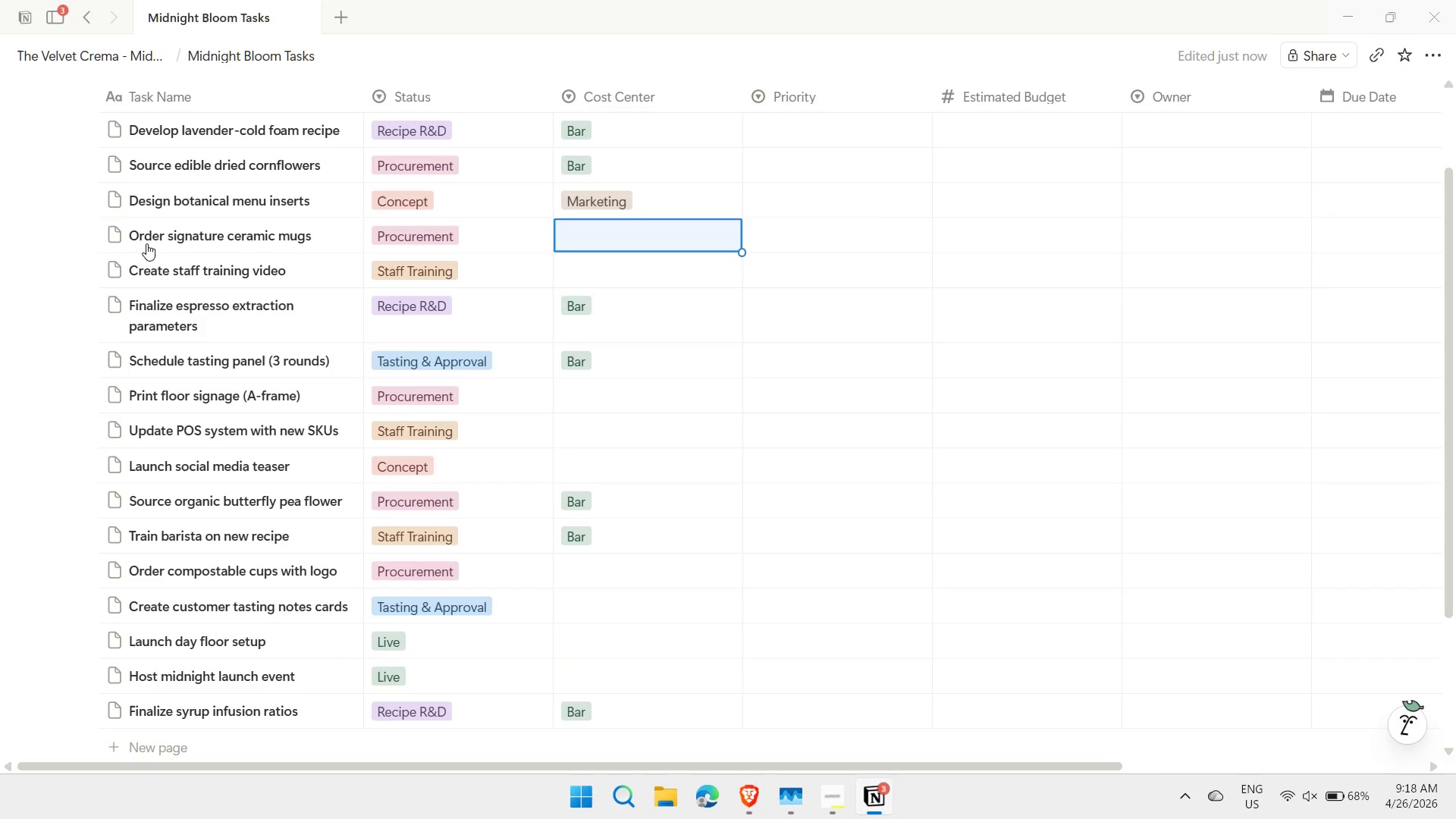 
key(ArrowUp)
 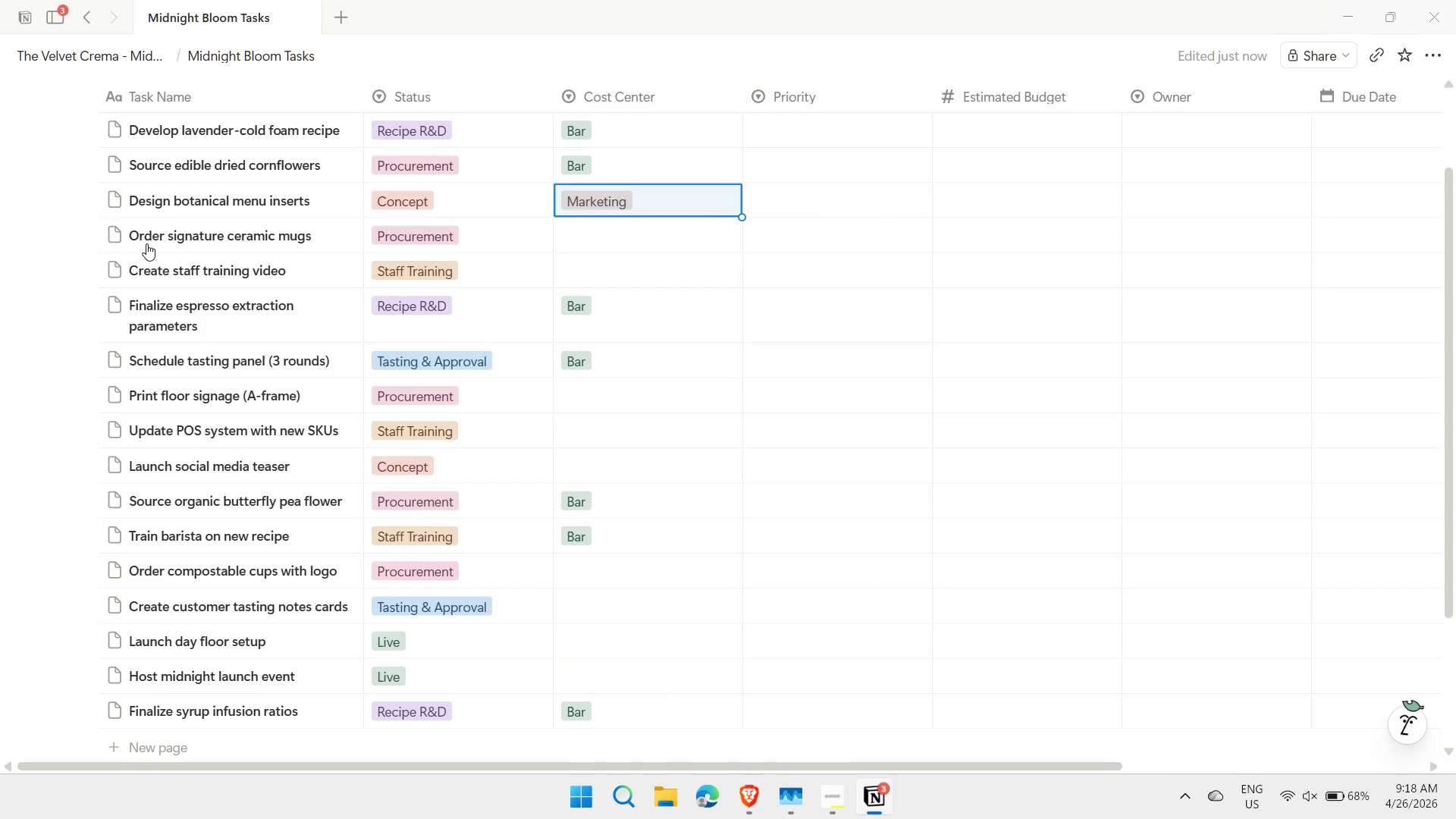 
key(Control+ControlLeft)
 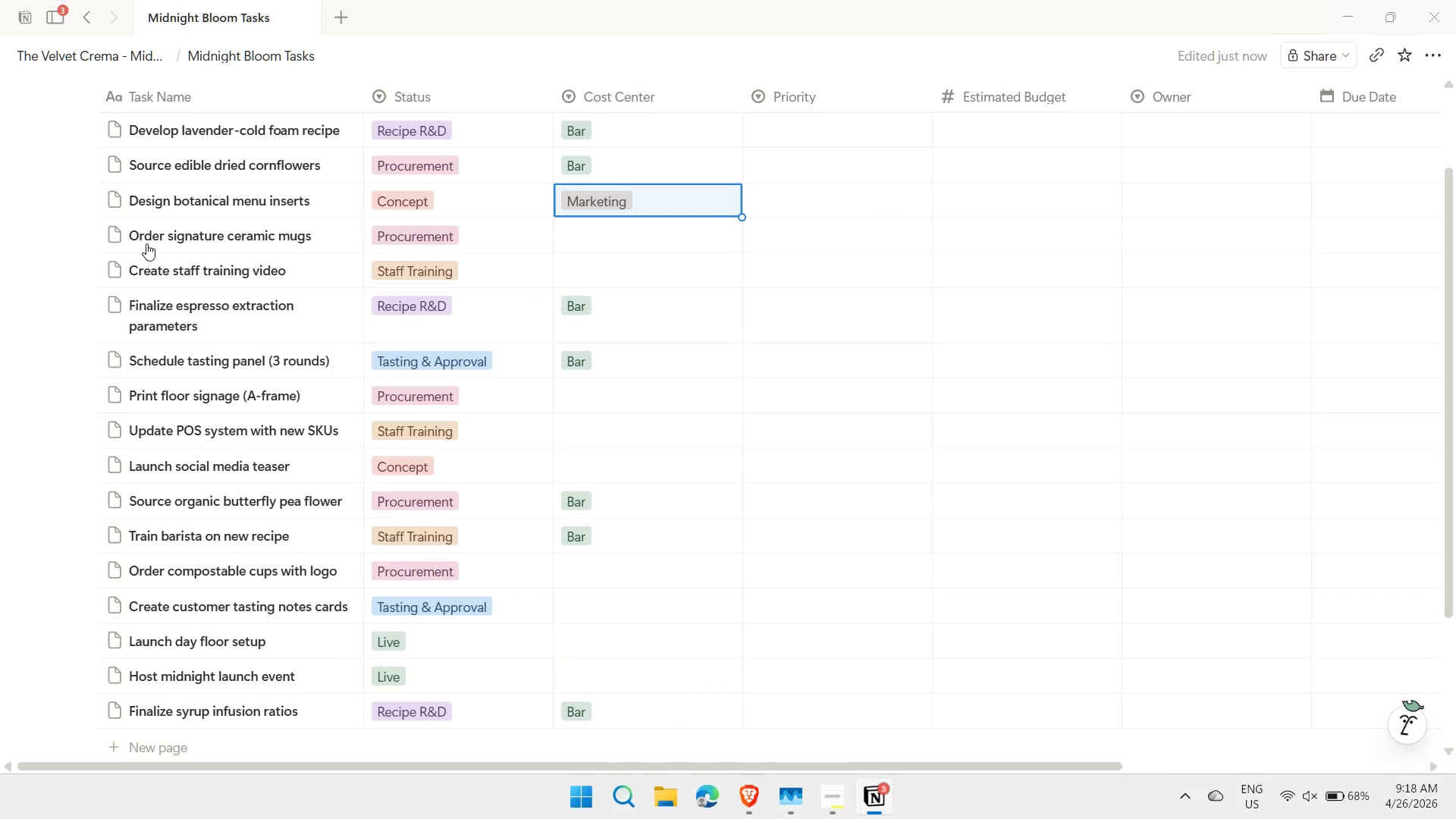 
key(Control+C)
 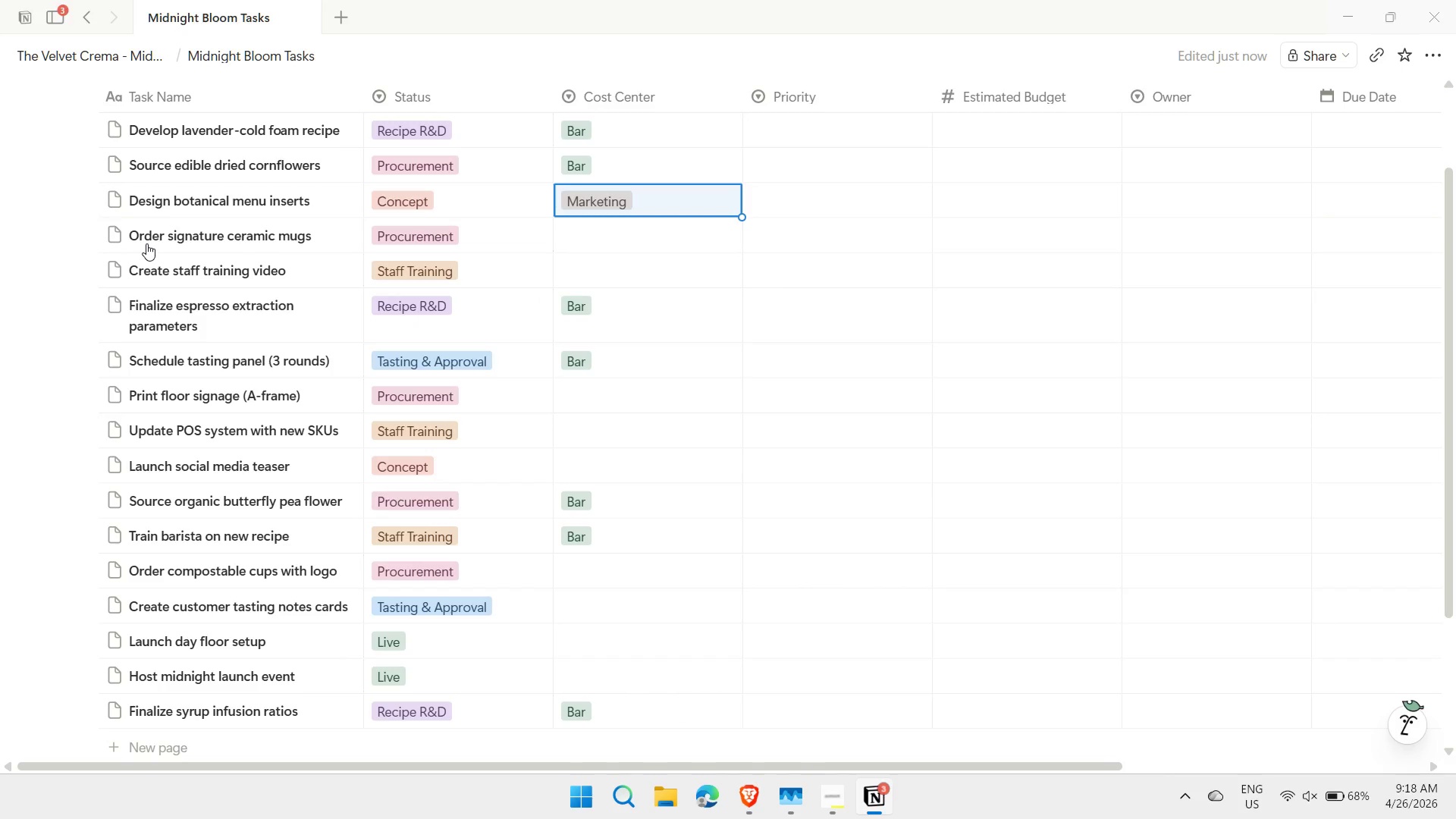 
key(ArrowDown)
 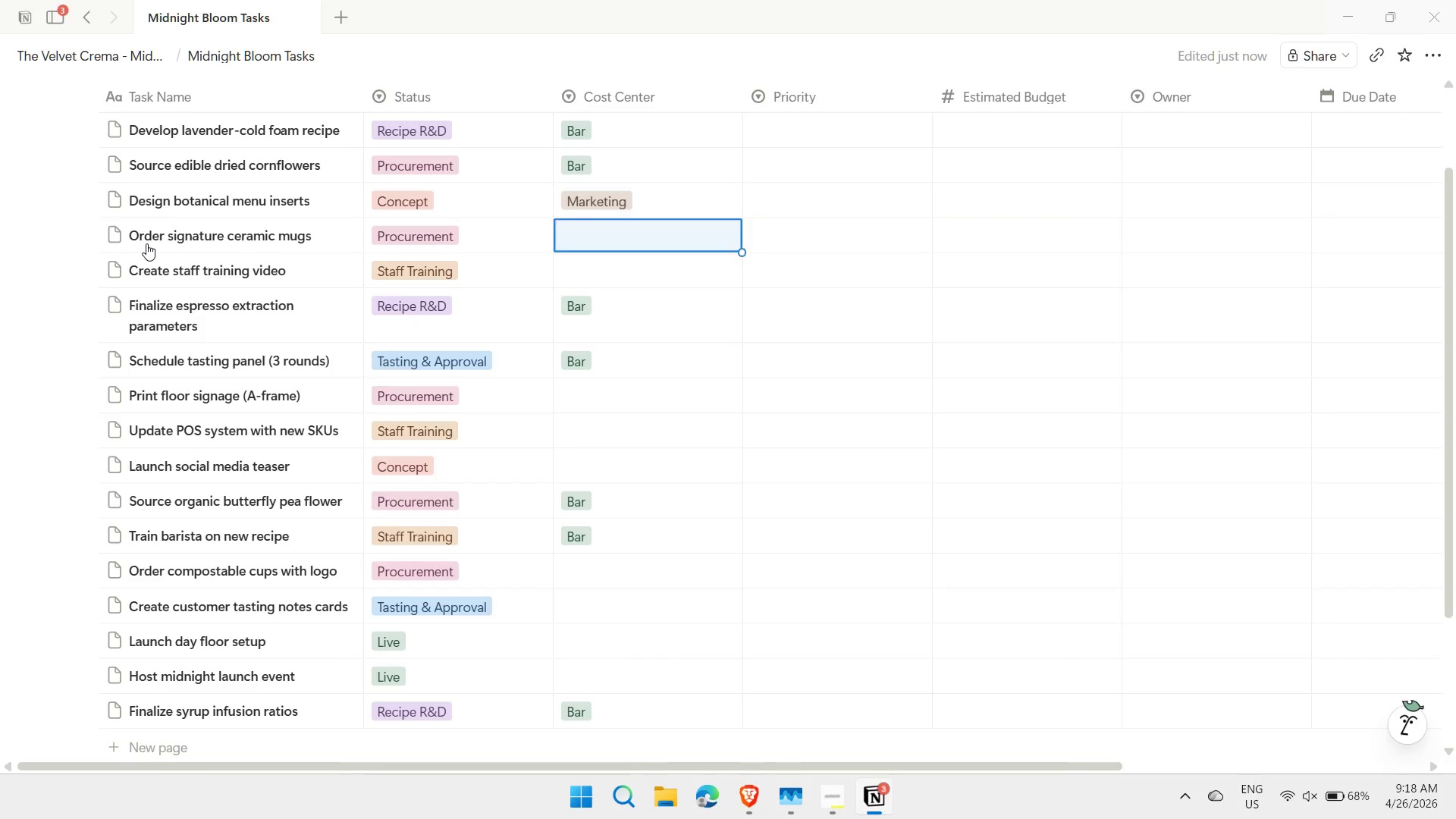 
key(ArrowDown)
 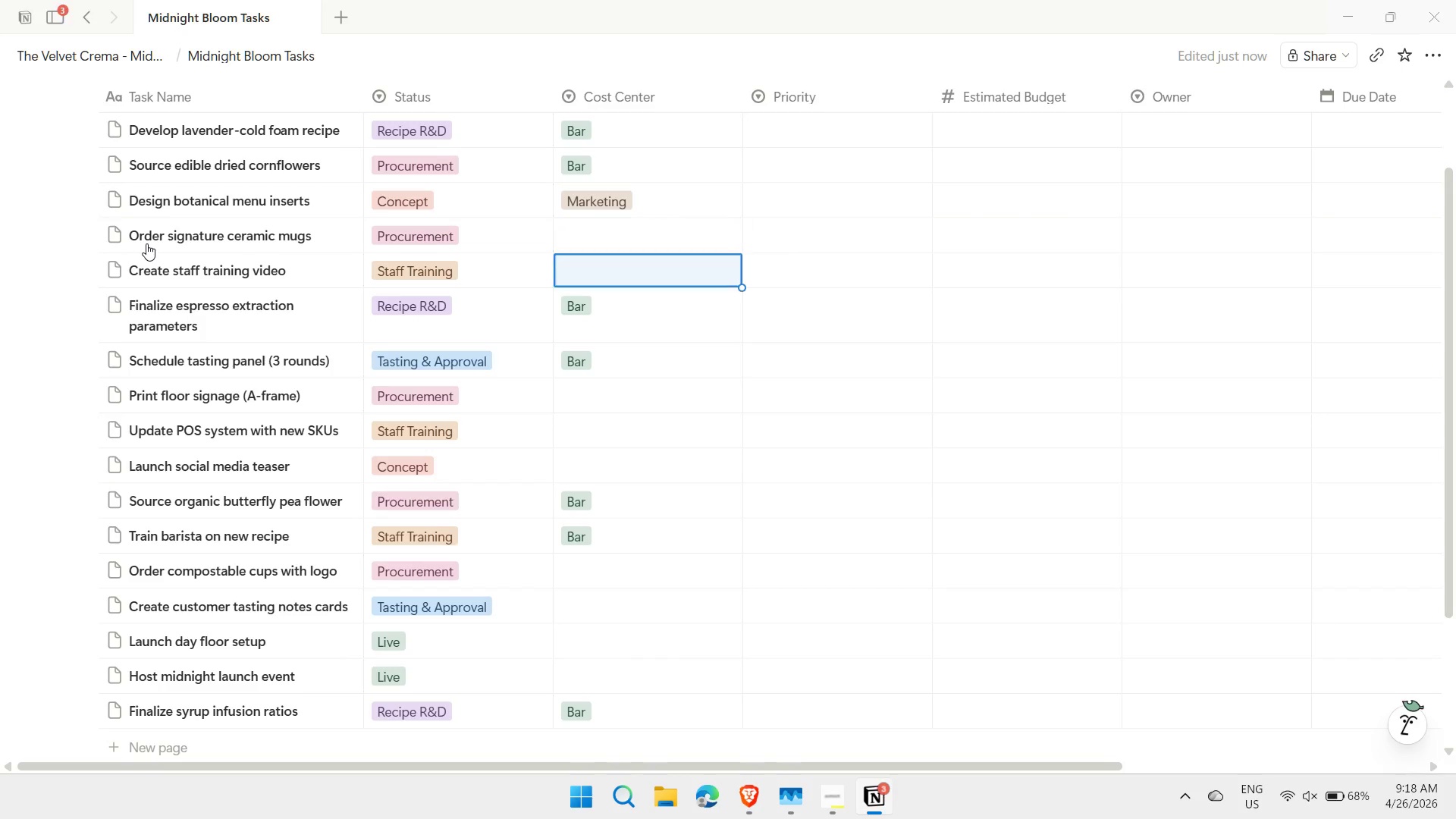 
key(ArrowDown)
 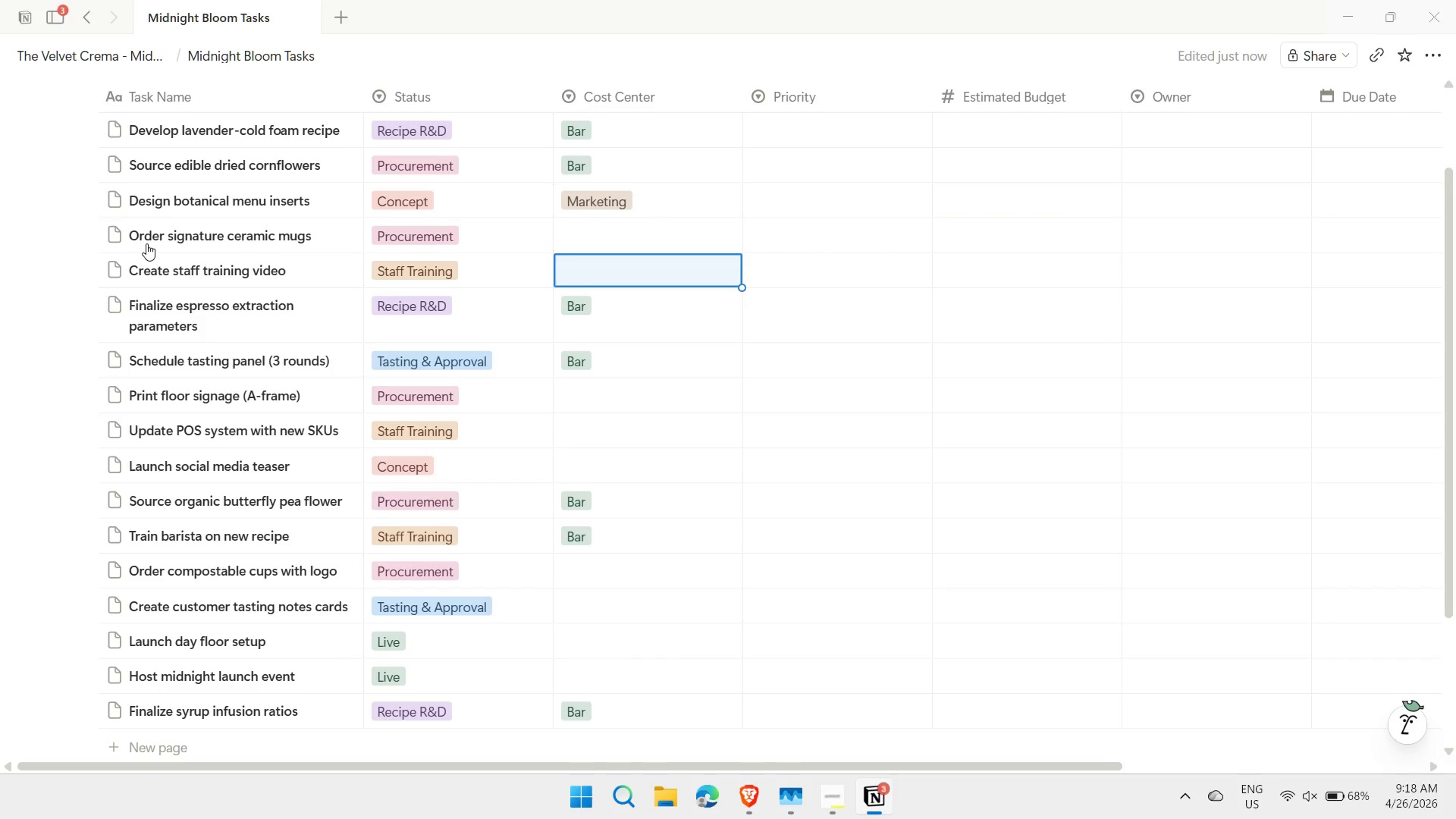 
key(ArrowDown)
 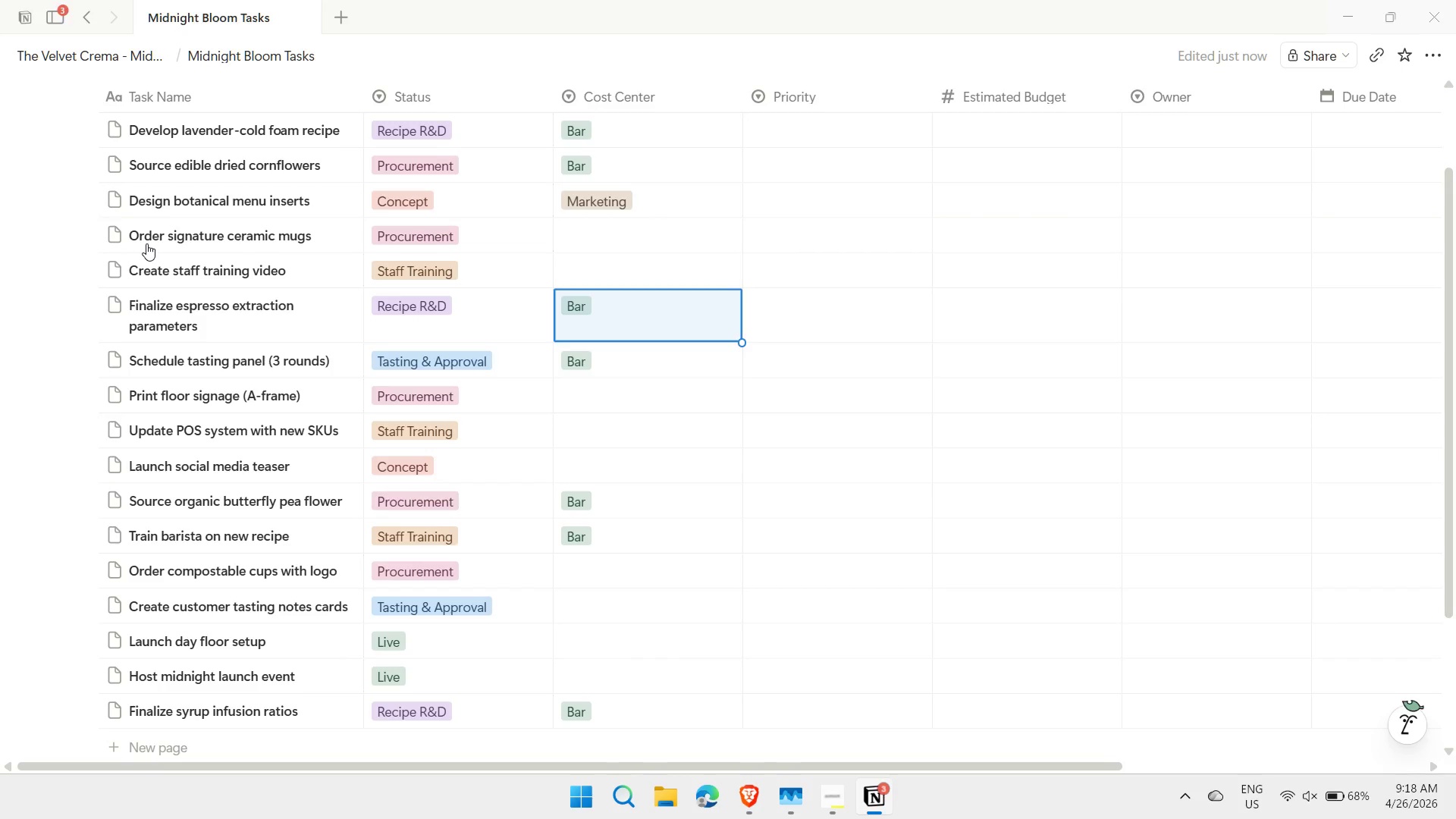 
key(ArrowDown)
 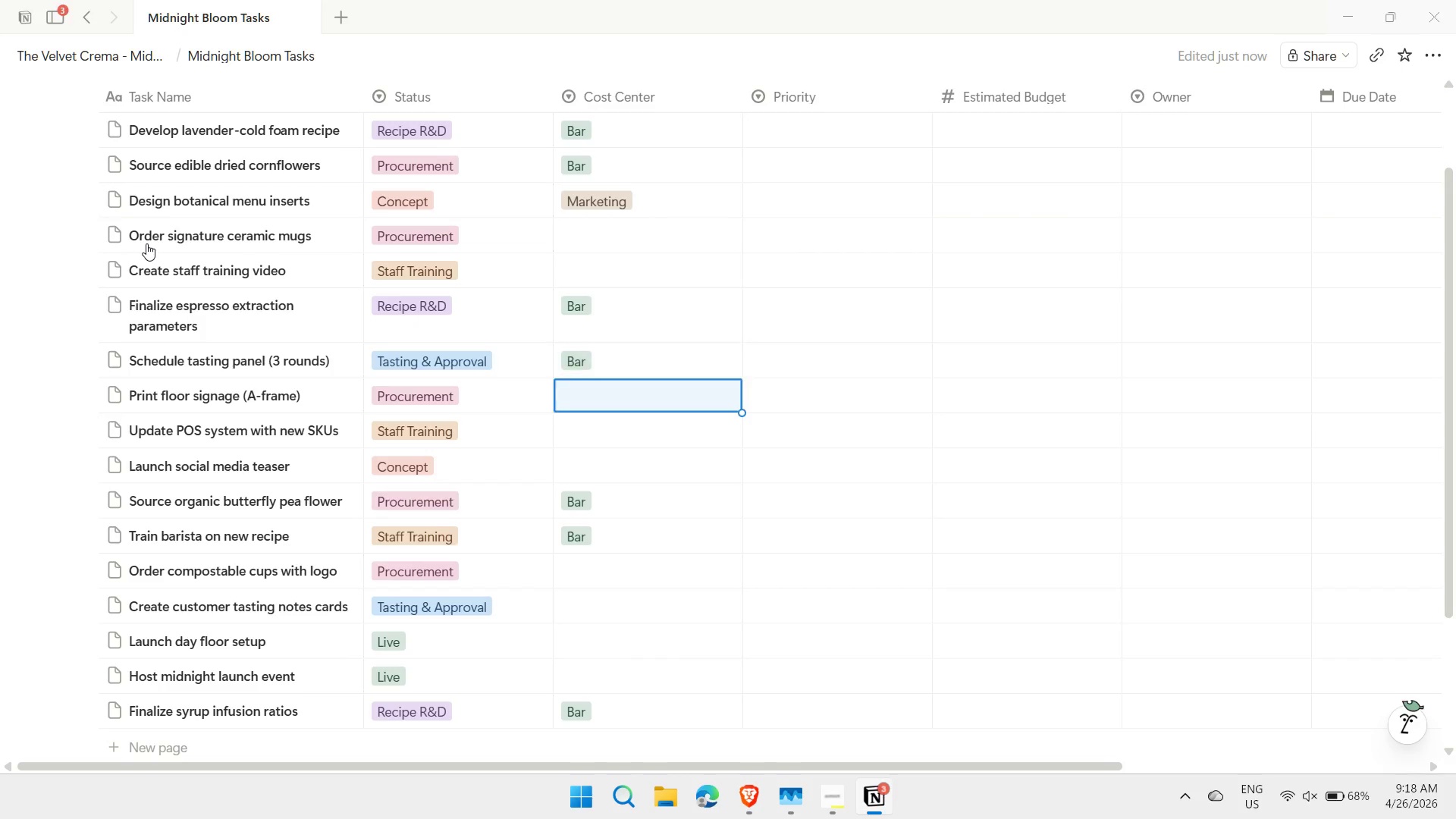 
key(ArrowDown)
 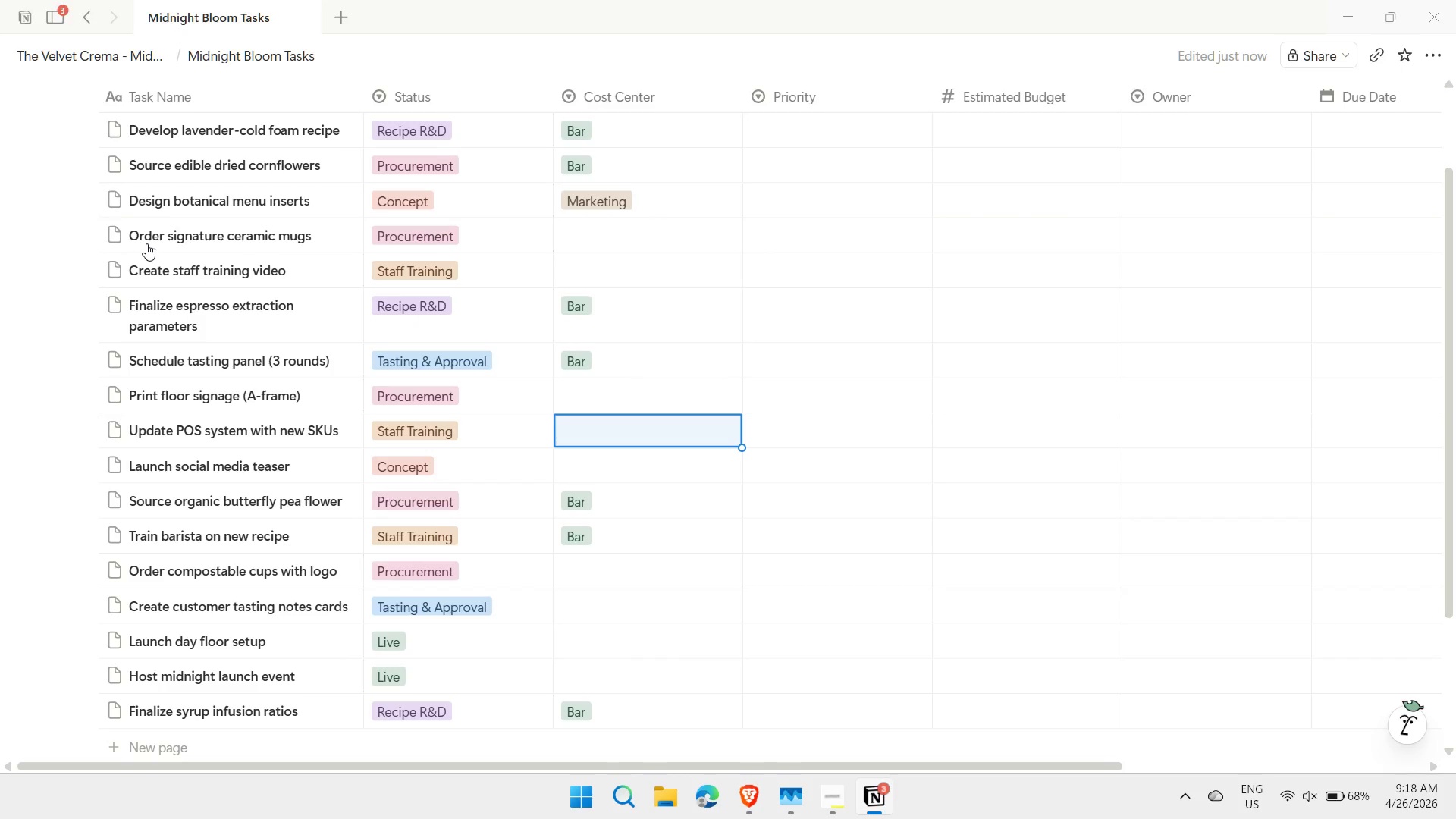 
key(ArrowUp)
 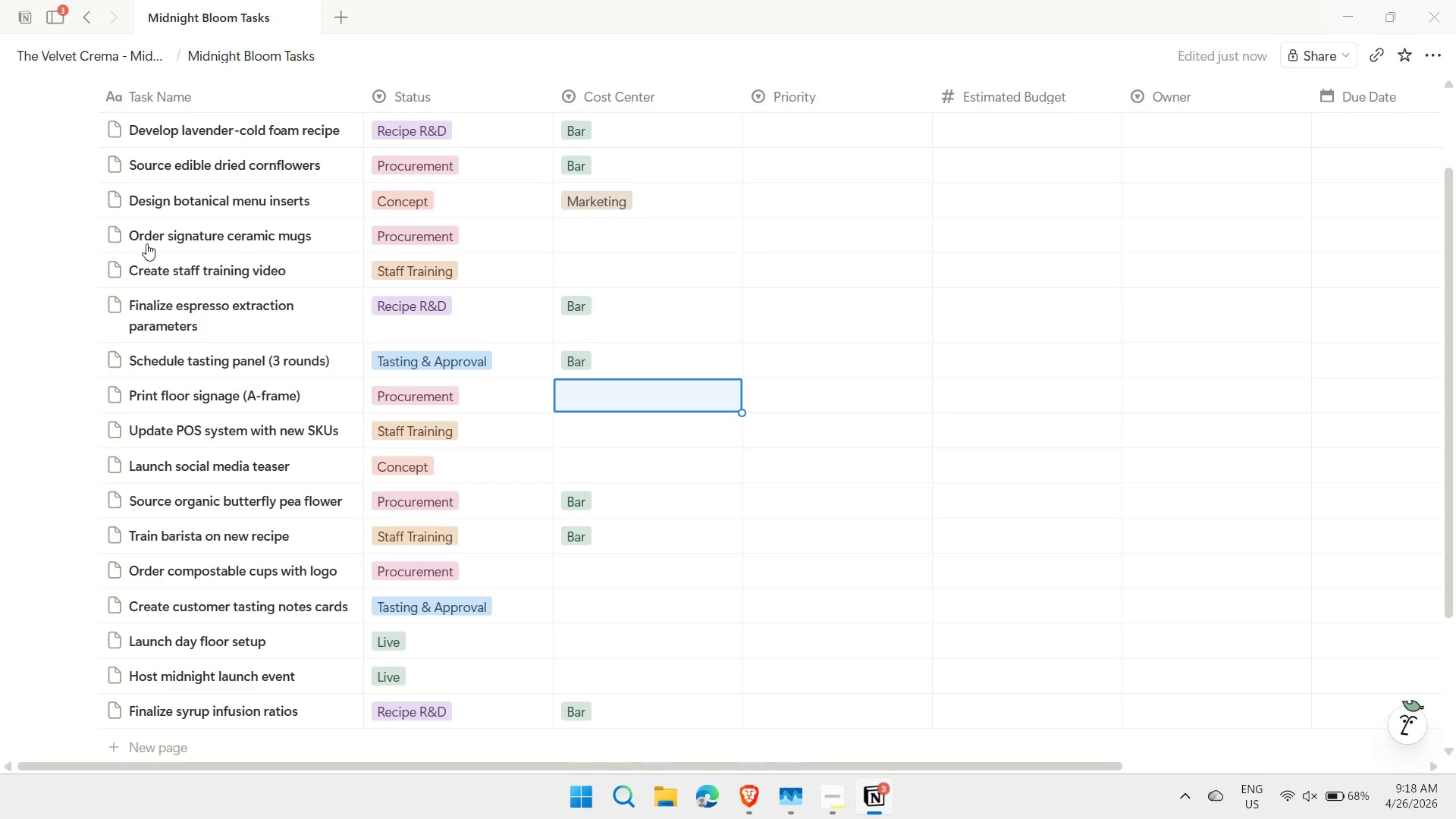 
key(Control+ControlLeft)
 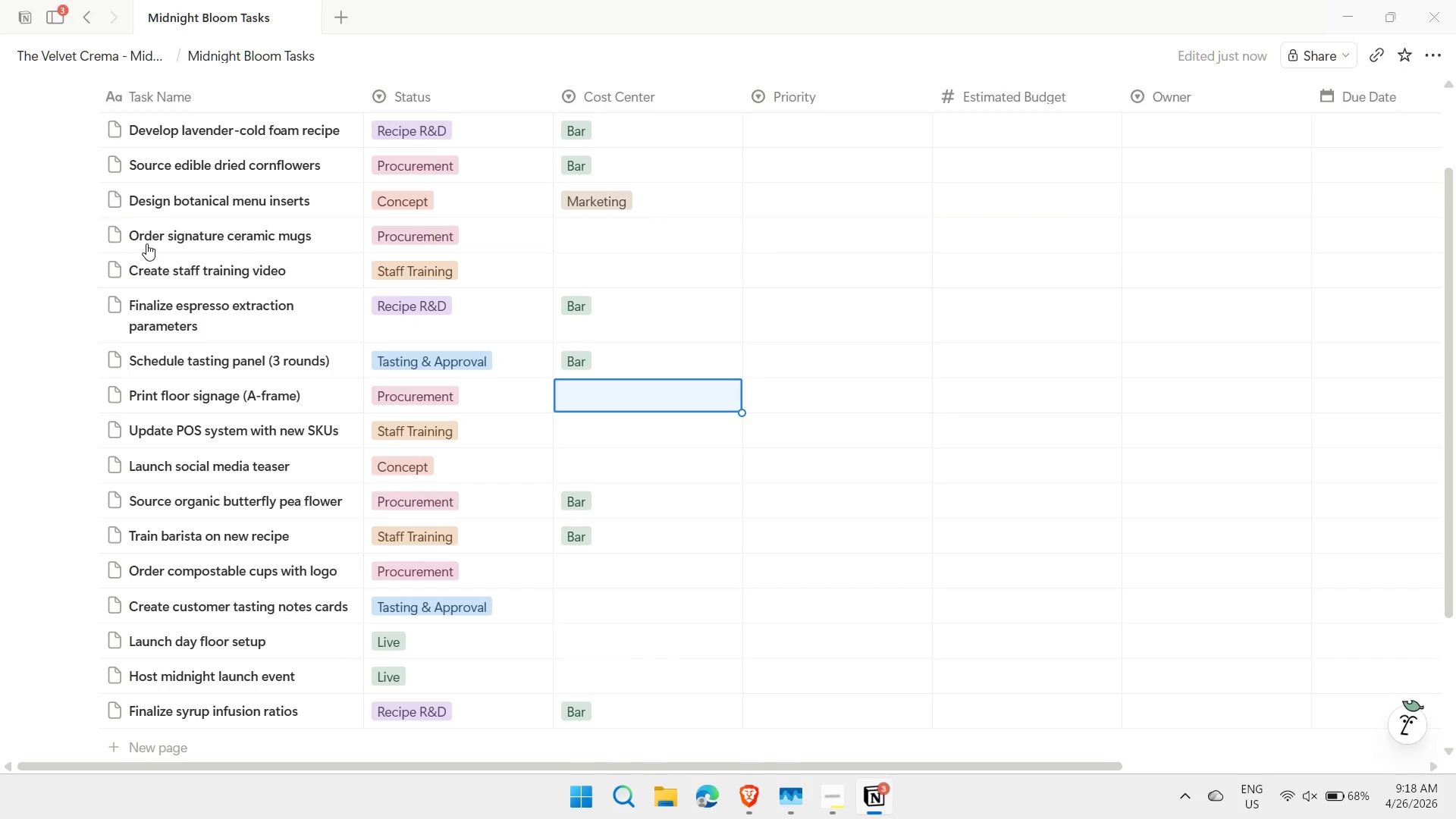 
key(Control+V)
 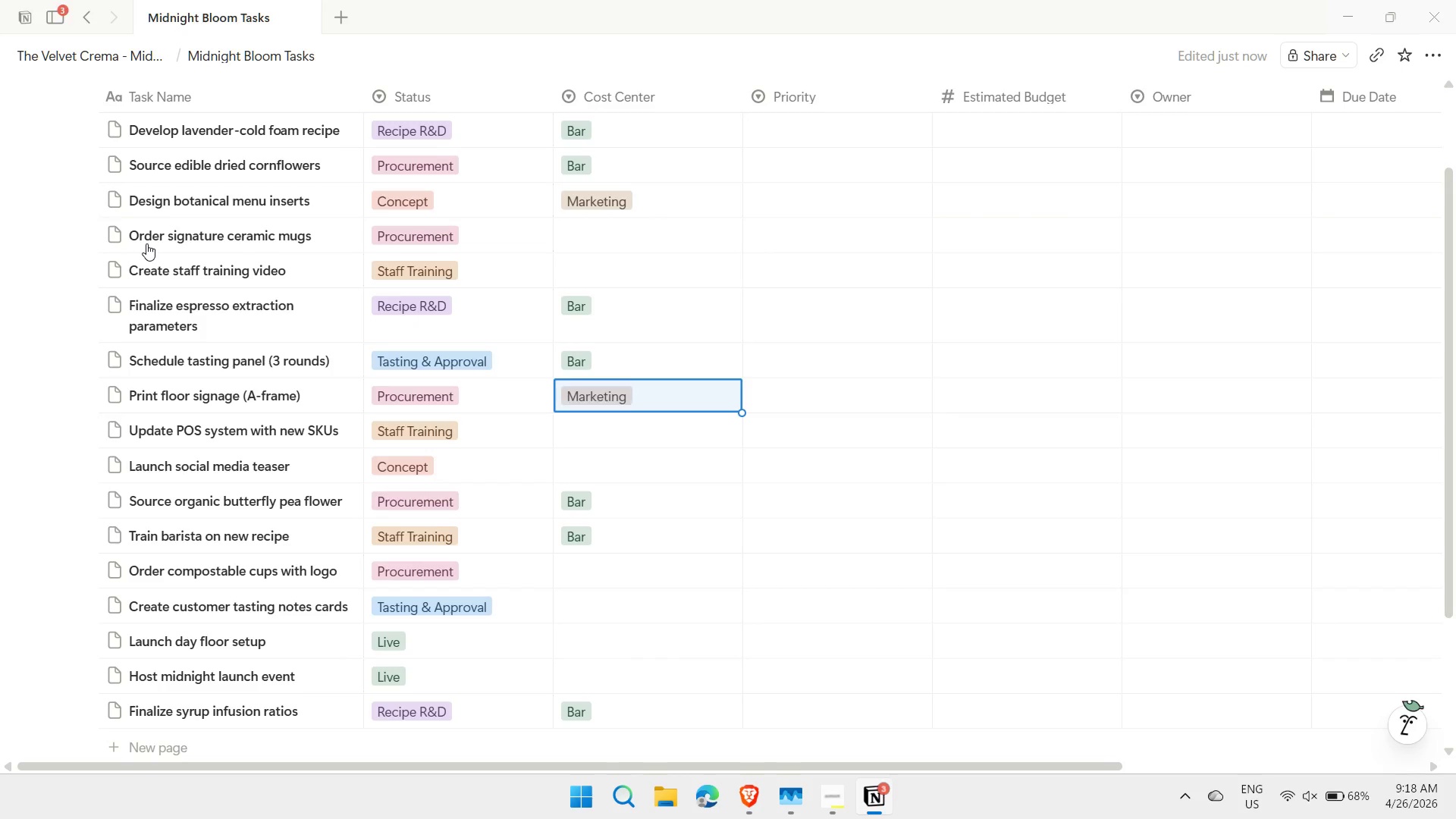 
key(ArrowDown)
 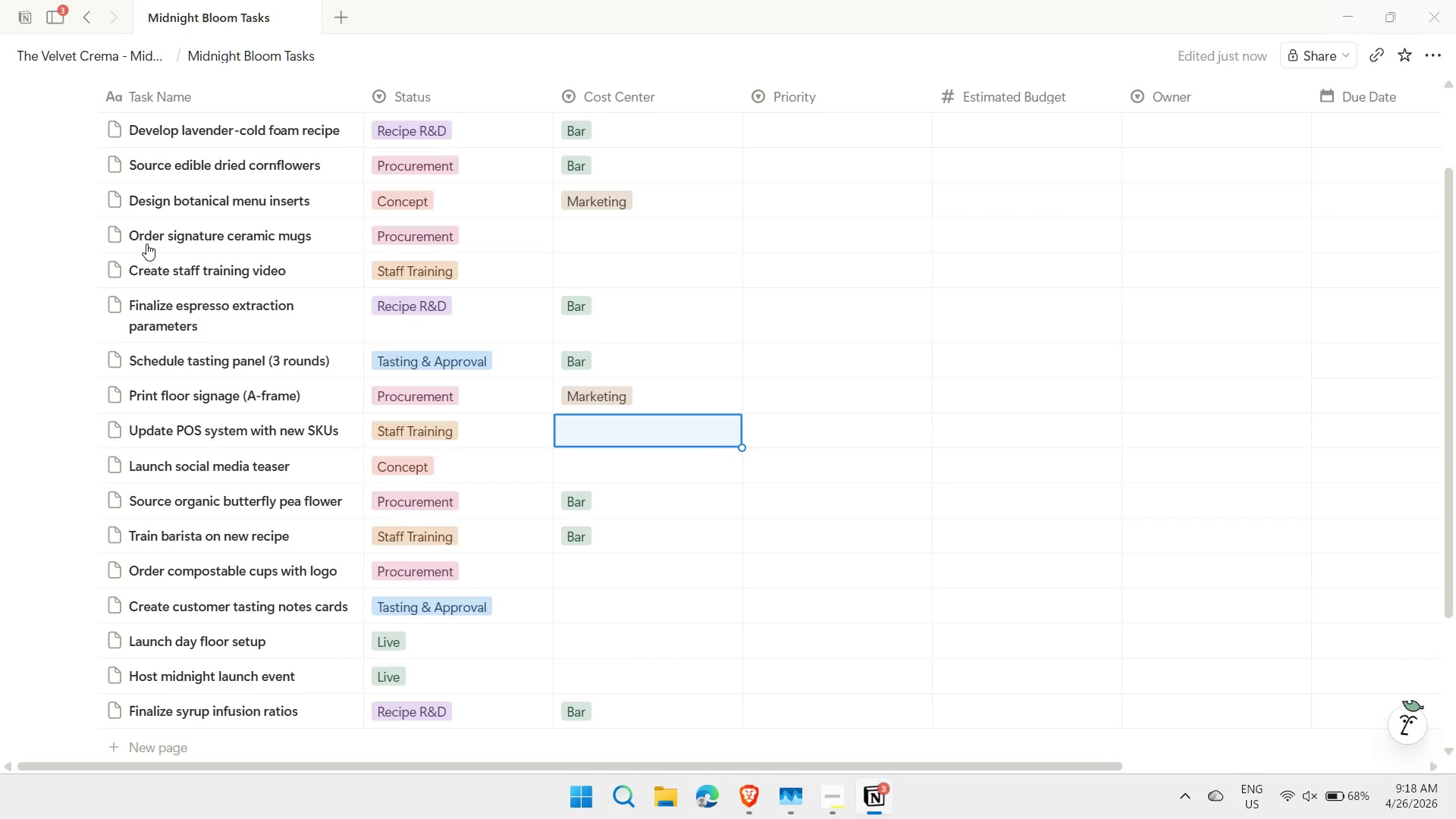 
key(ArrowDown)
 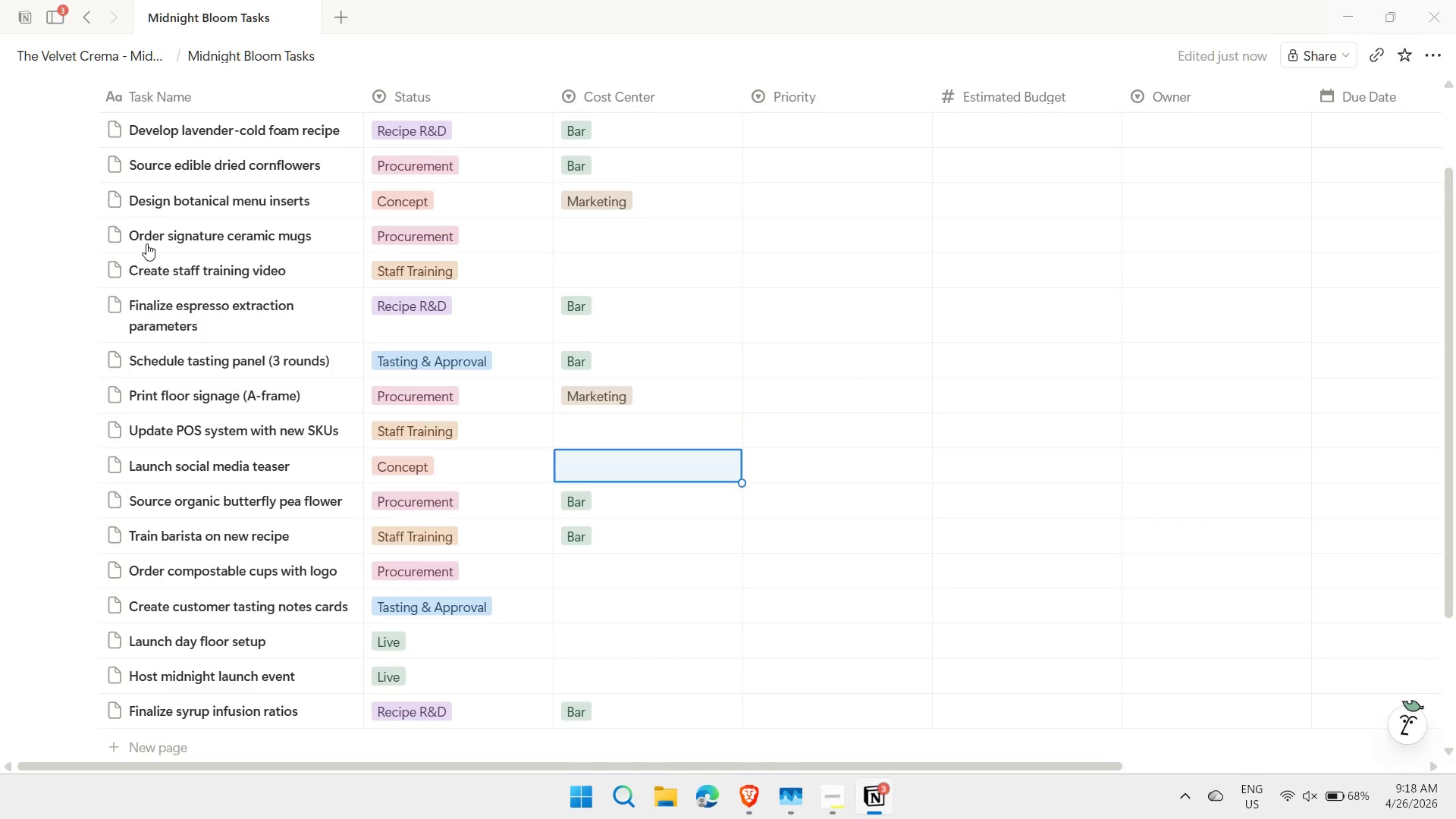 
key(Control+ControlLeft)
 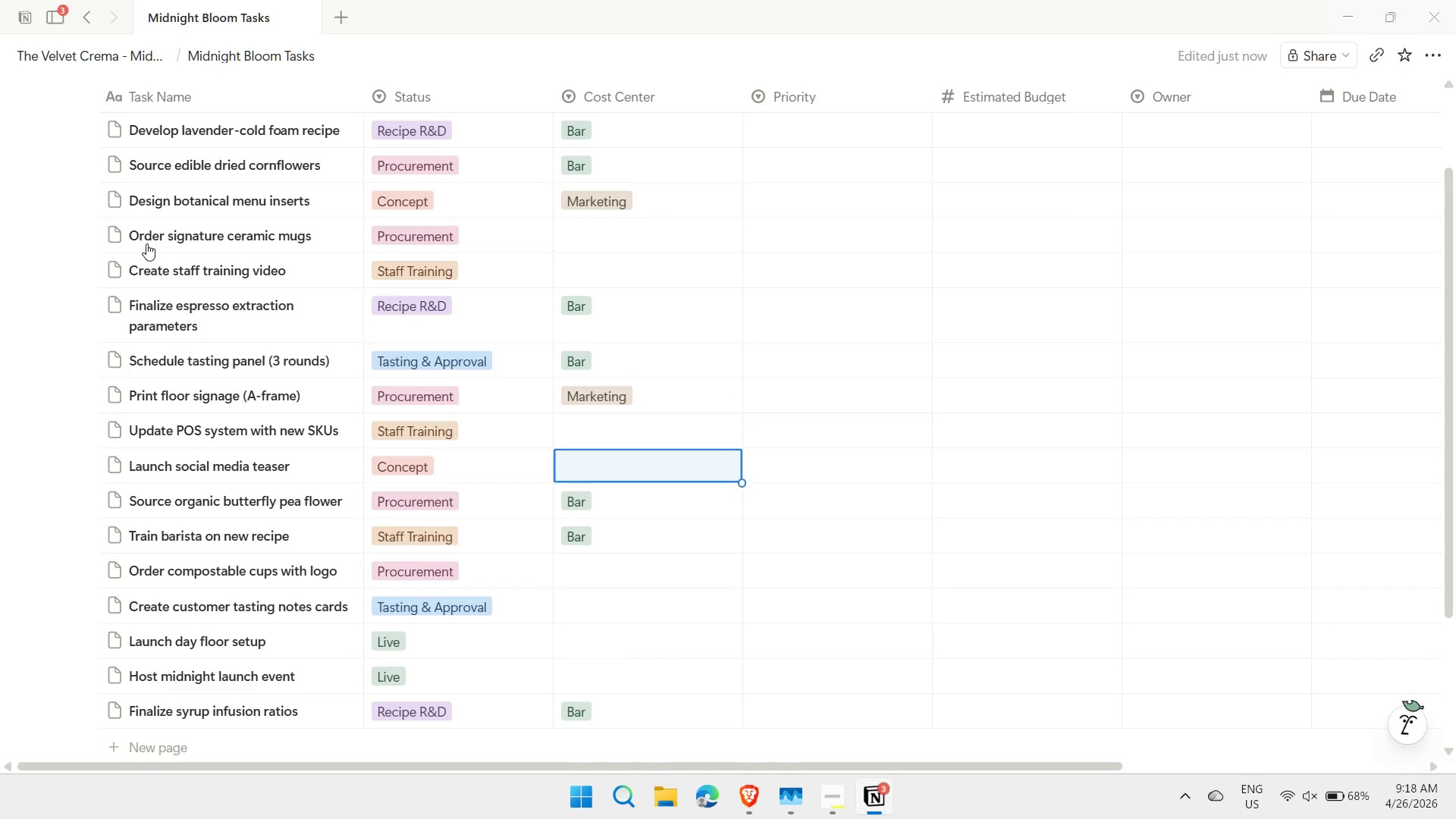 
key(Control+B)
 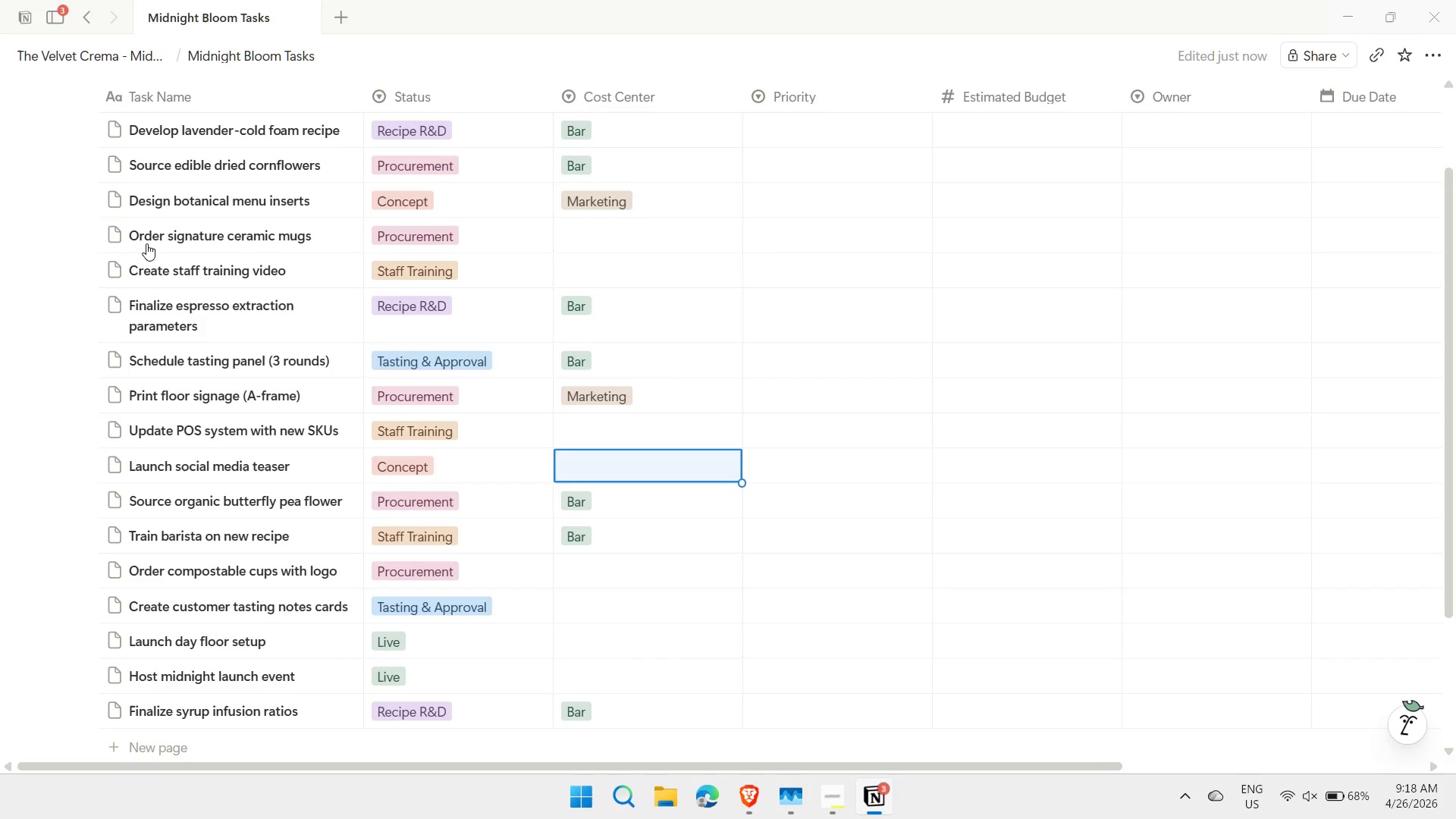 
key(Control+ControlLeft)
 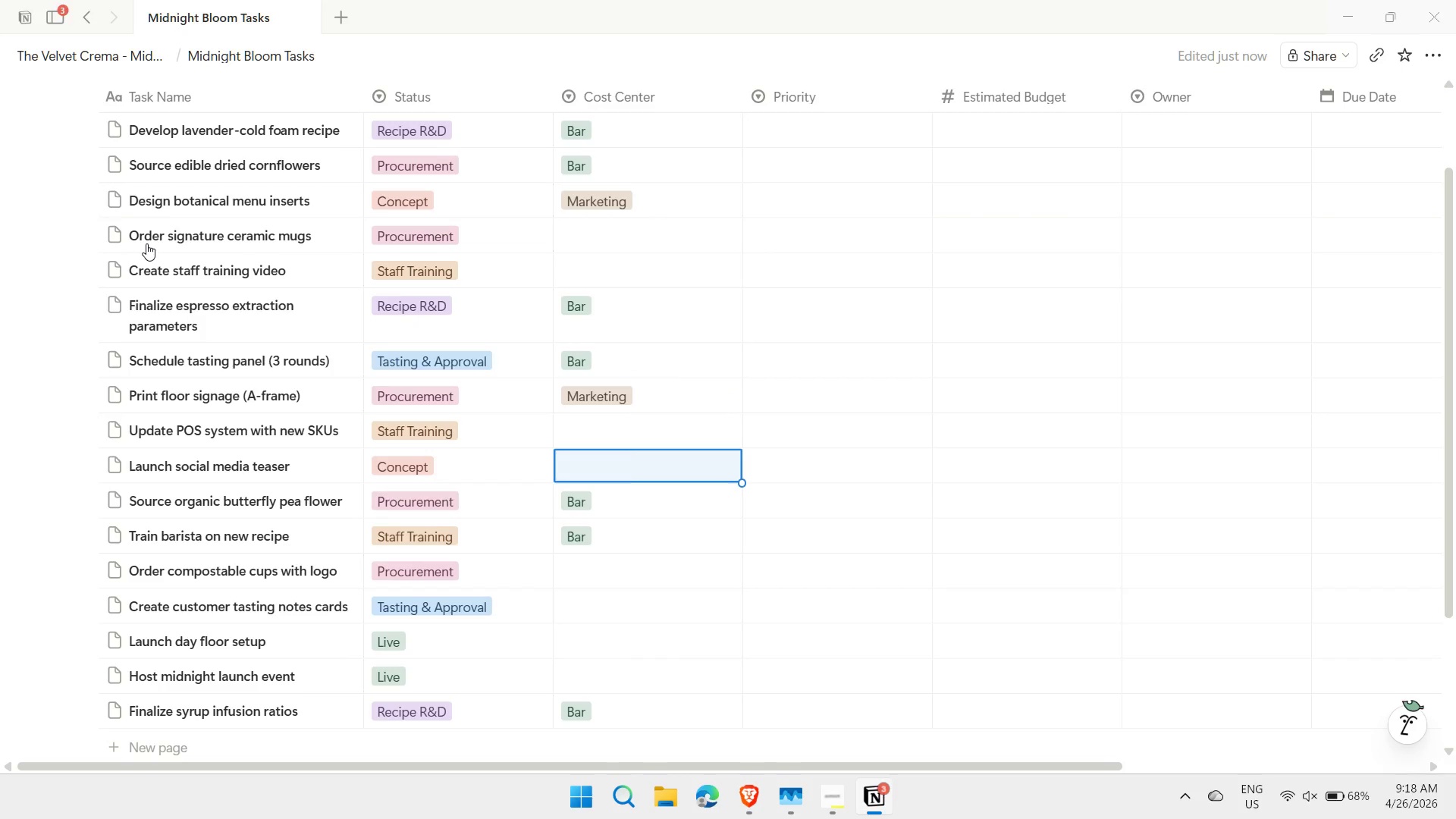 
key(Control+V)
 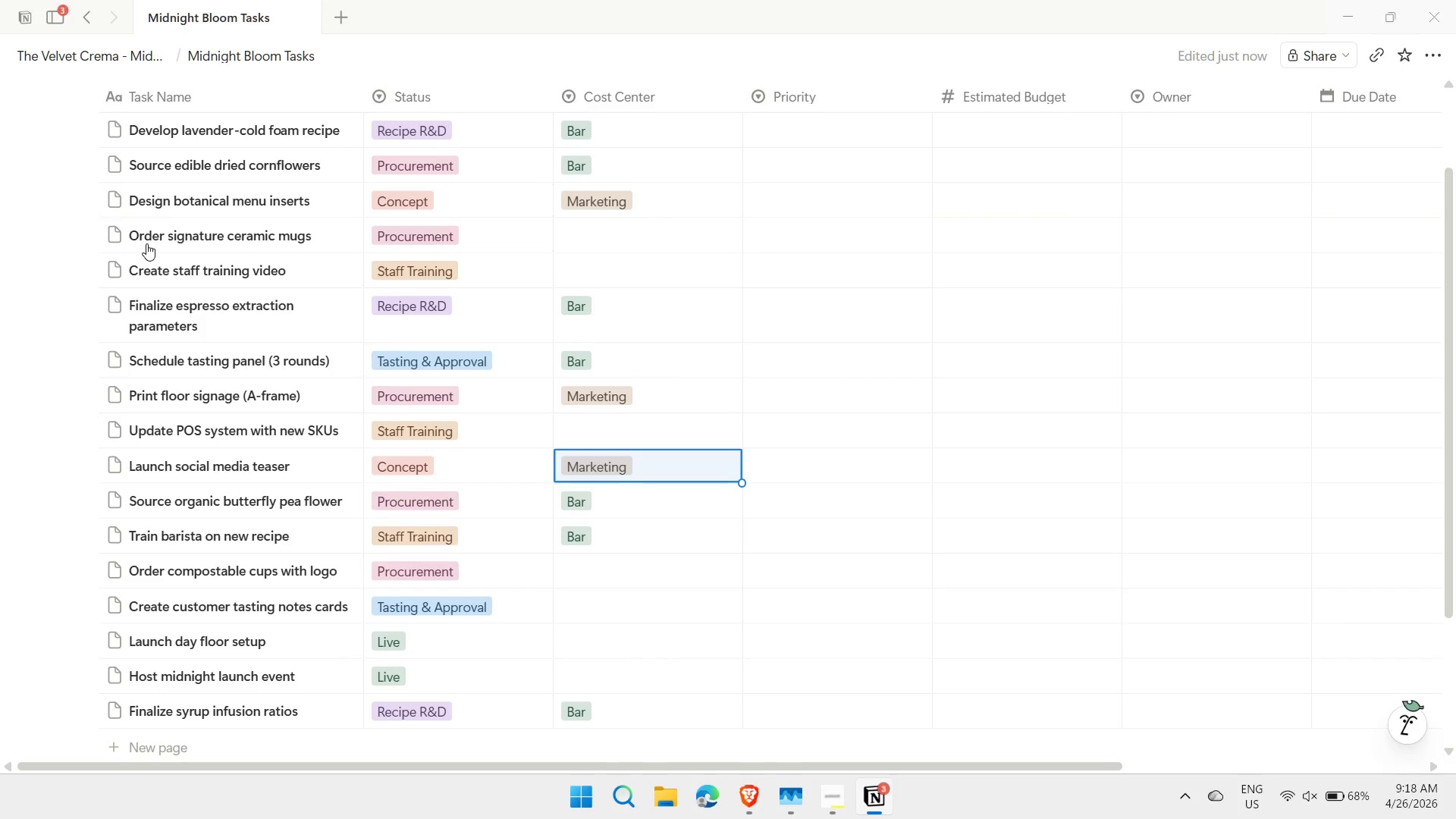 
key(ArrowDown)
 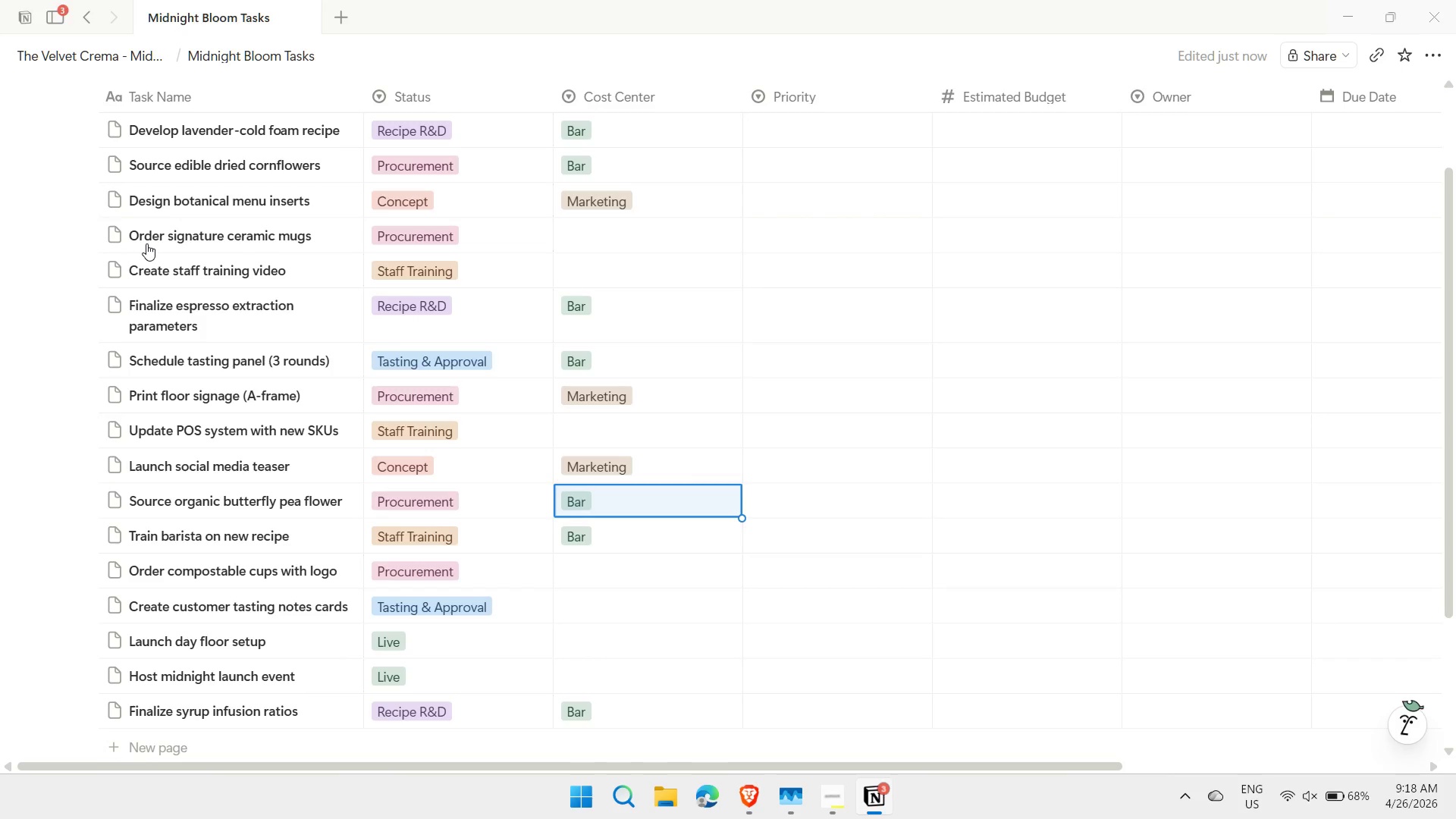 
key(ArrowDown)
 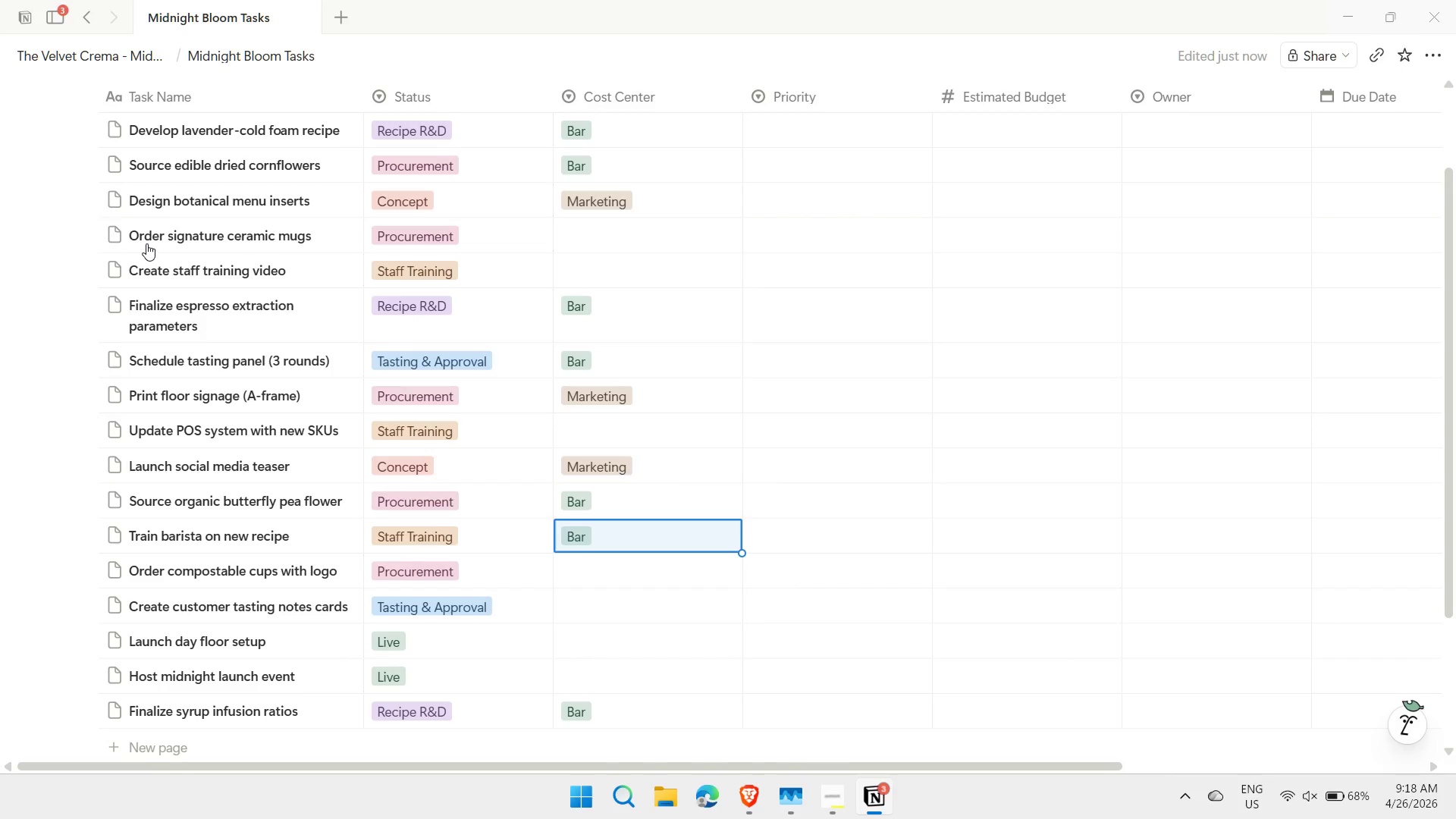 
key(ArrowDown)
 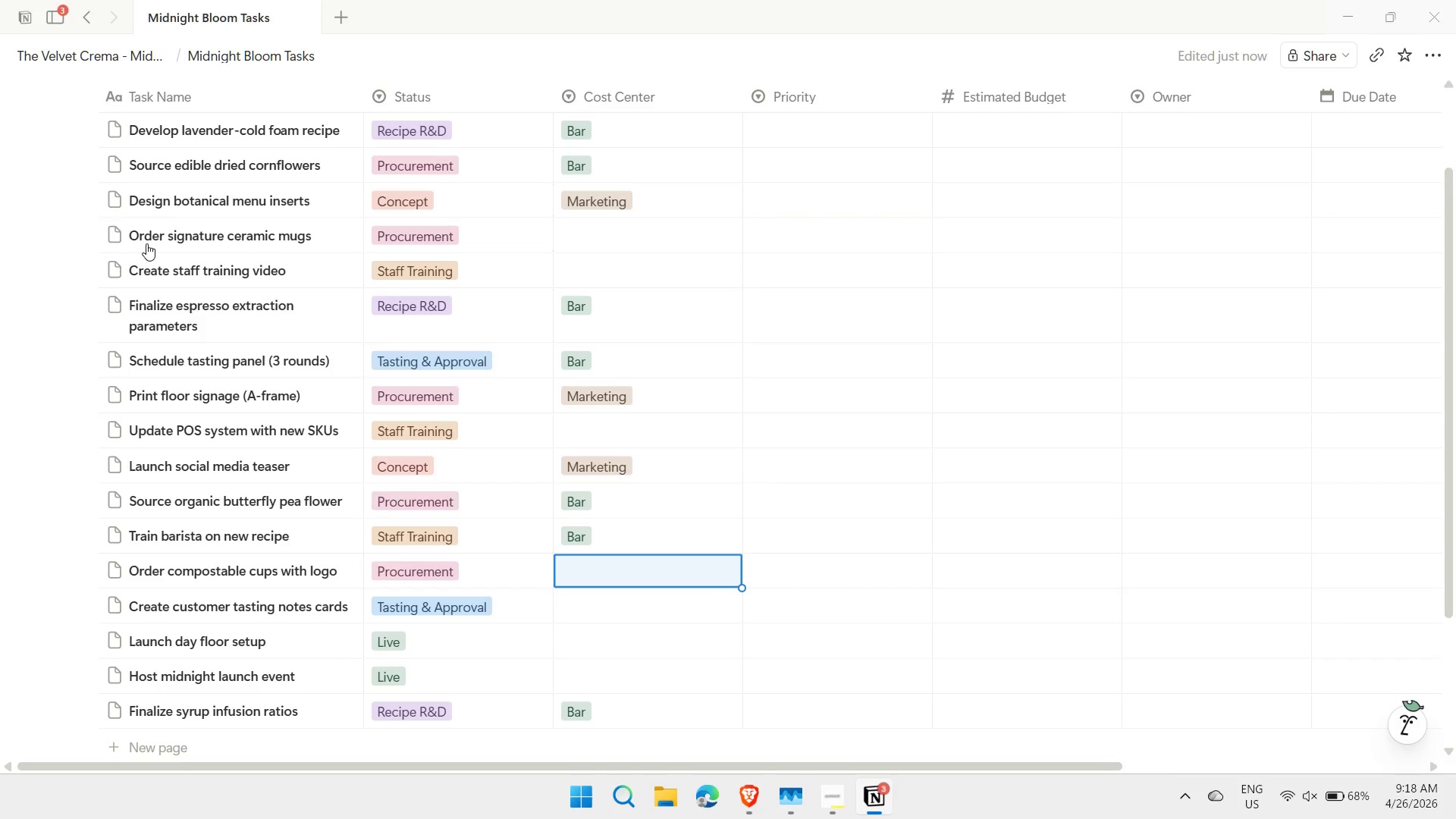 
key(ArrowDown)
 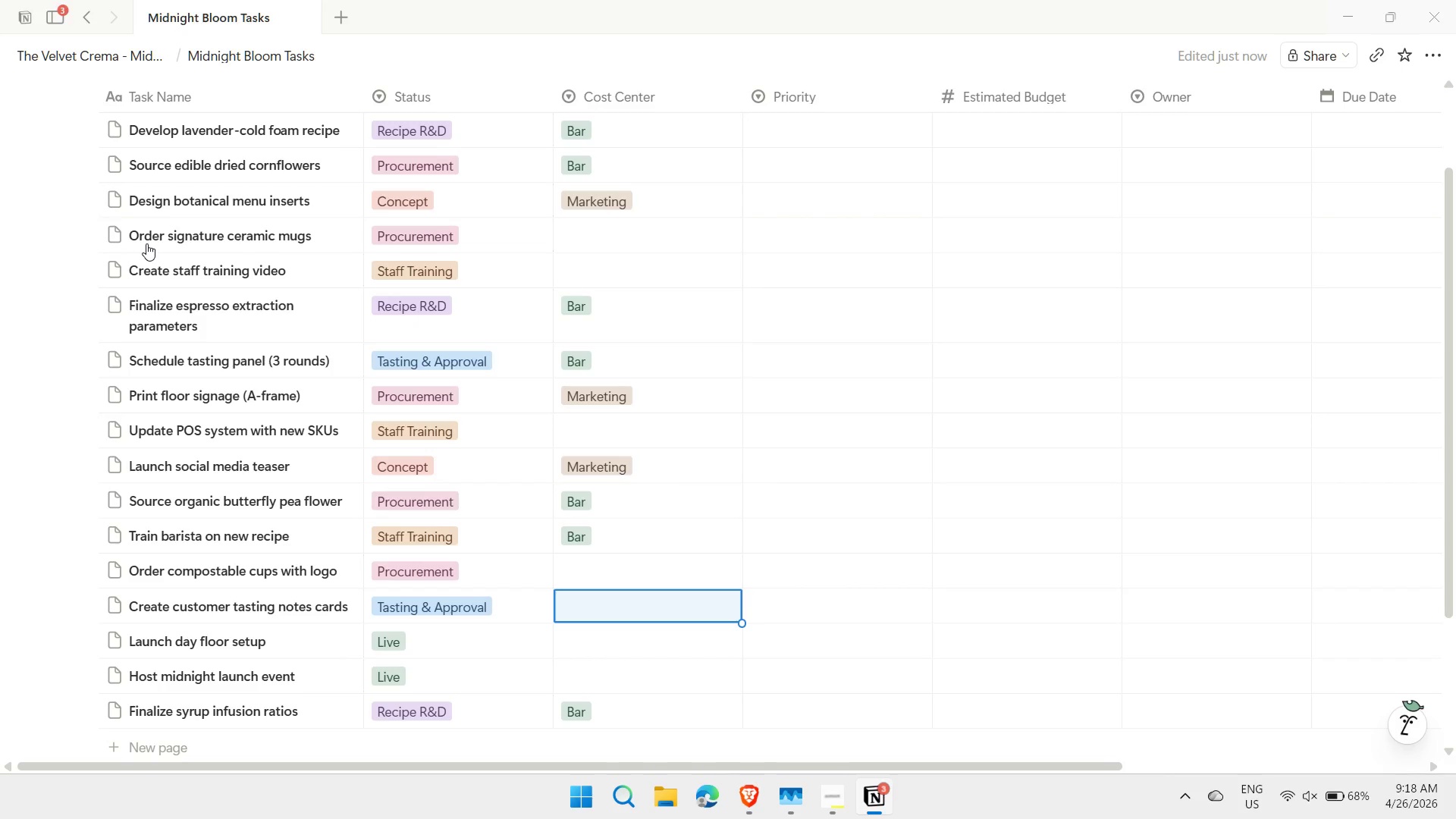 
key(Control+V)
 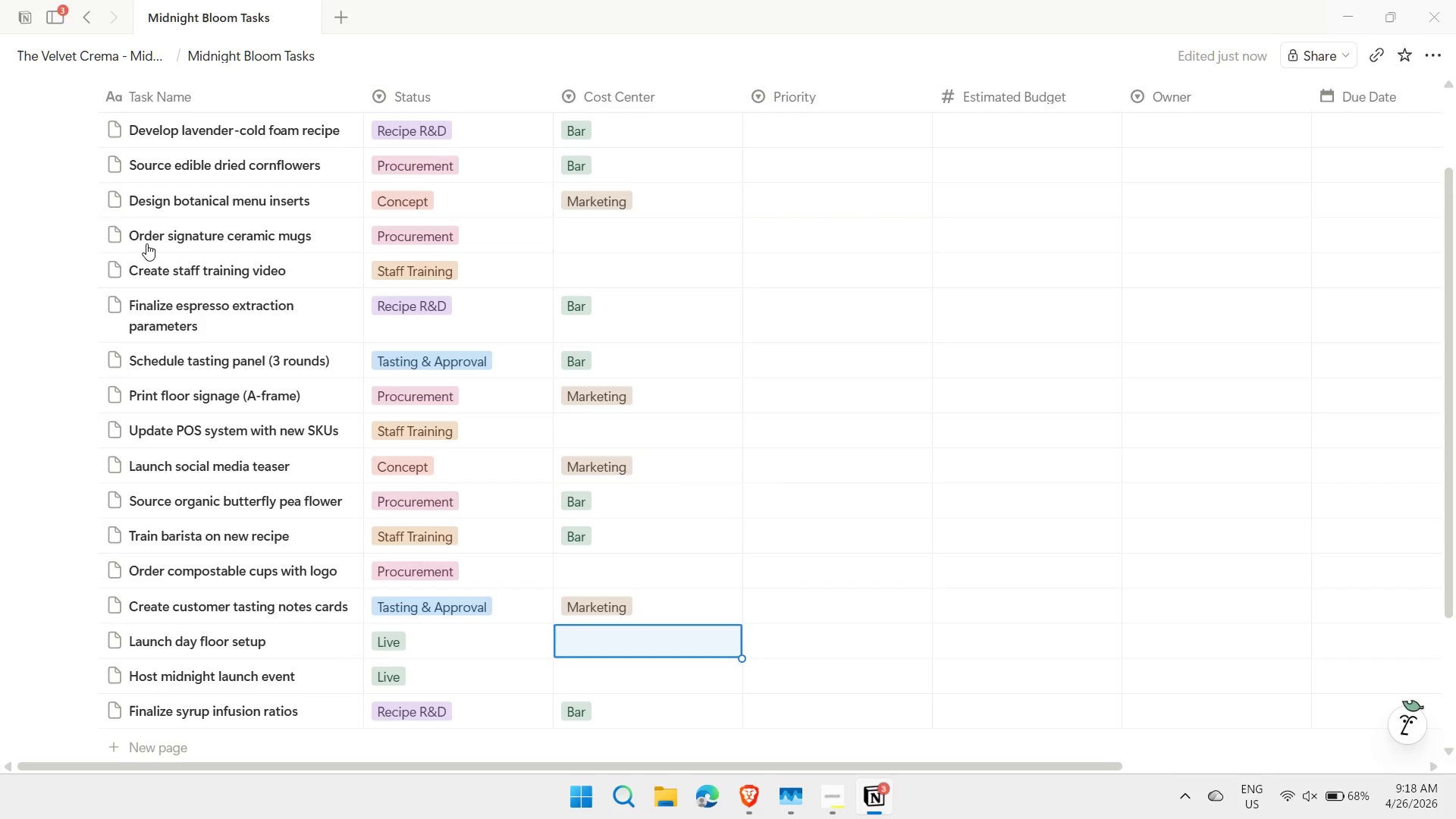 
key(ArrowDown)
 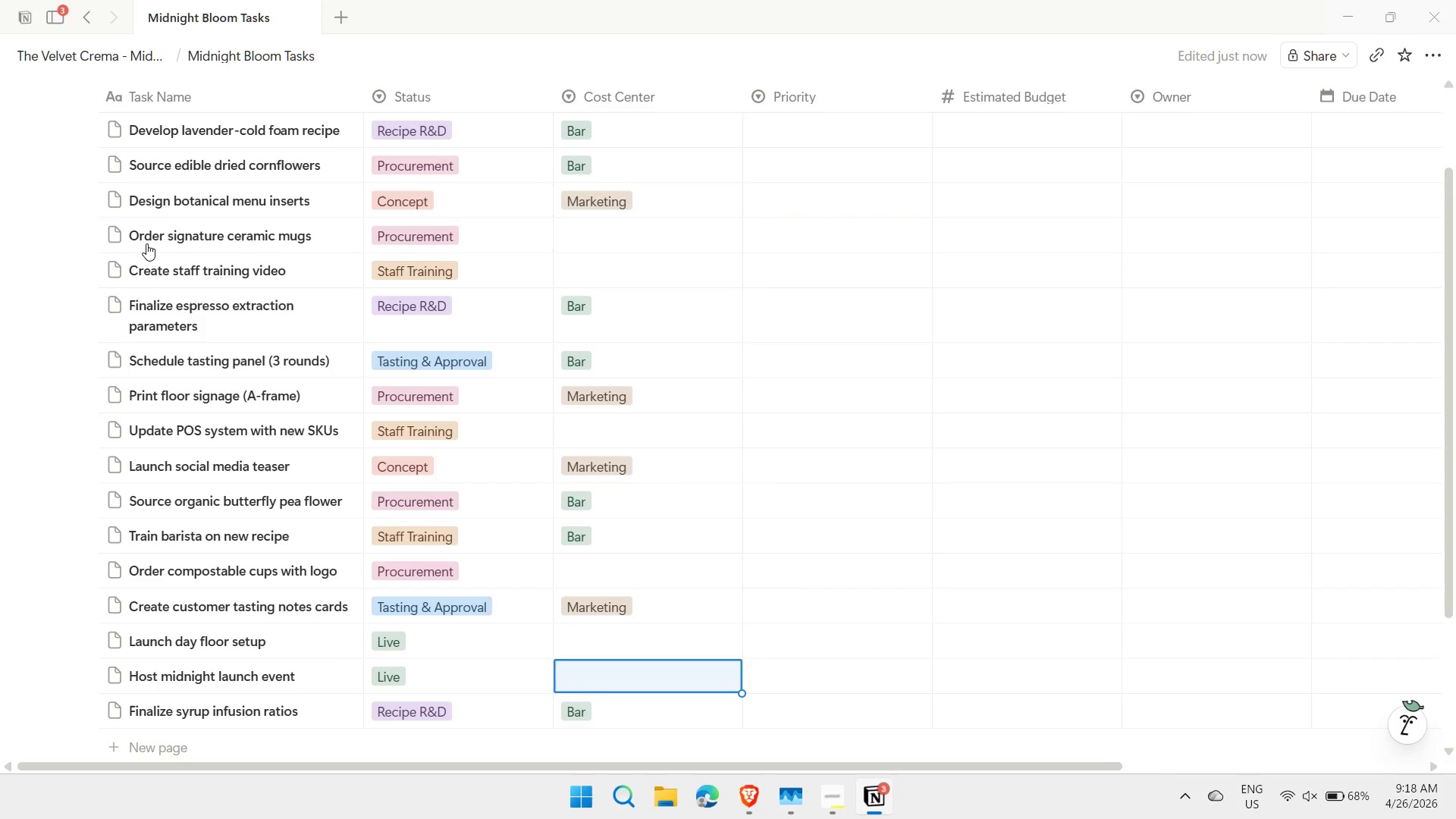 
key(ArrowDown)
 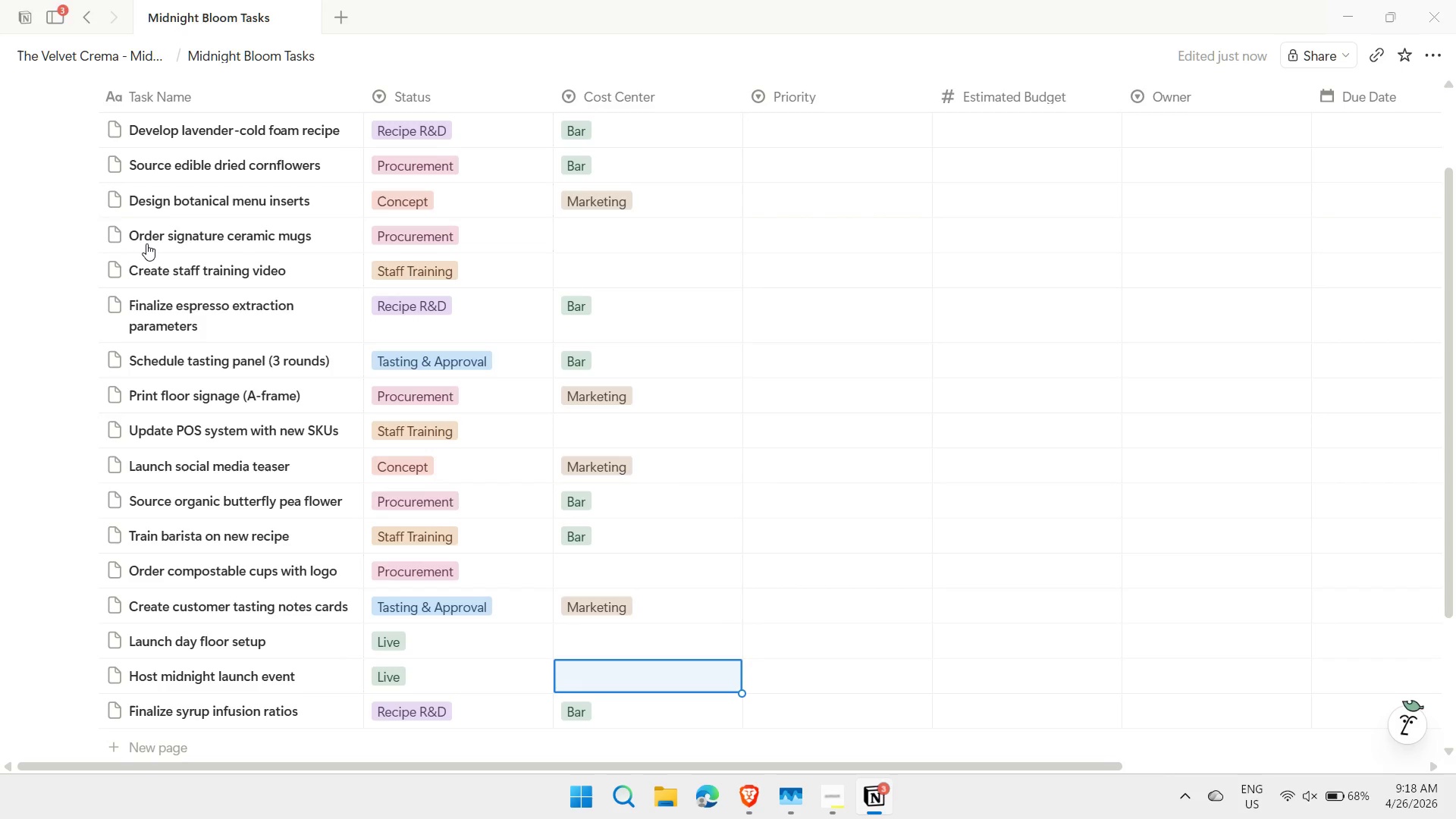 
key(Control+ControlLeft)
 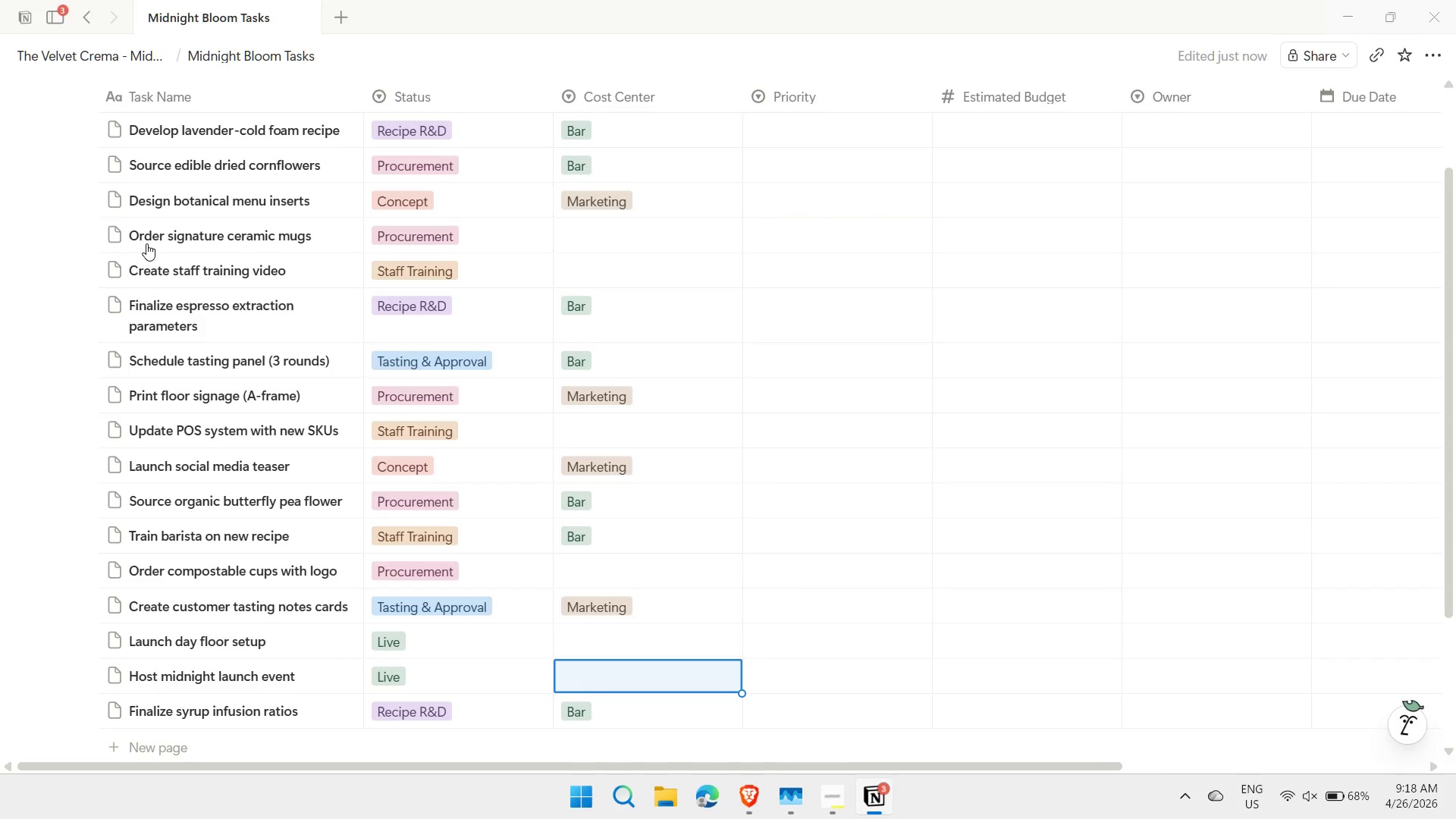 
key(Control+B)
 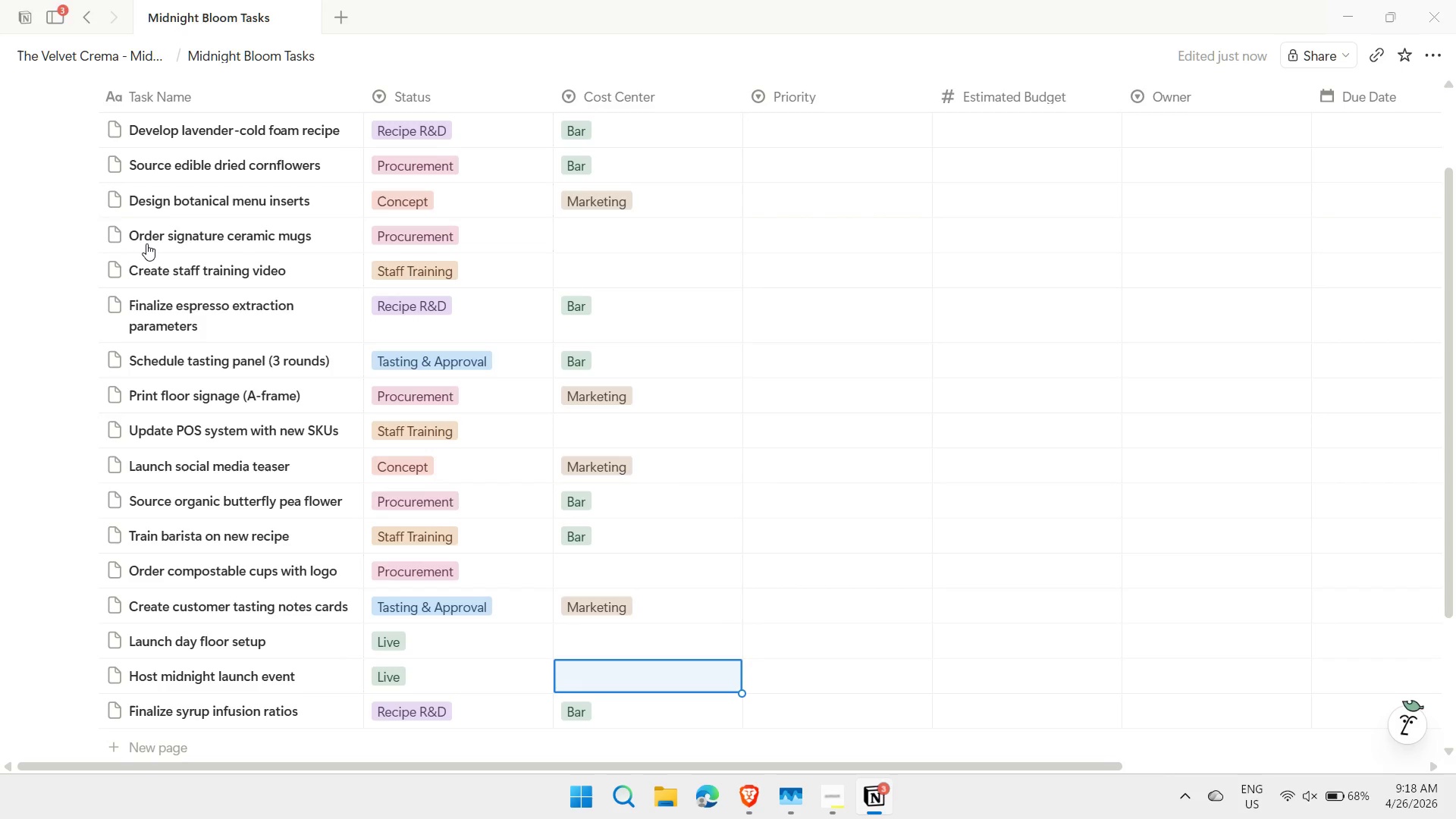 
key(Control+ControlLeft)
 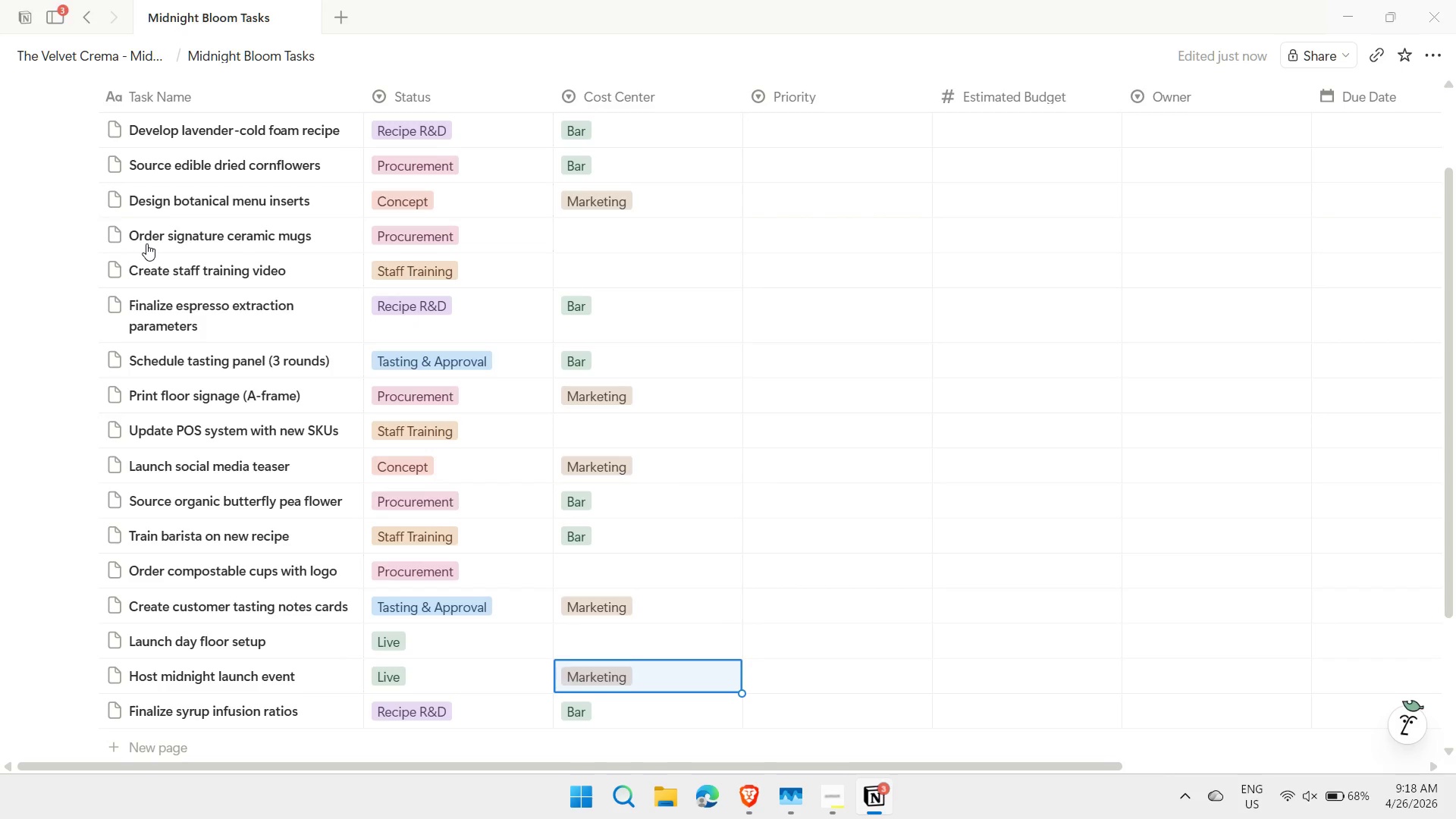 
key(Control+V)
 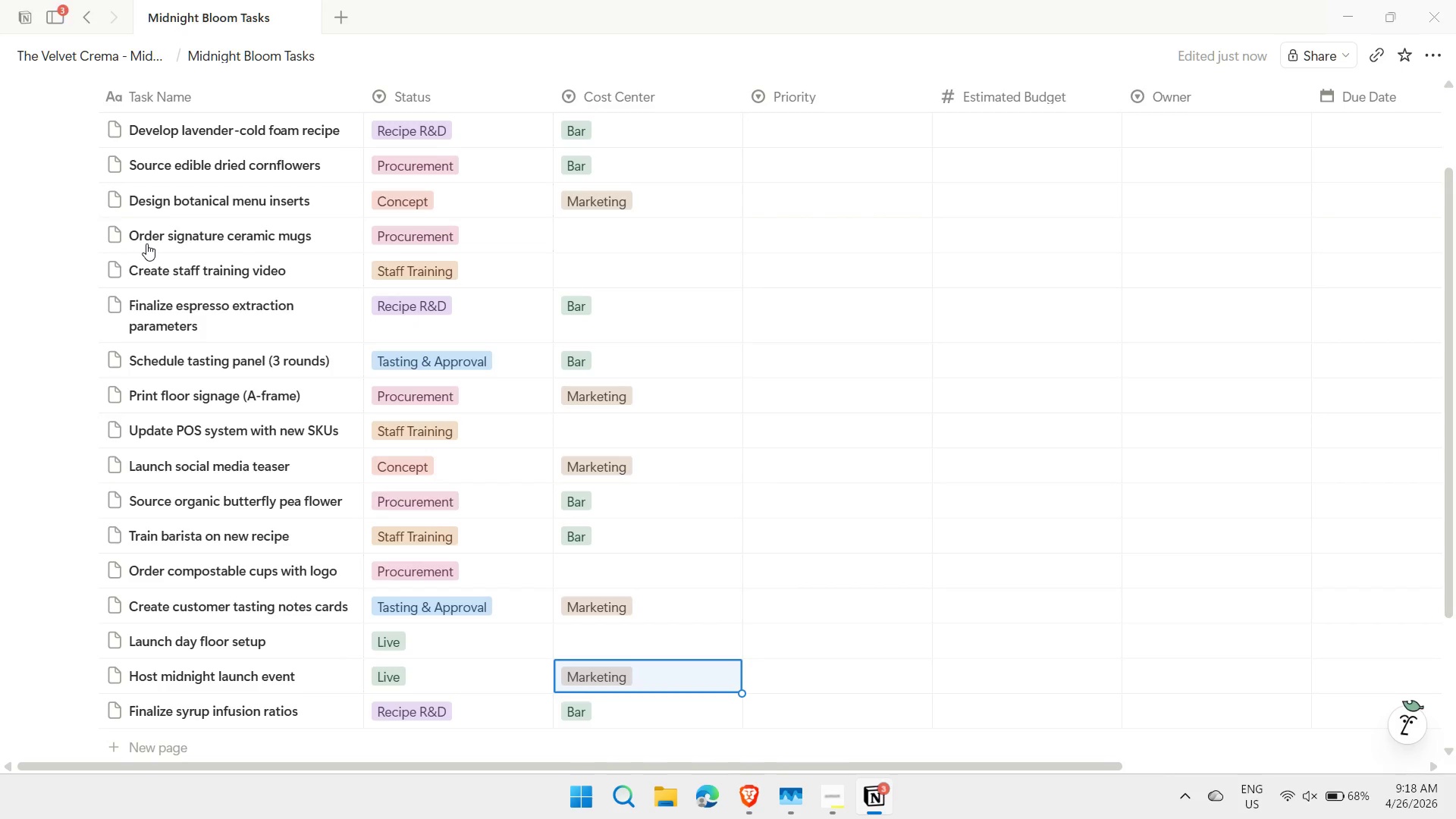 
key(ArrowUp)
 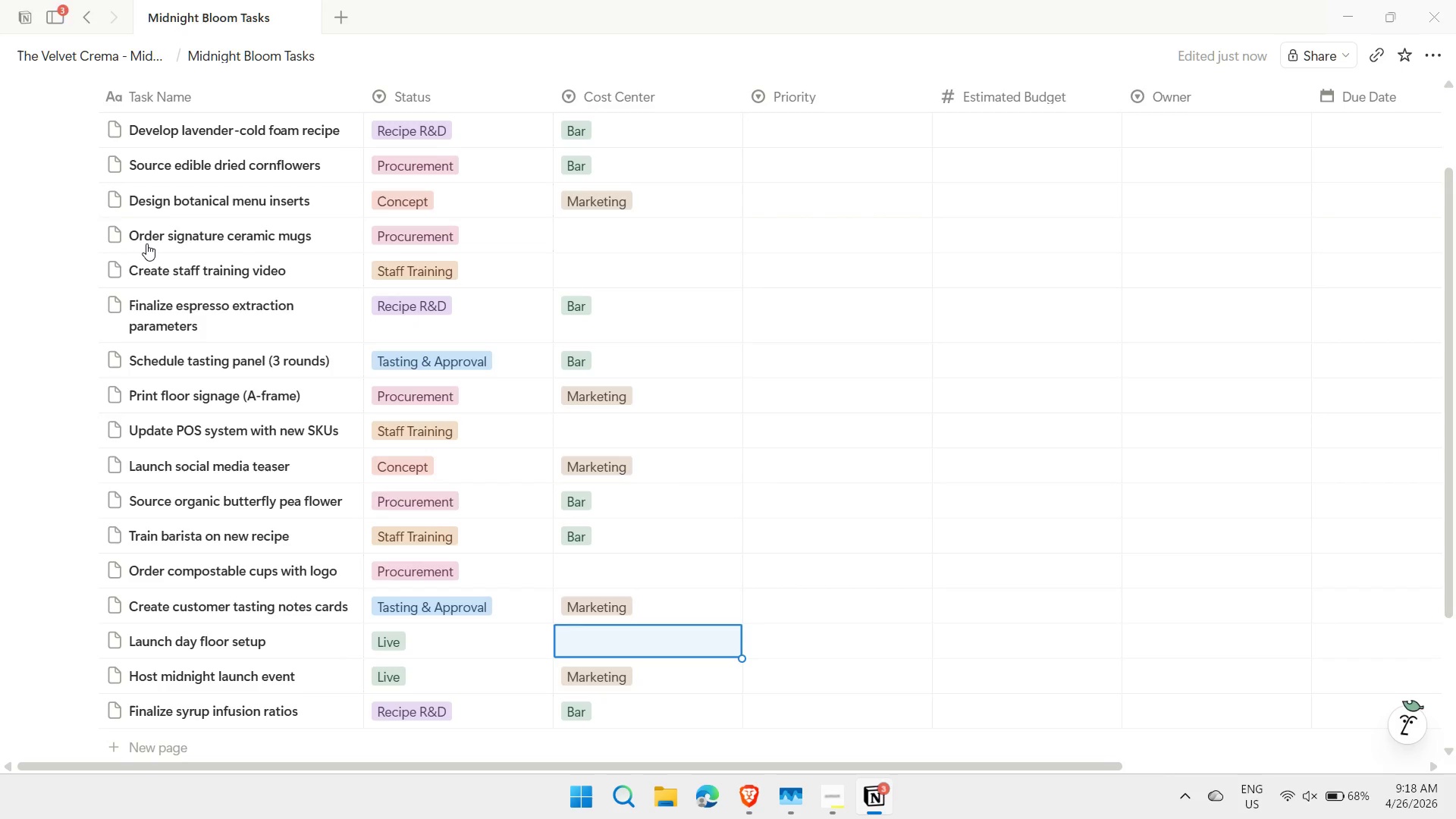 
type(Operations)
 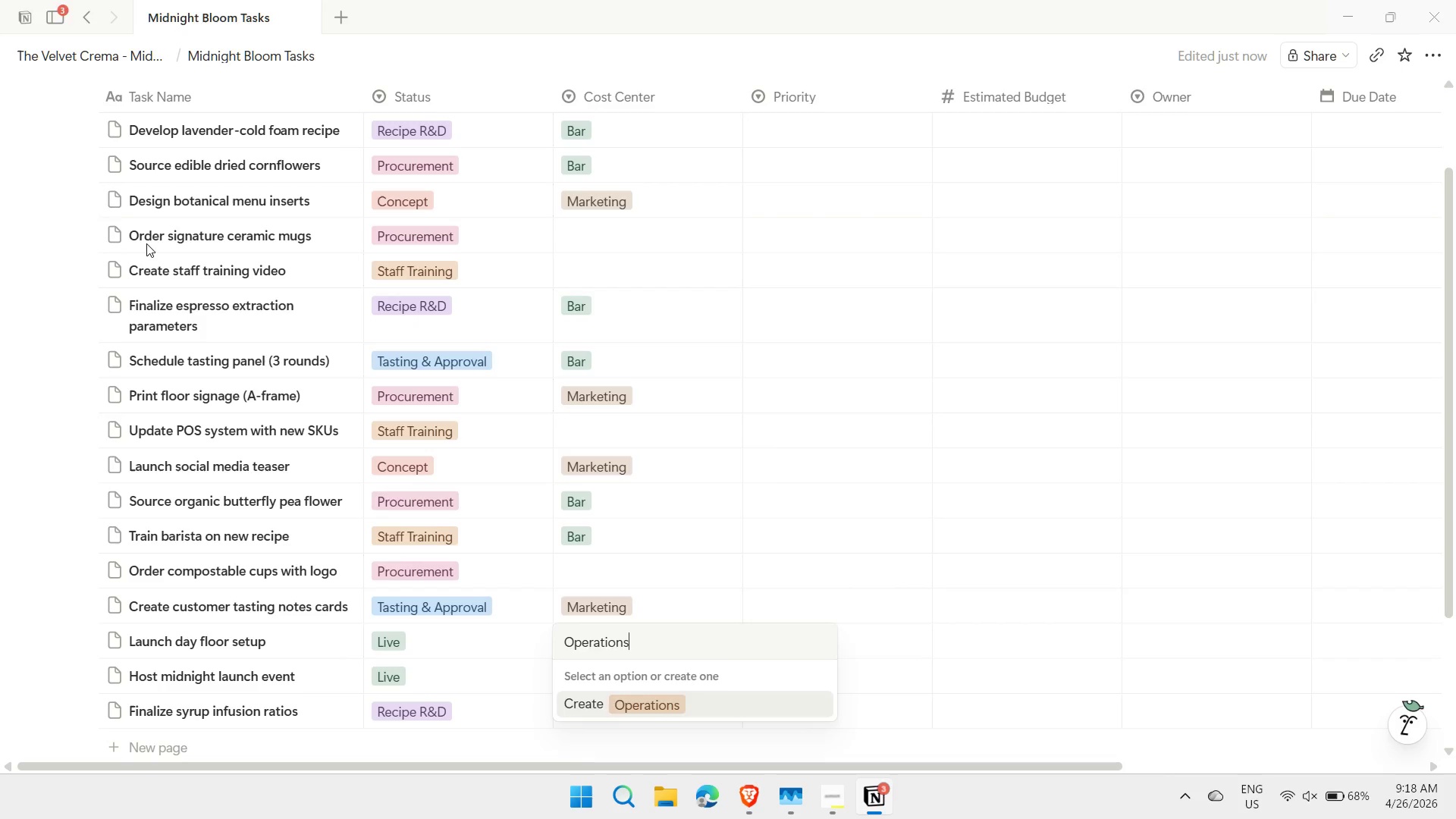 
key(Enter)
 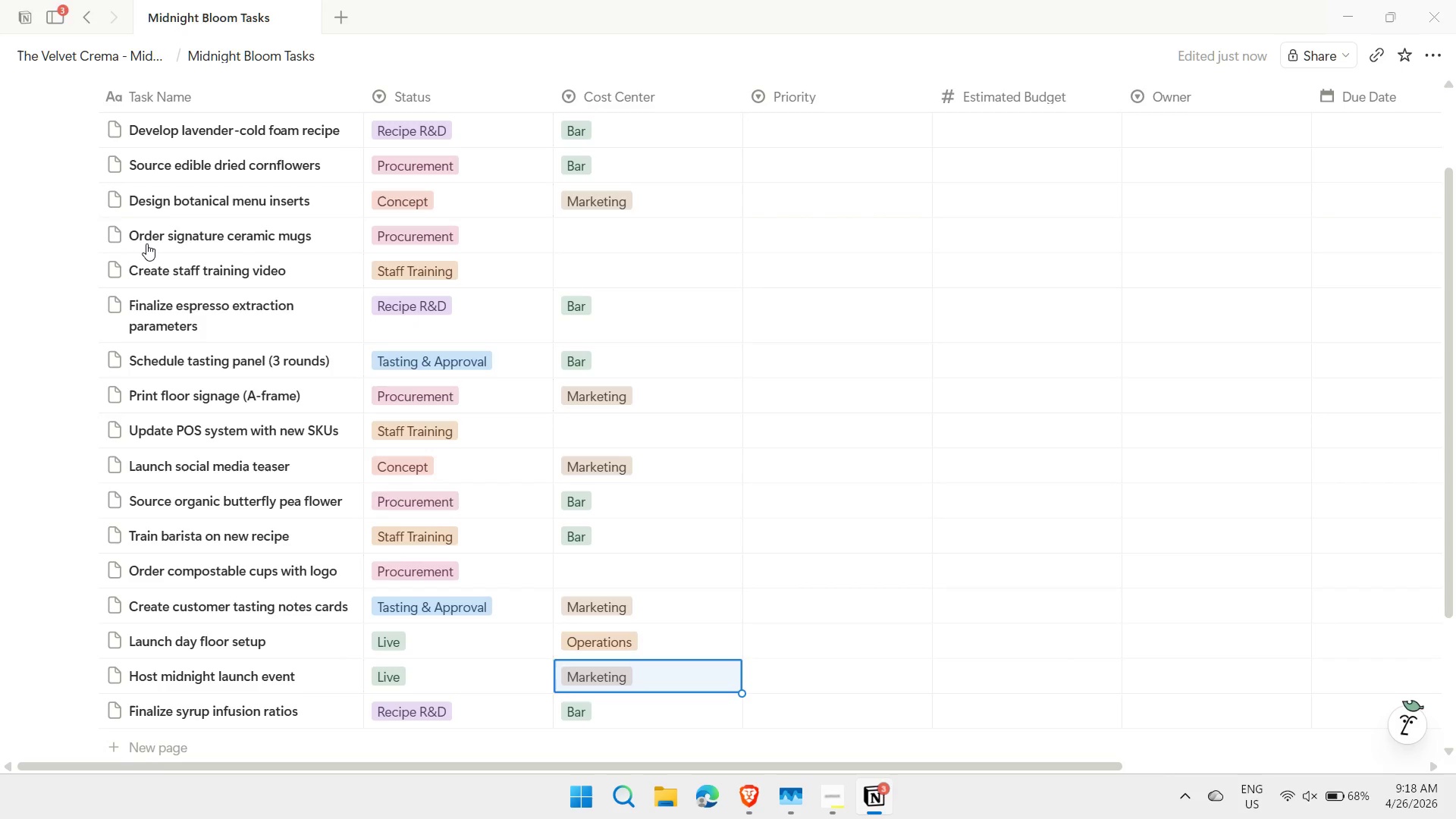 
key(ArrowUp)
 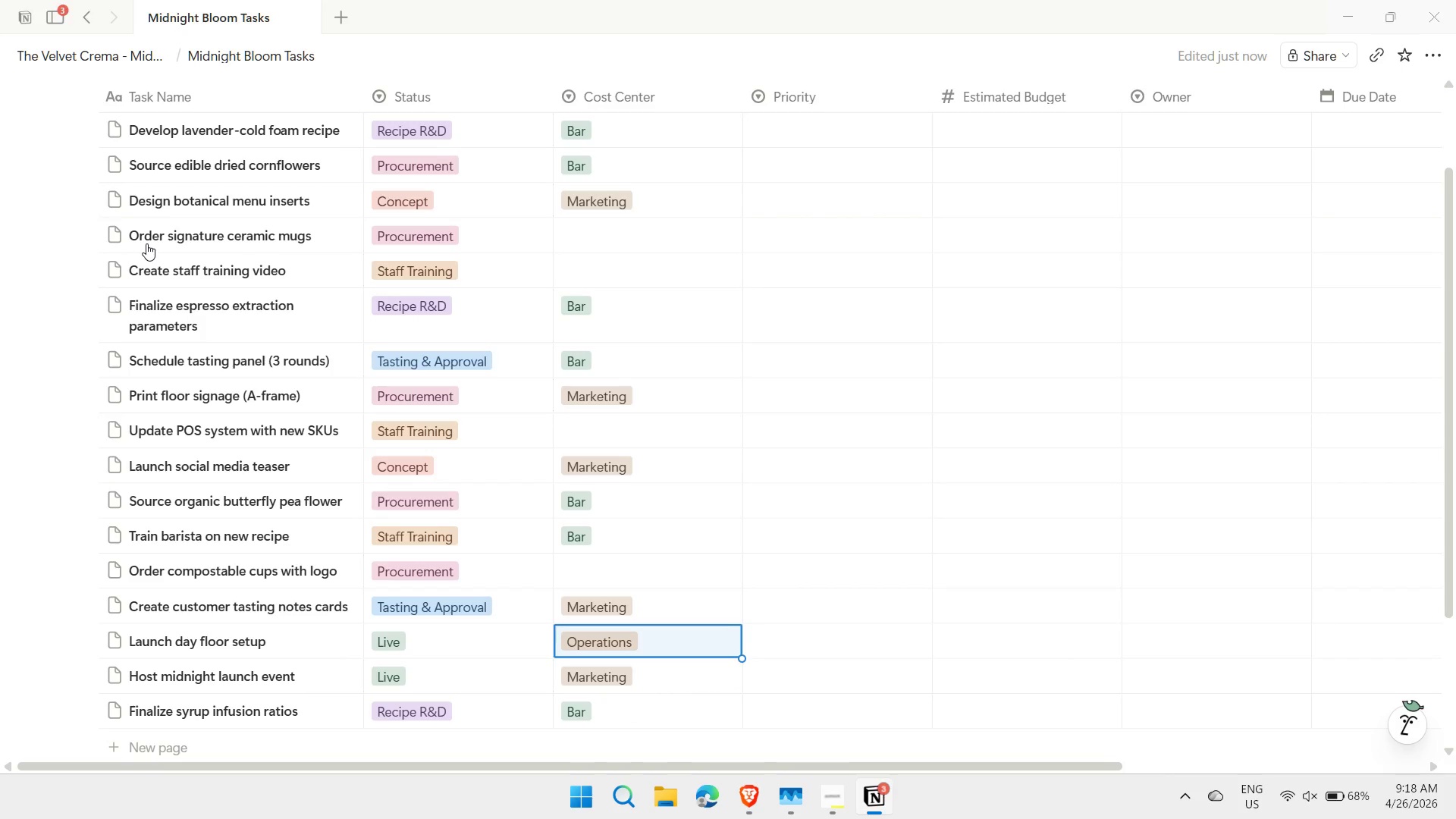 
key(Control+ControlLeft)
 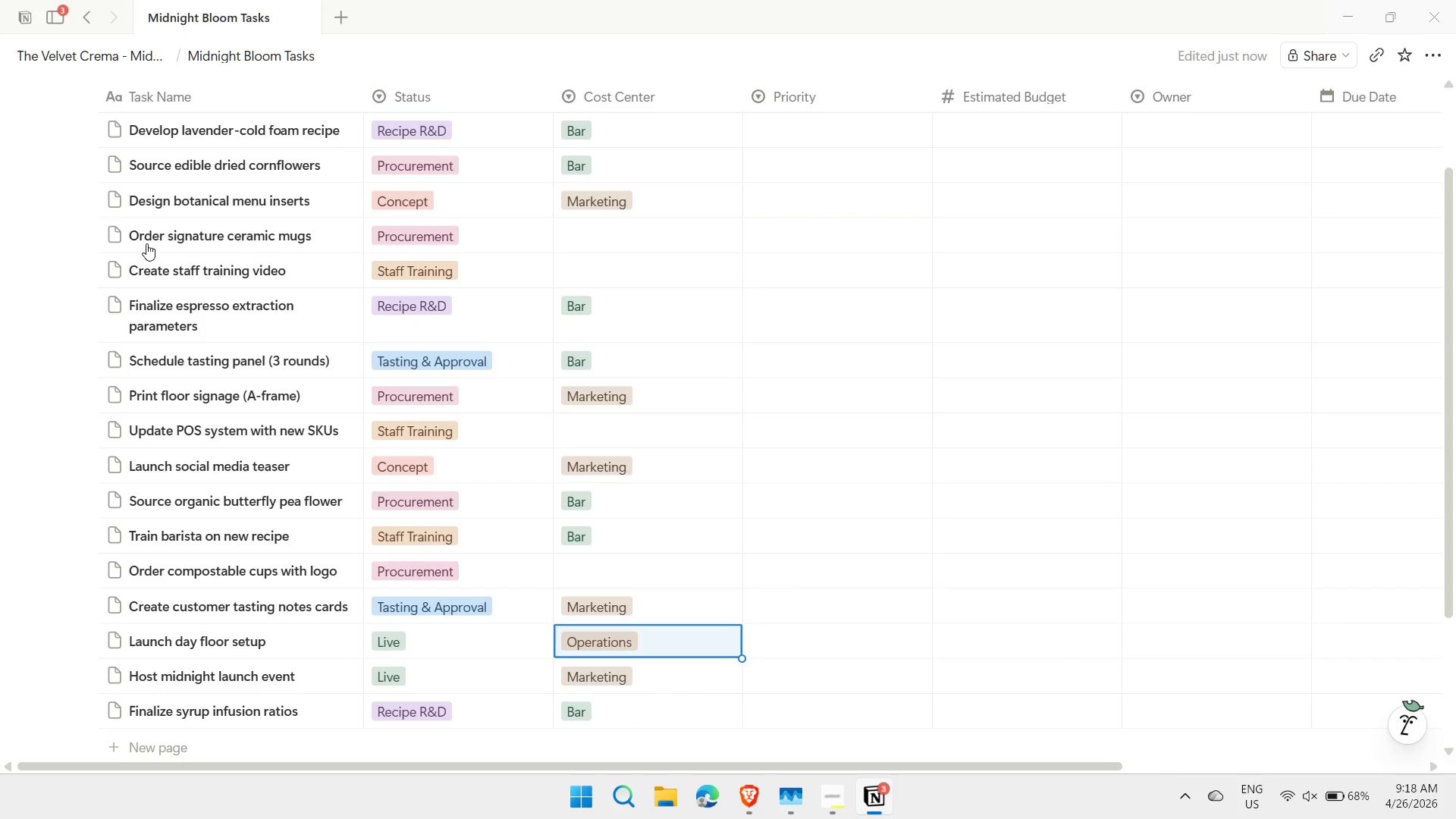 
key(Control+C)
 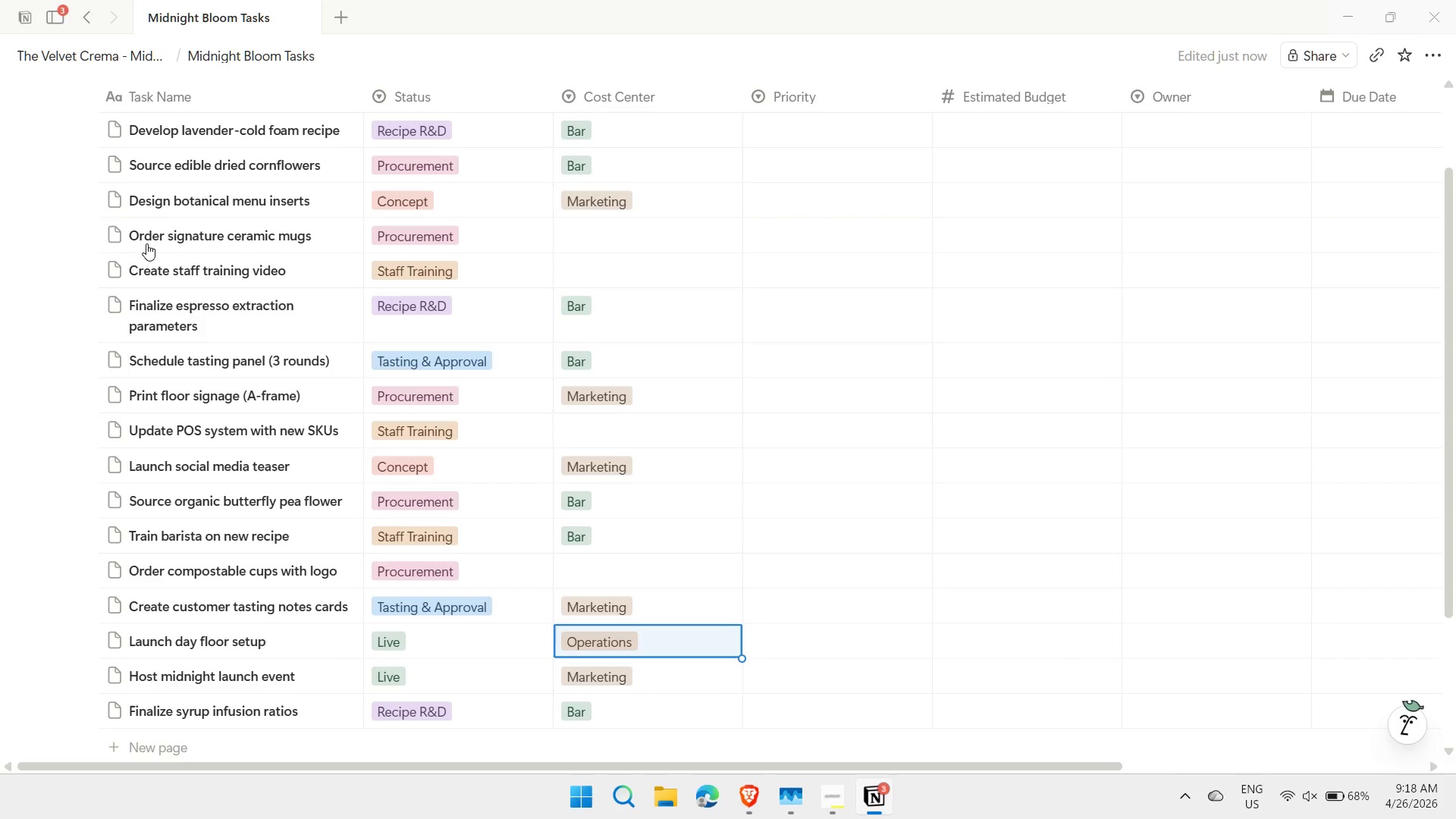 
key(ArrowUp)
 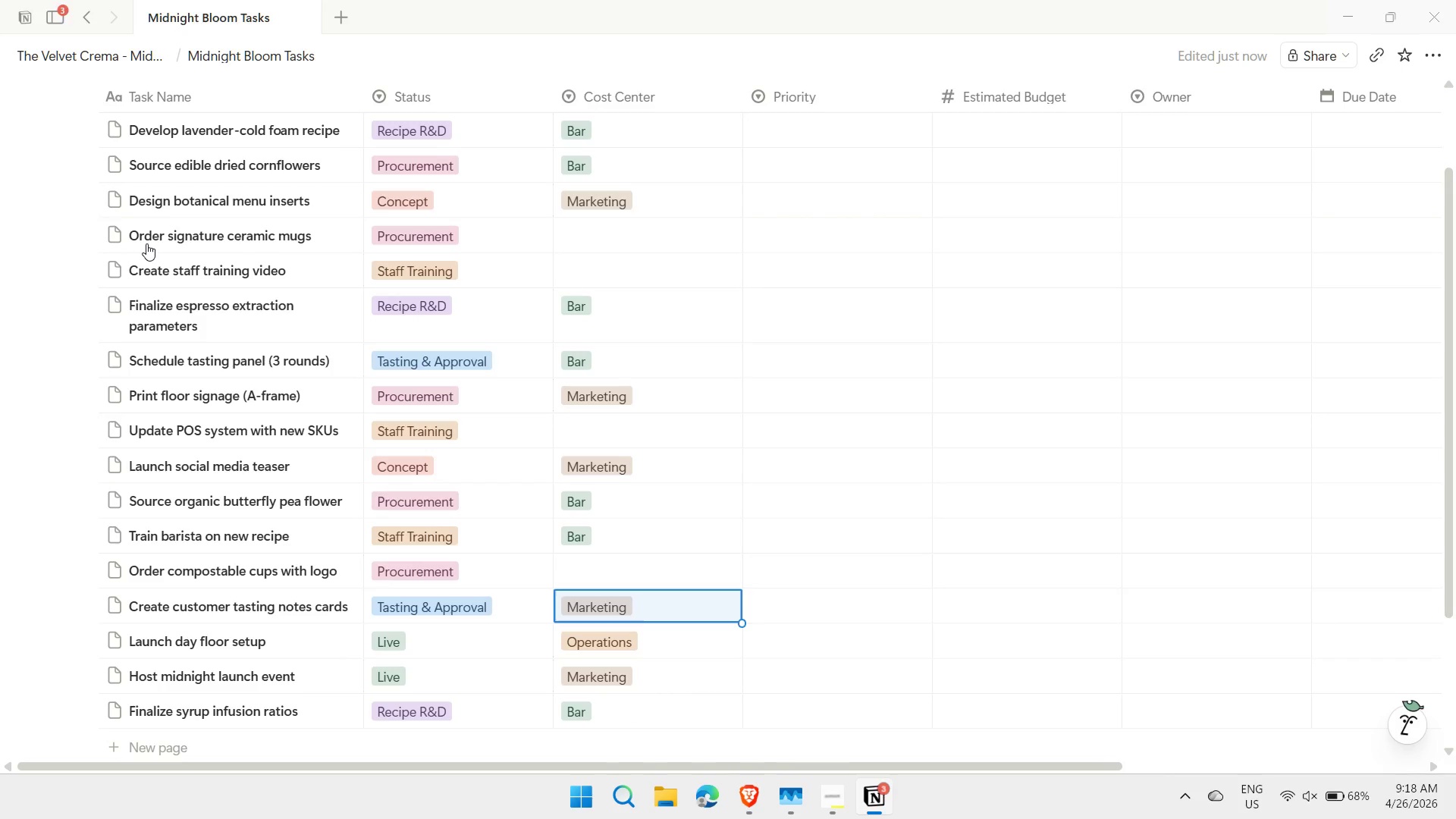 
key(ArrowUp)
 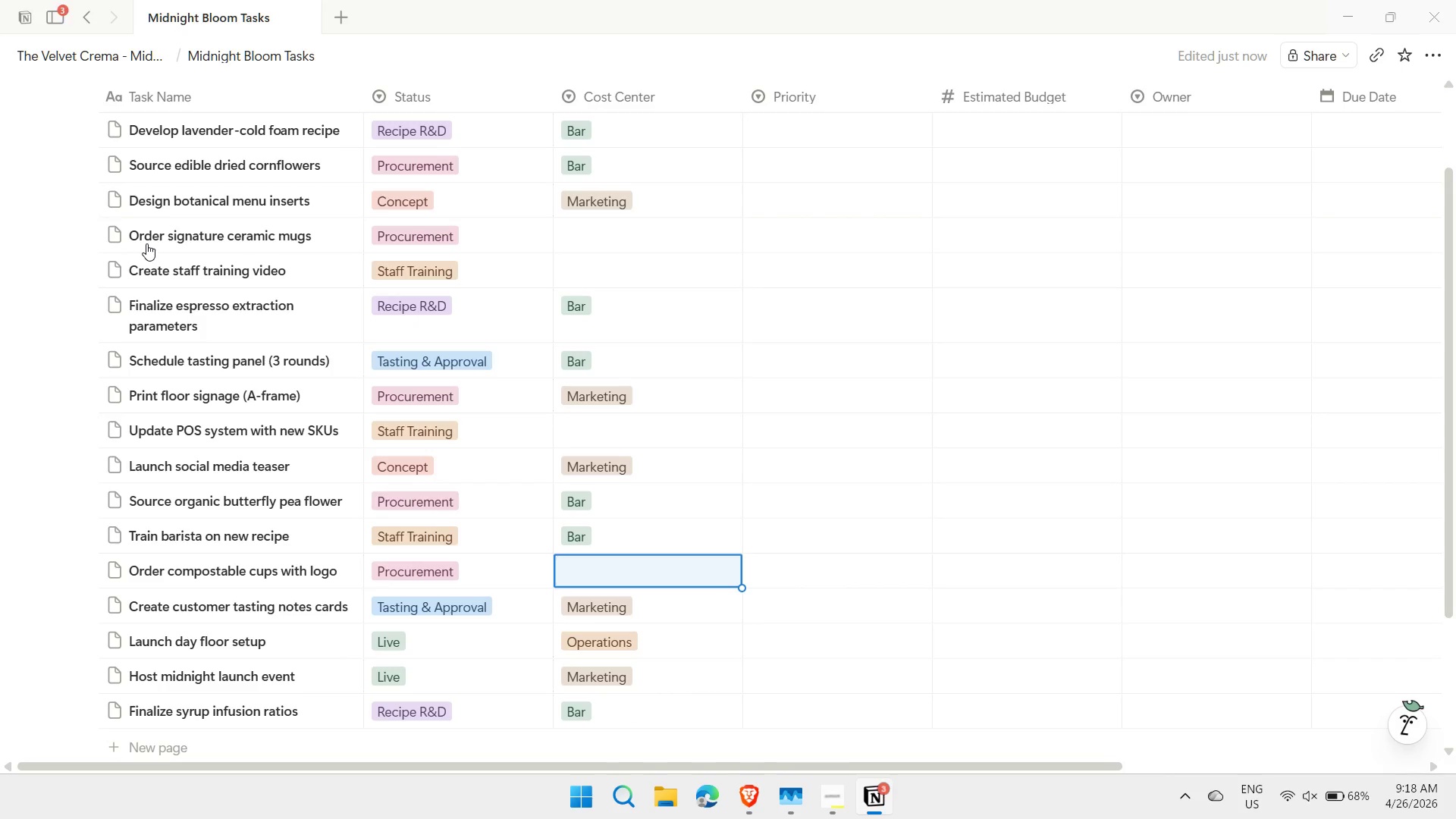 
key(Control+ControlLeft)
 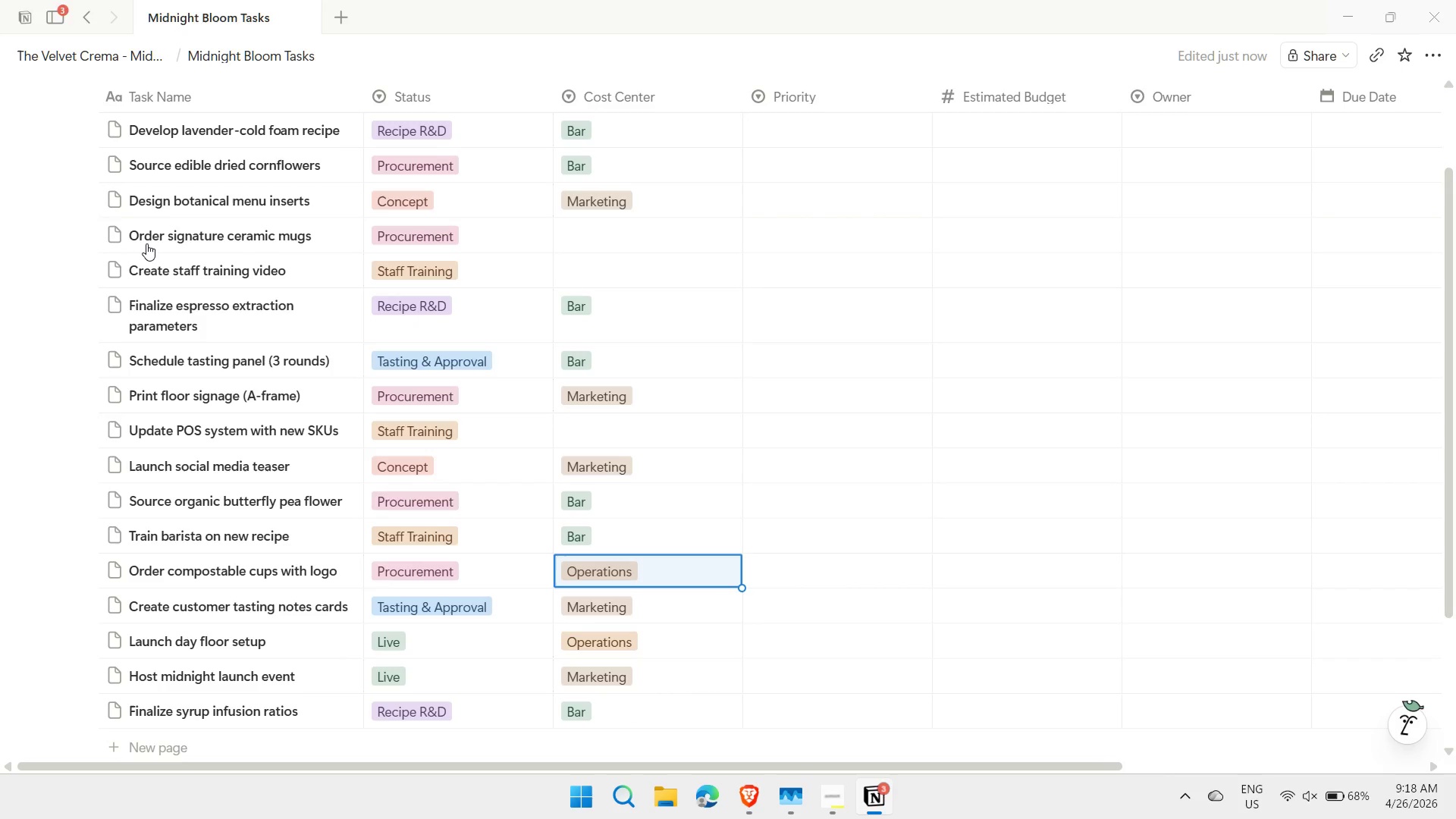 
key(Control+V)
 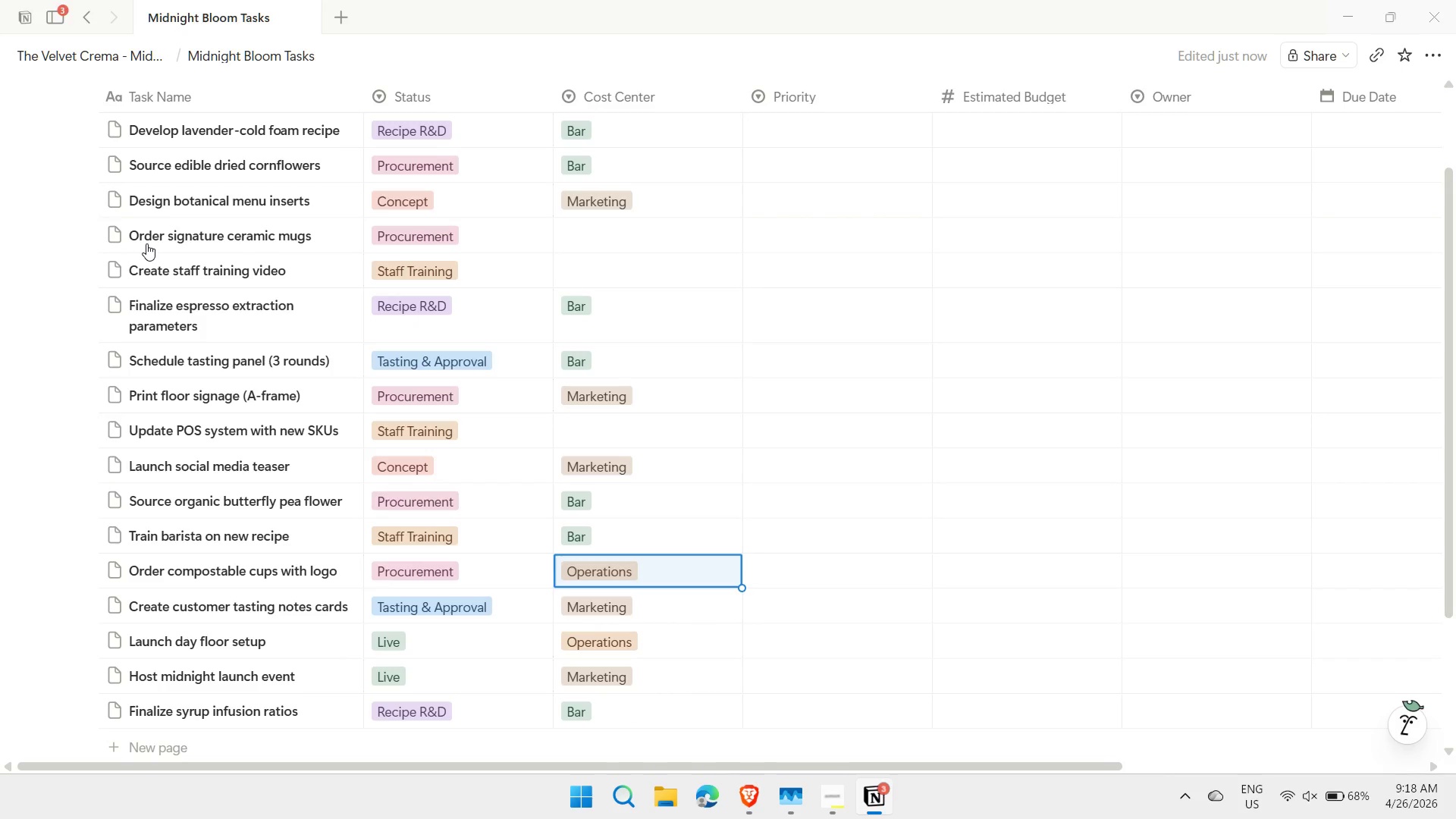 
key(ArrowUp)
 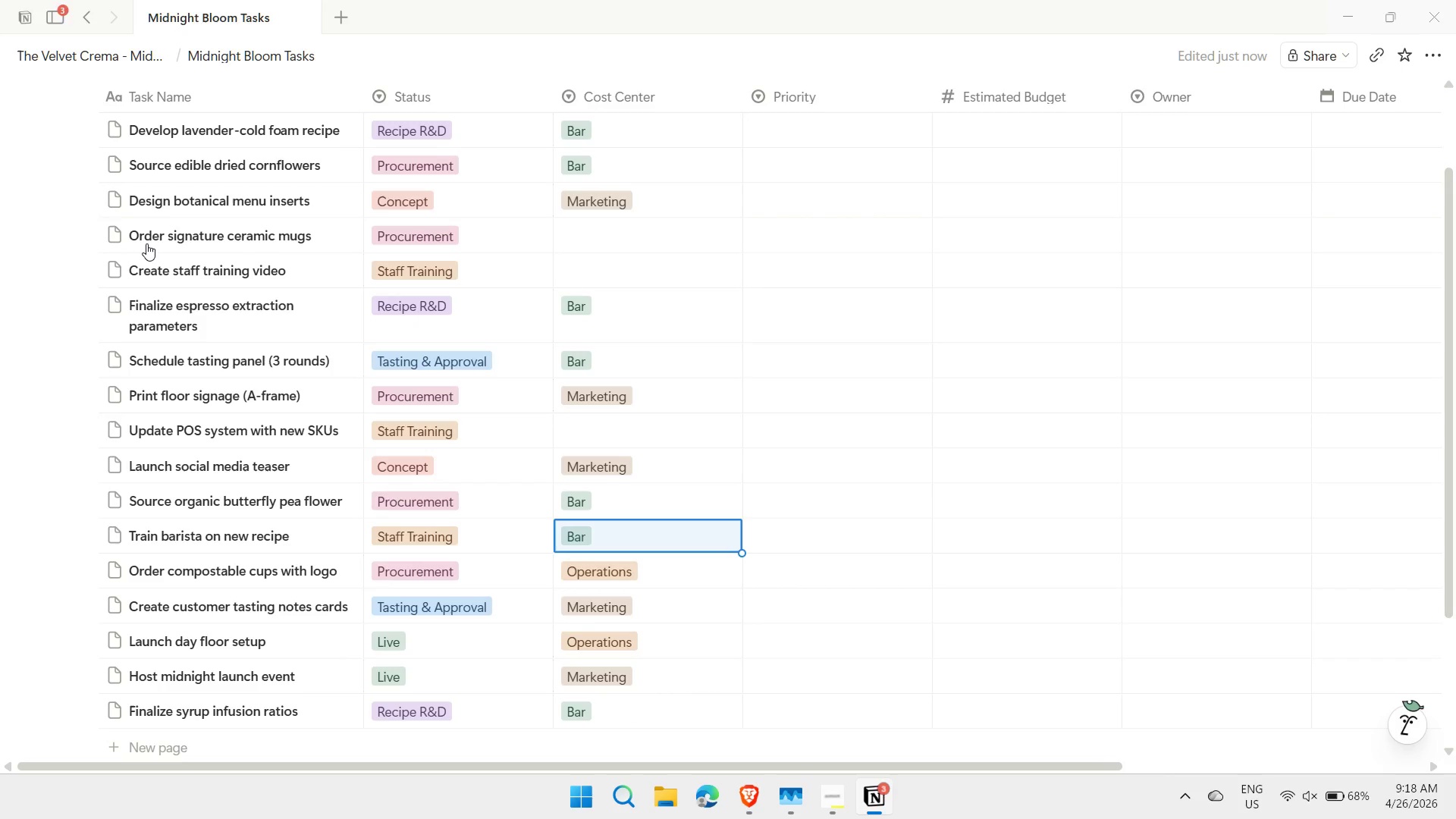 
key(ArrowUp)
 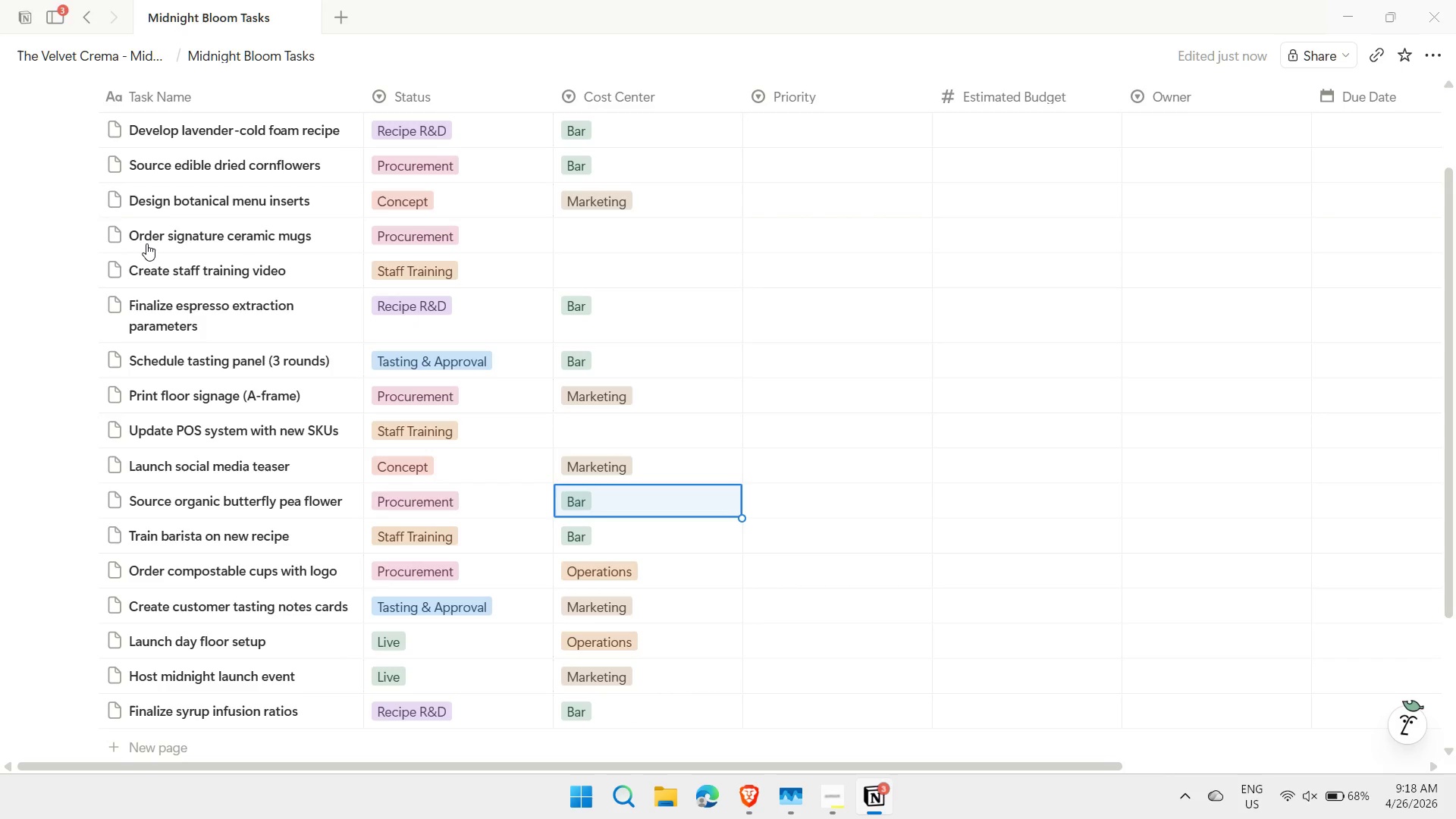 
key(ArrowUp)
 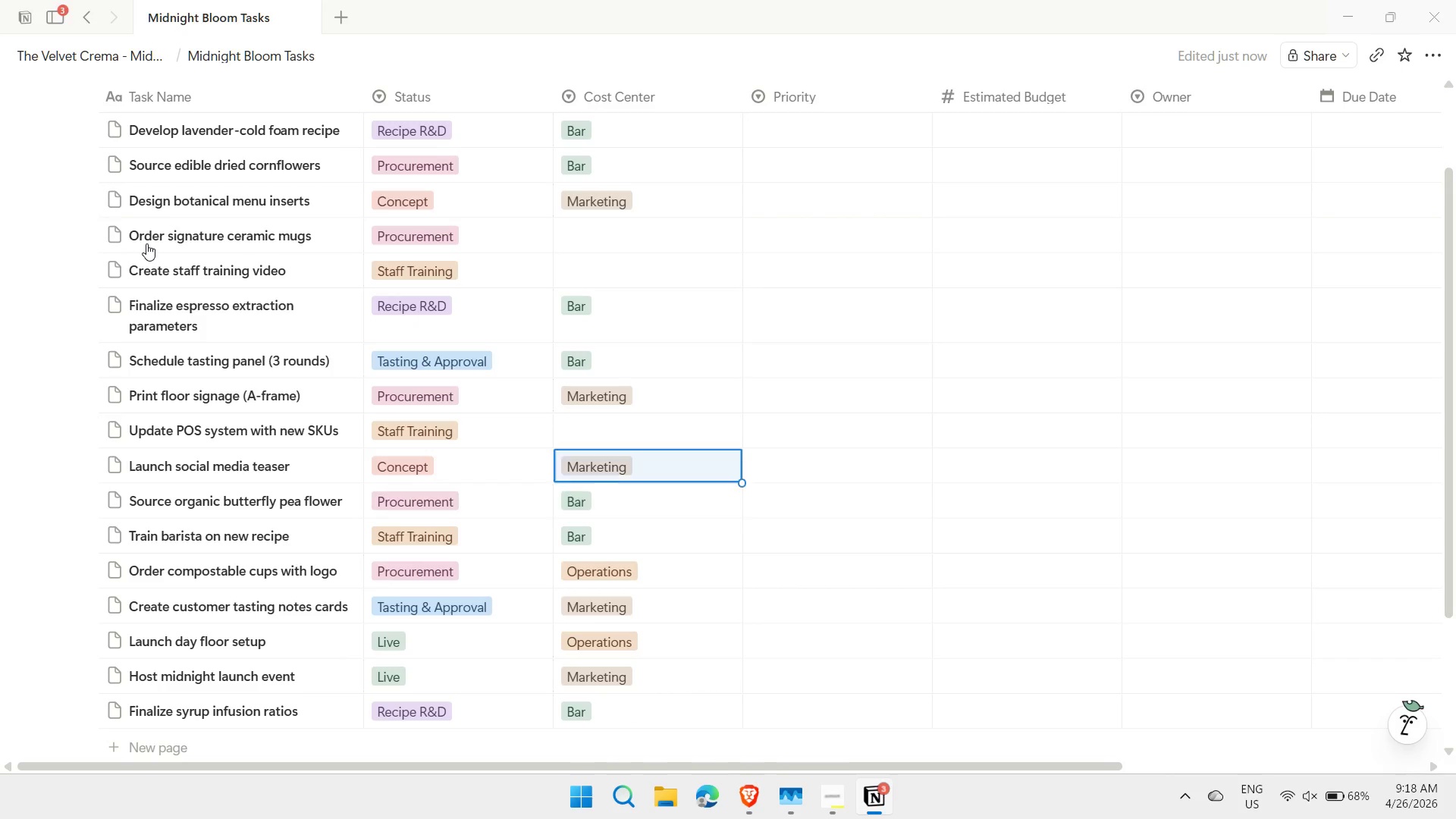 
key(ArrowUp)
 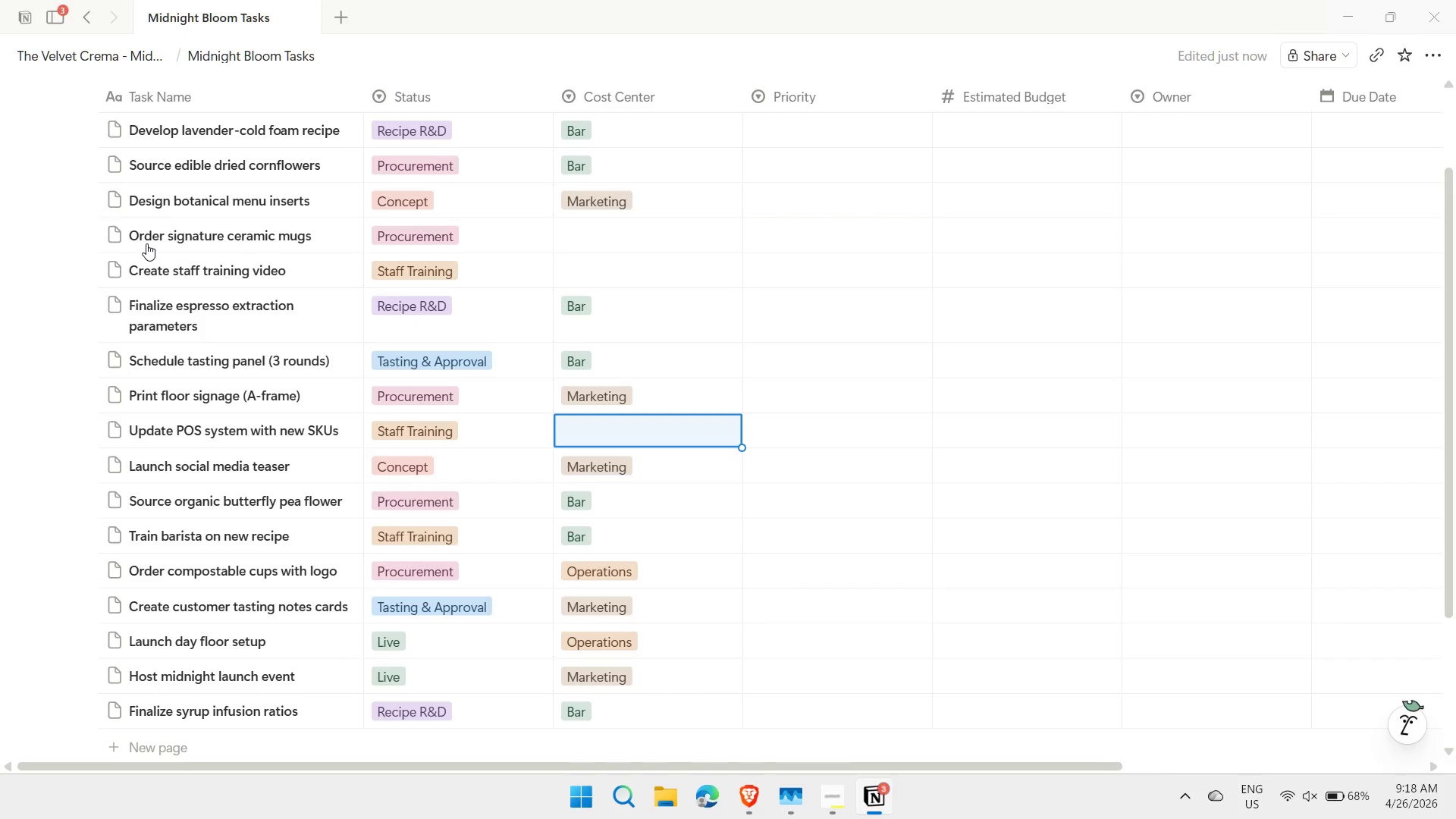 
key(Control+ControlLeft)
 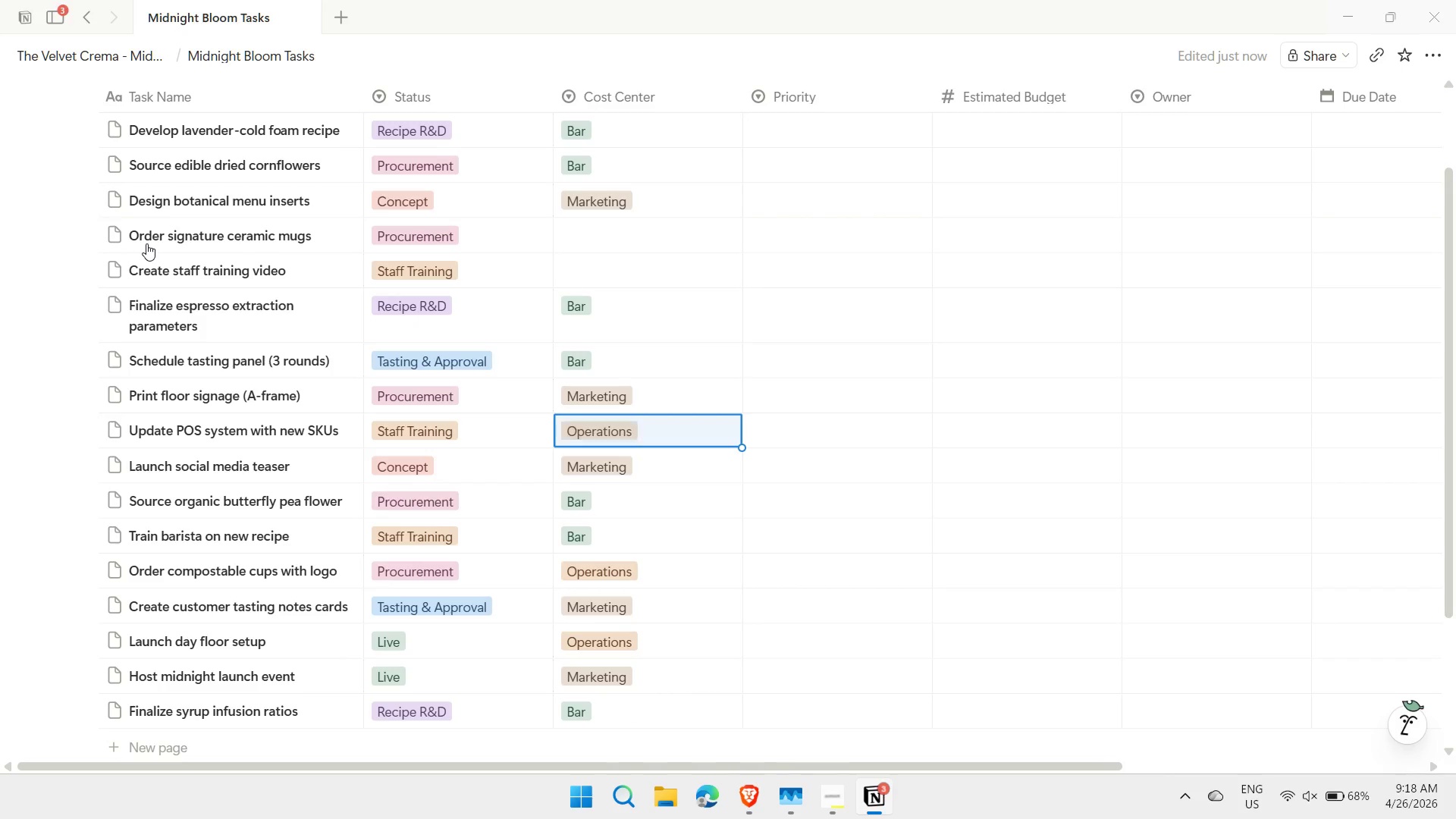 
key(Control+V)
 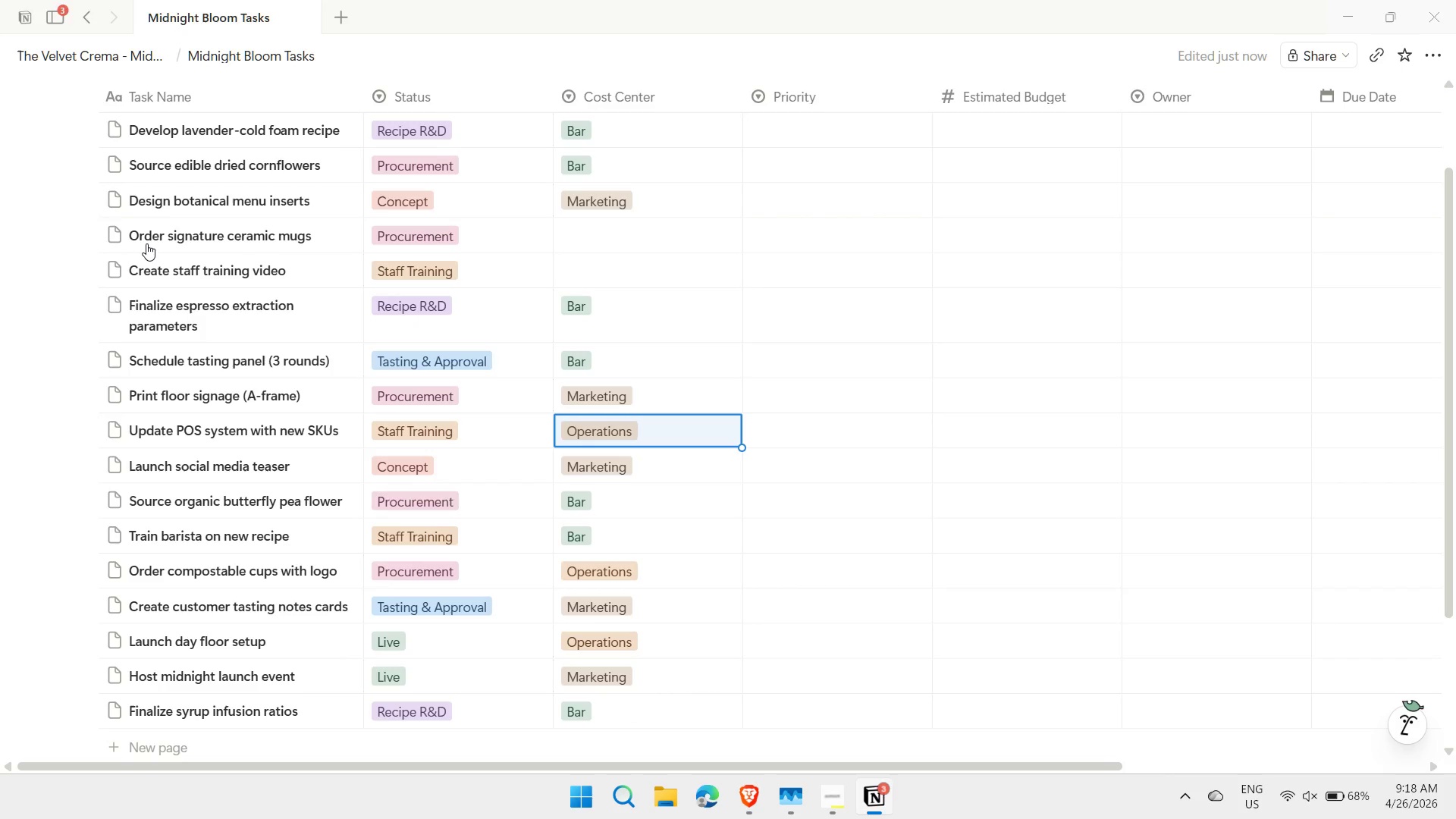 
key(ArrowUp)
 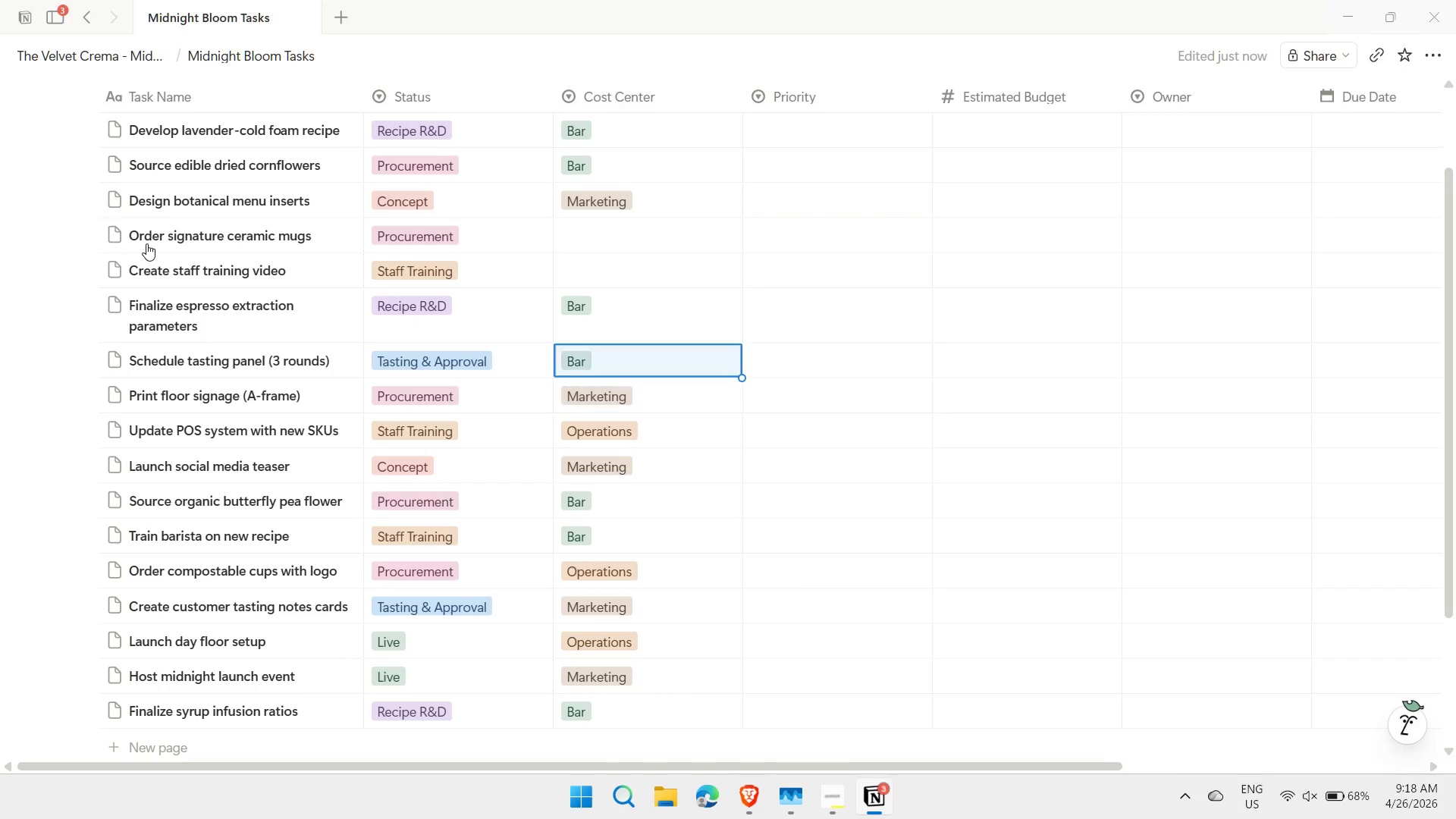 
key(ArrowUp)
 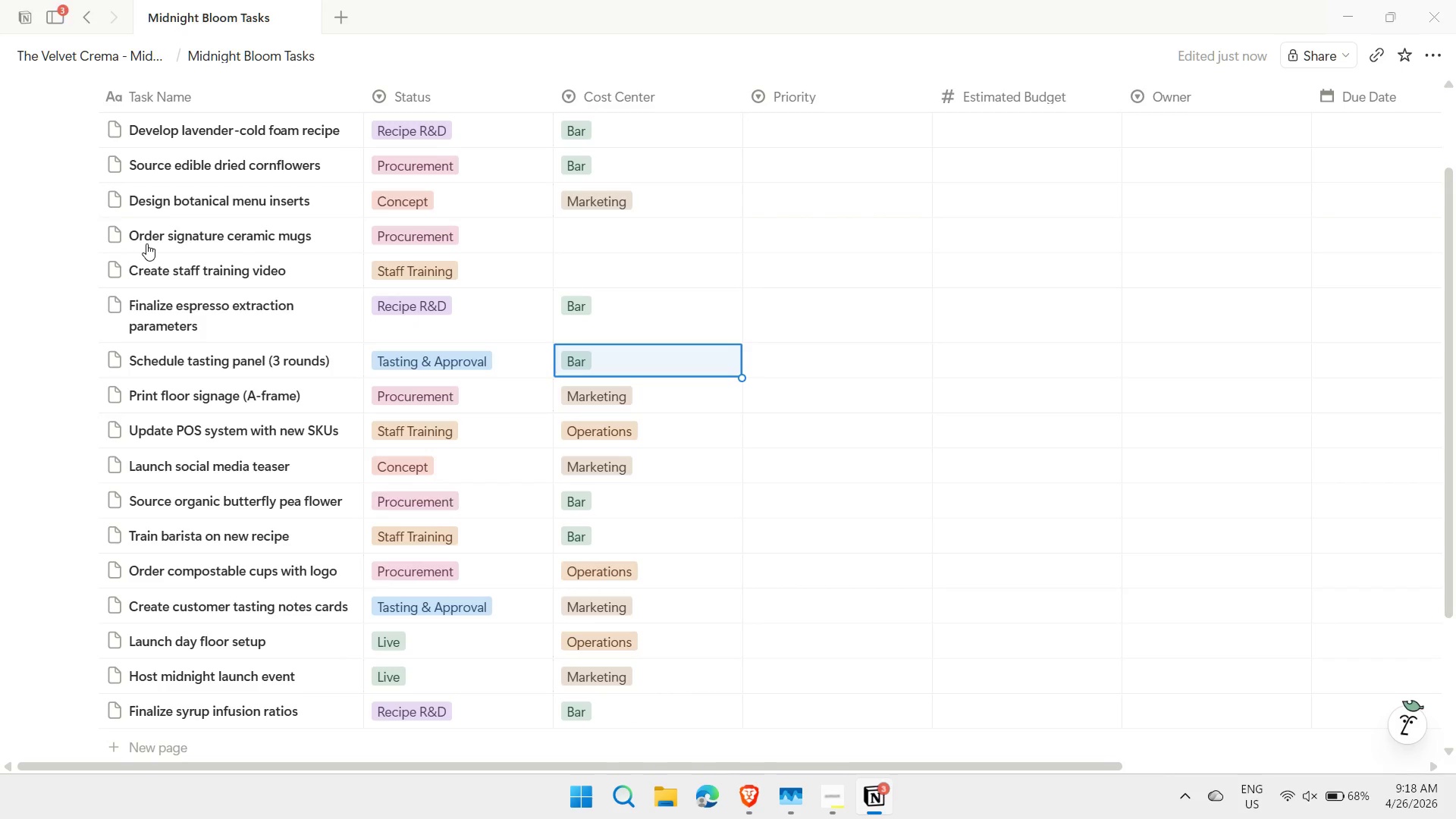 
key(ArrowUp)
 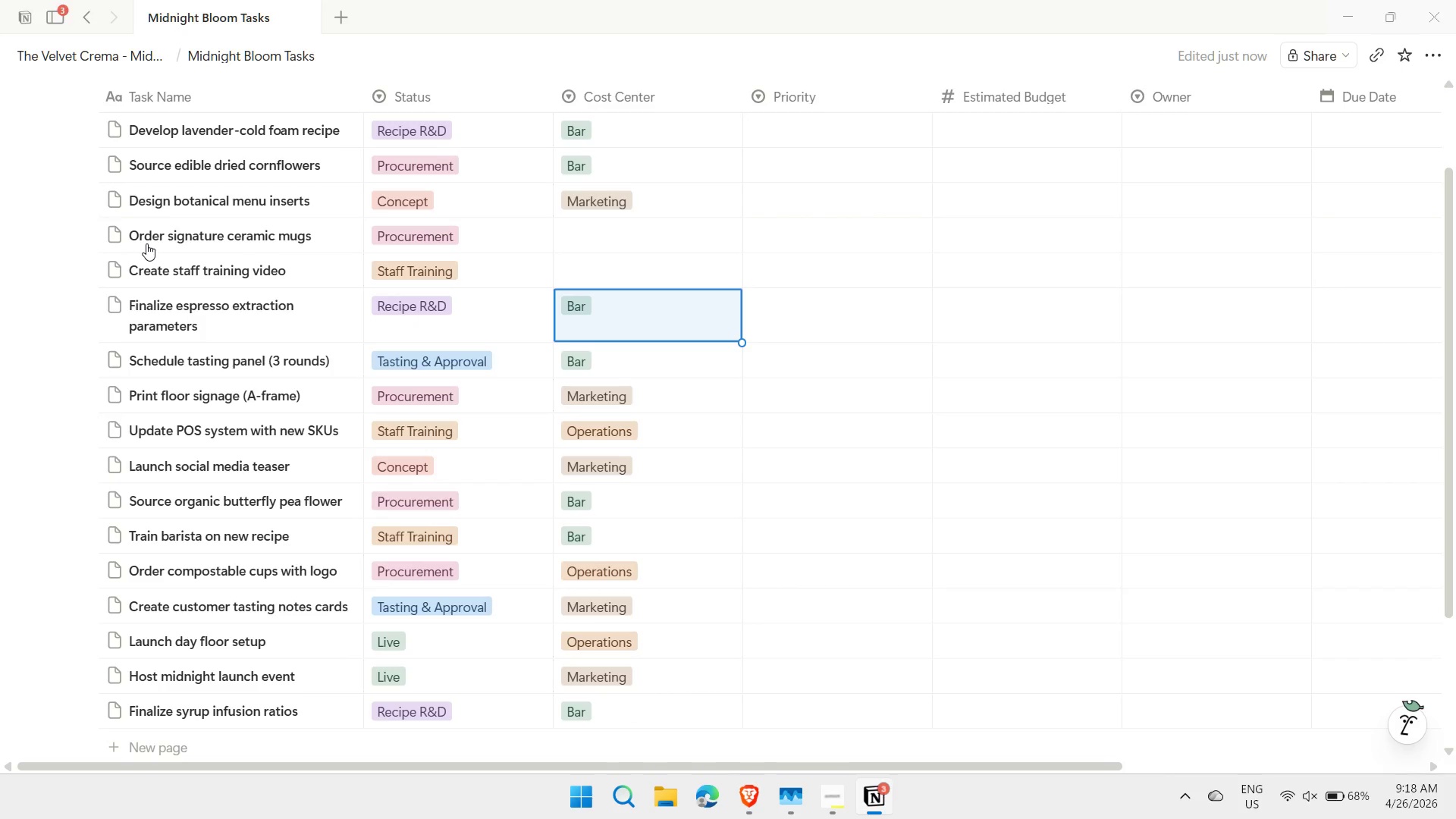 
key(ArrowUp)
 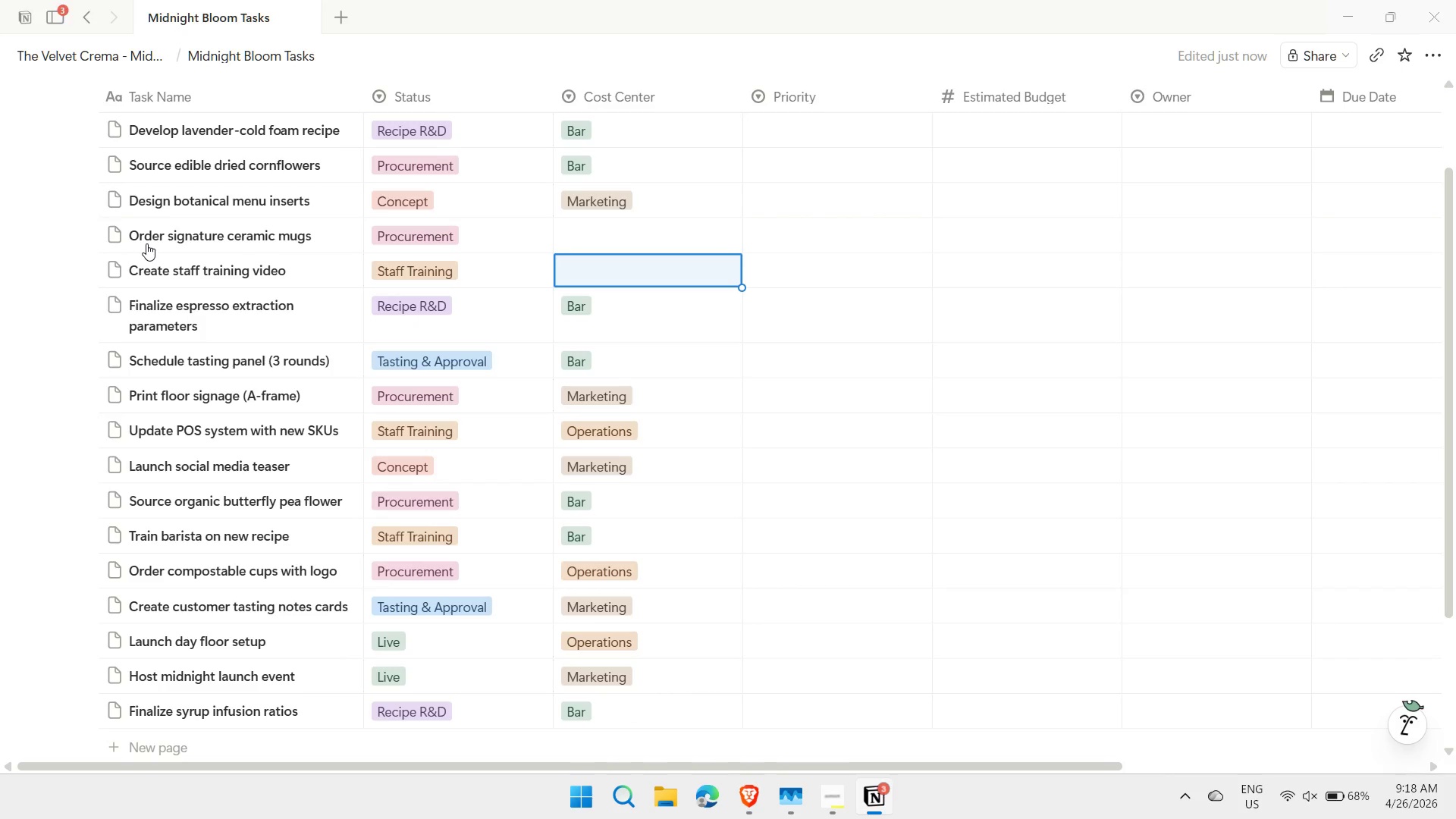 
key(Shift+ShiftLeft)
 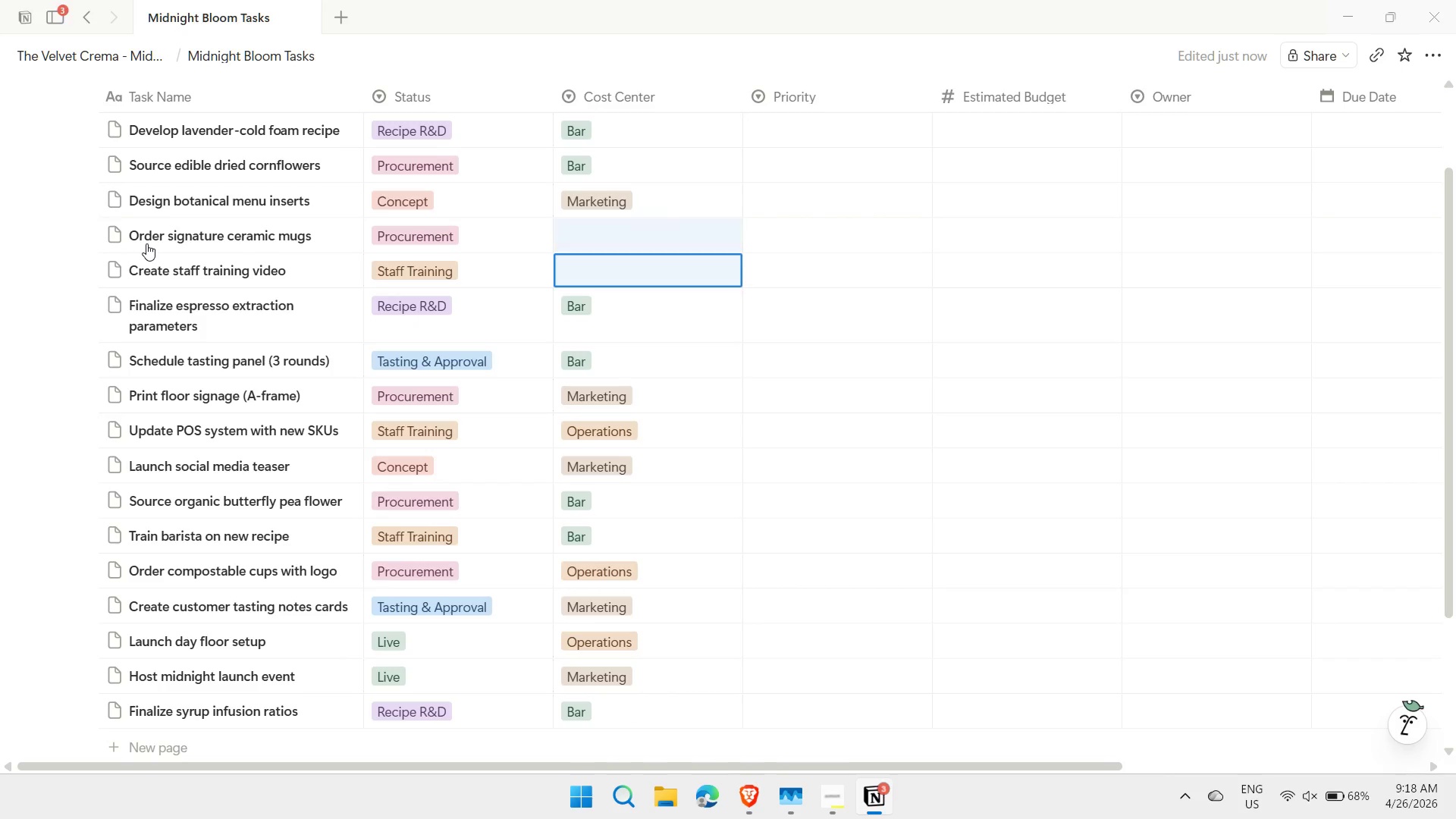 
key(Shift+ArrowUp)
 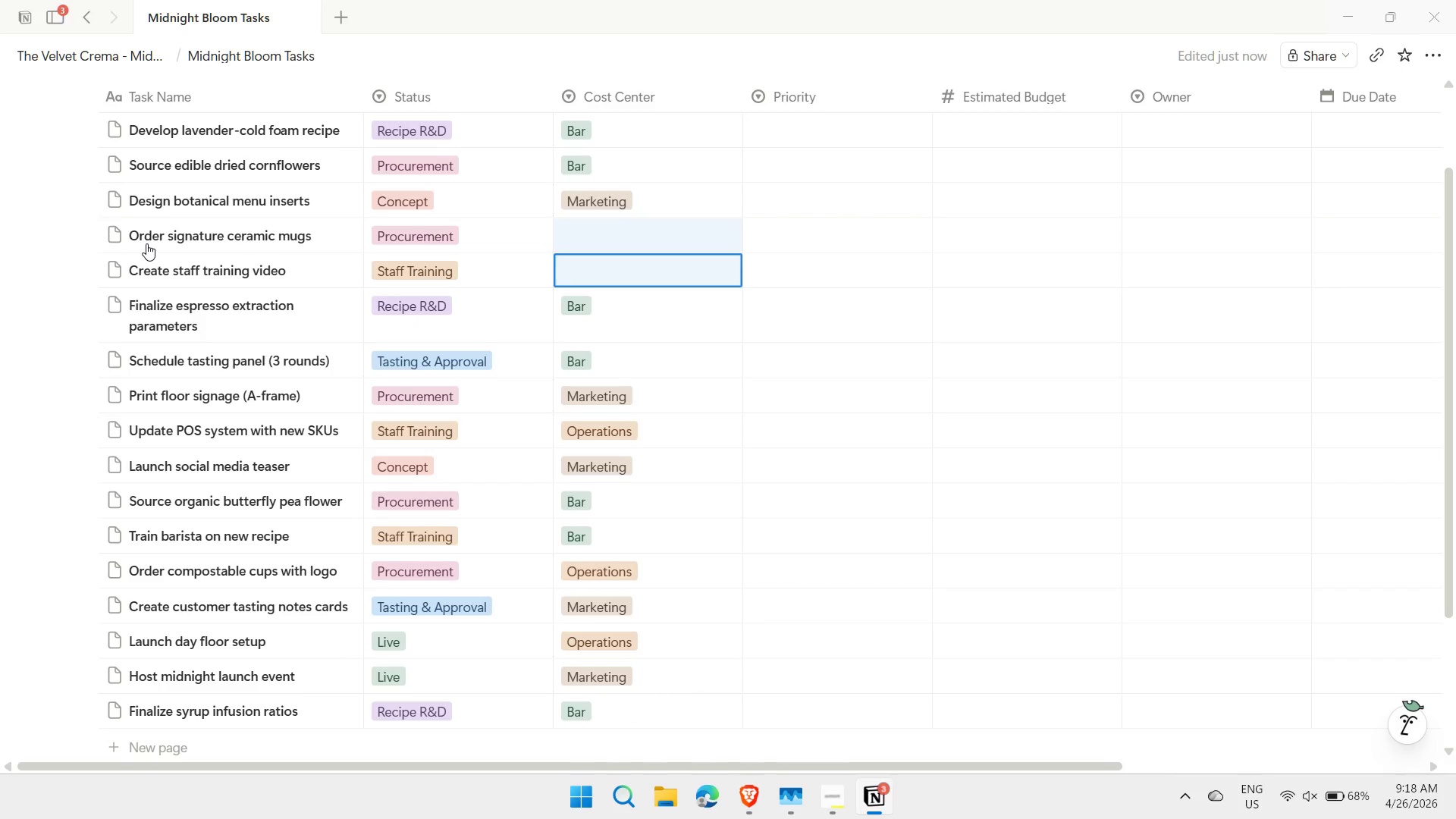 
key(Control+V)
 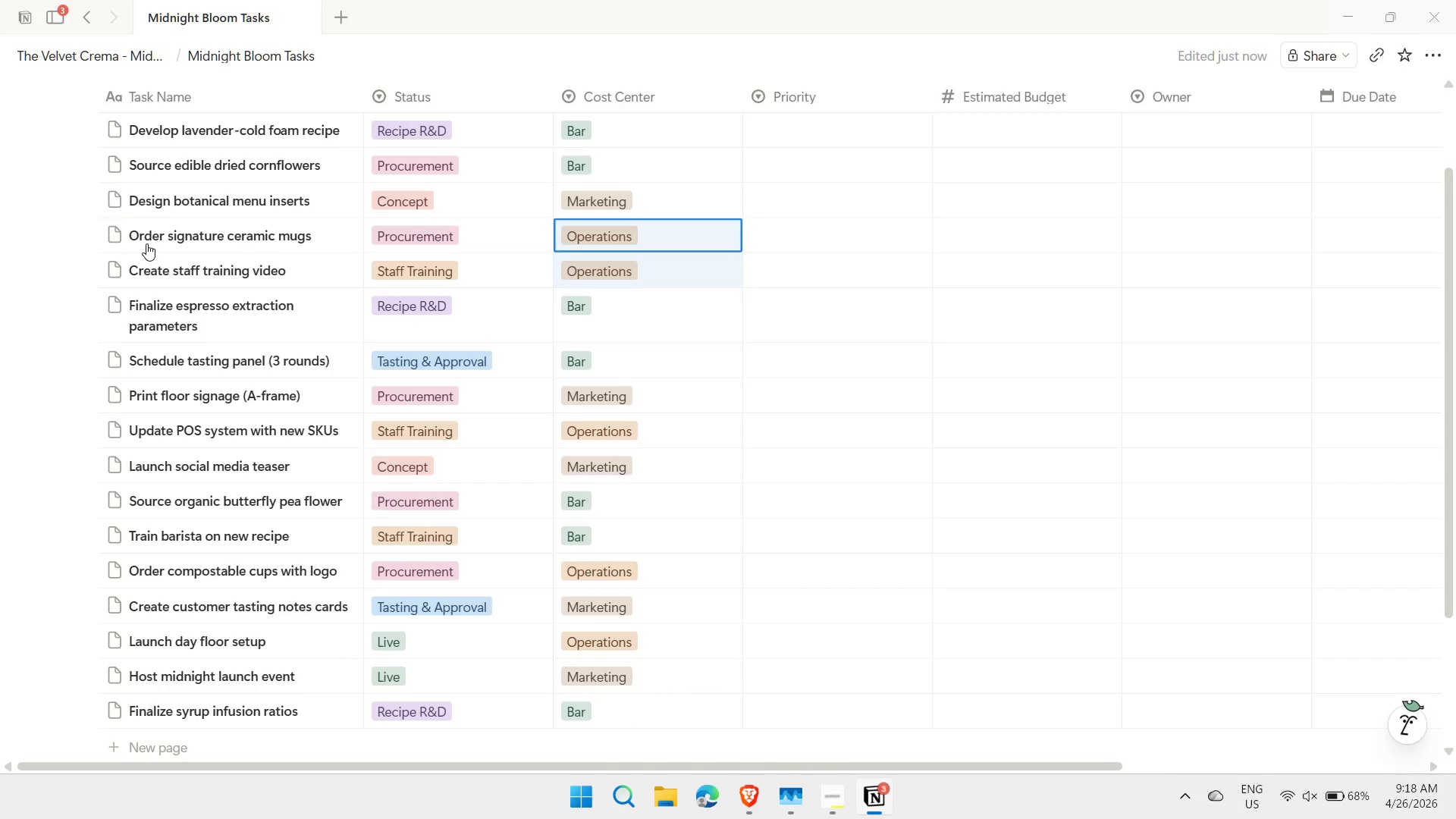 
key(ArrowUp)
 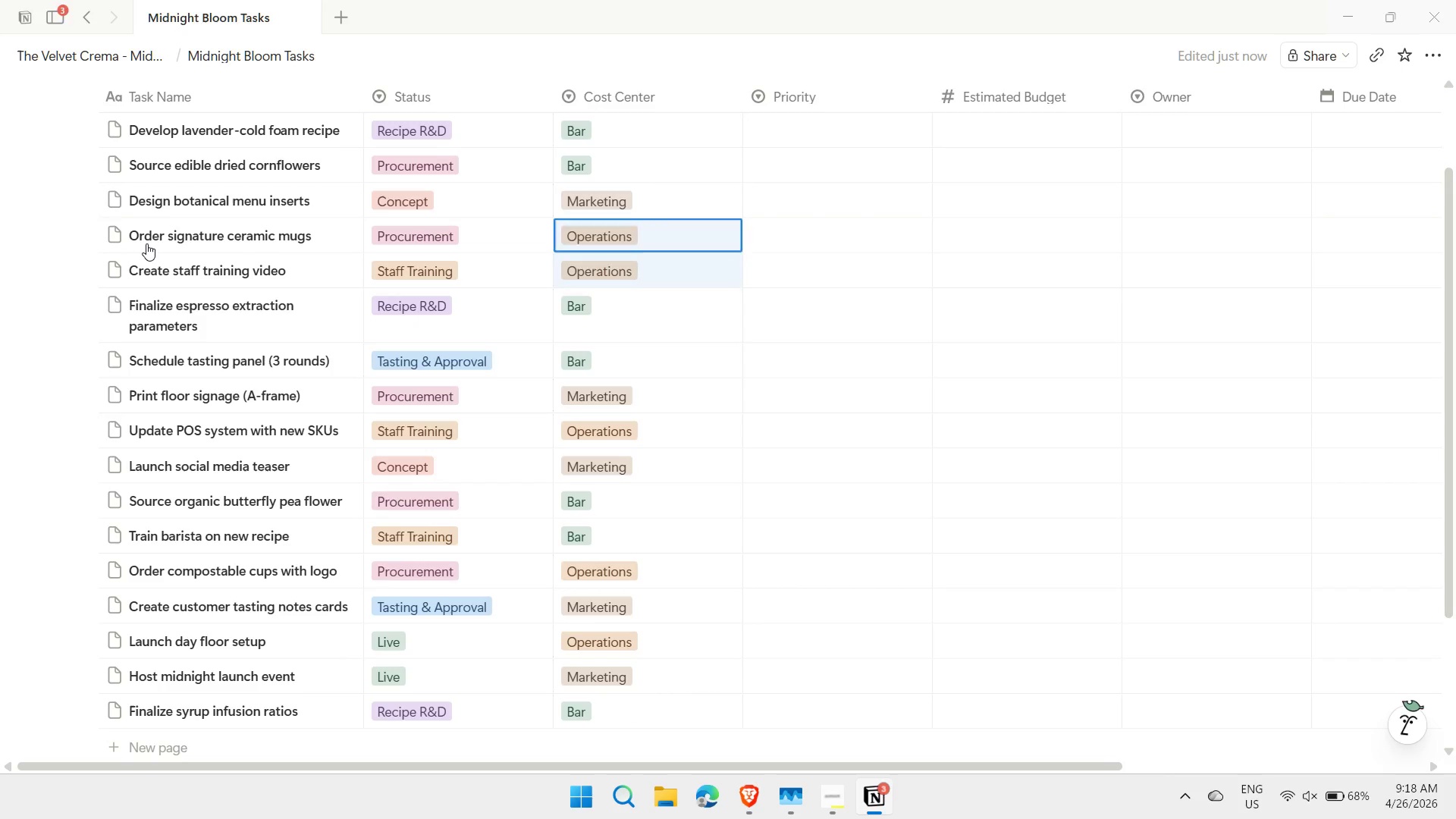 
key(ArrowUp)
 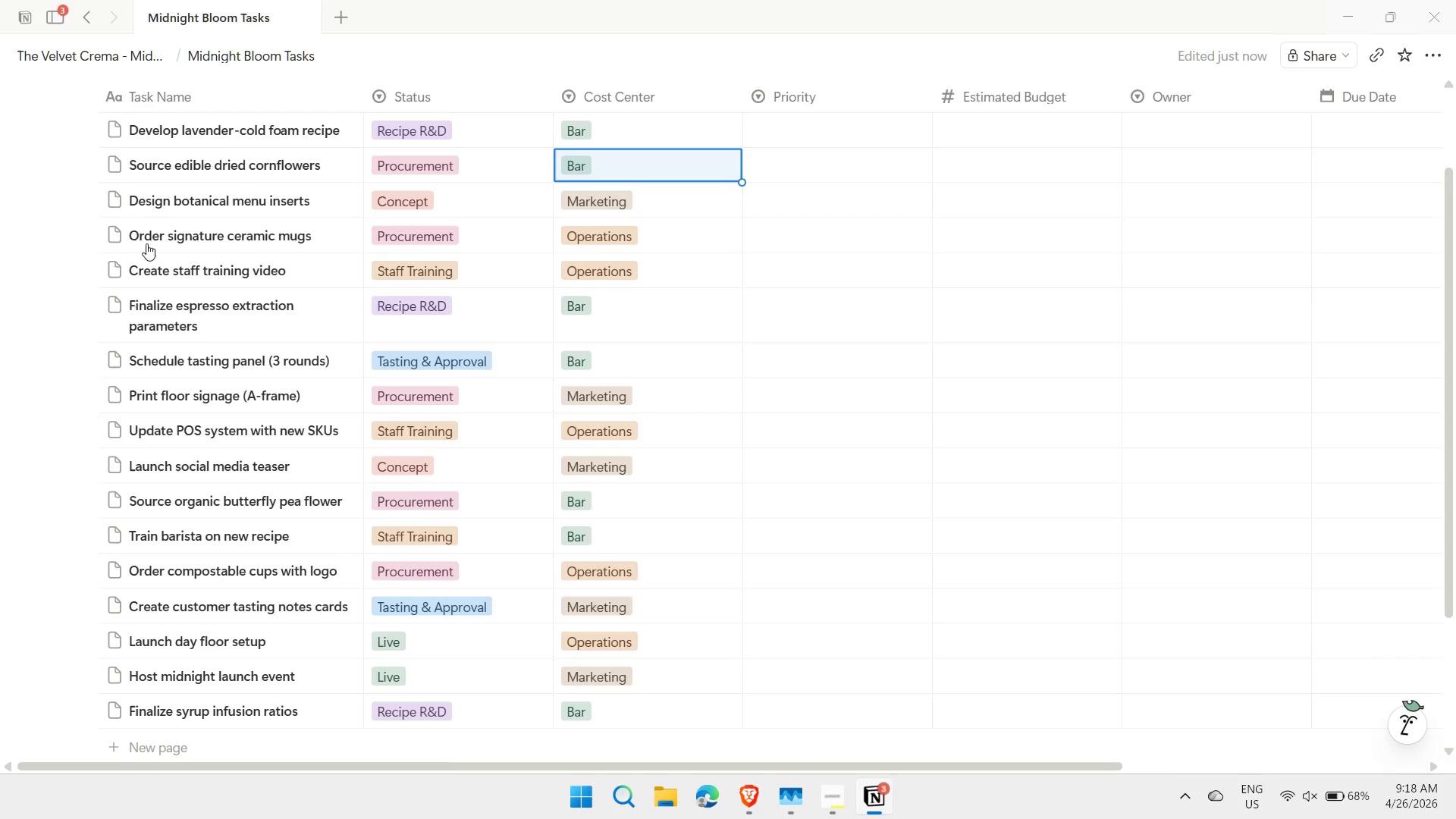 
key(ArrowUp)
 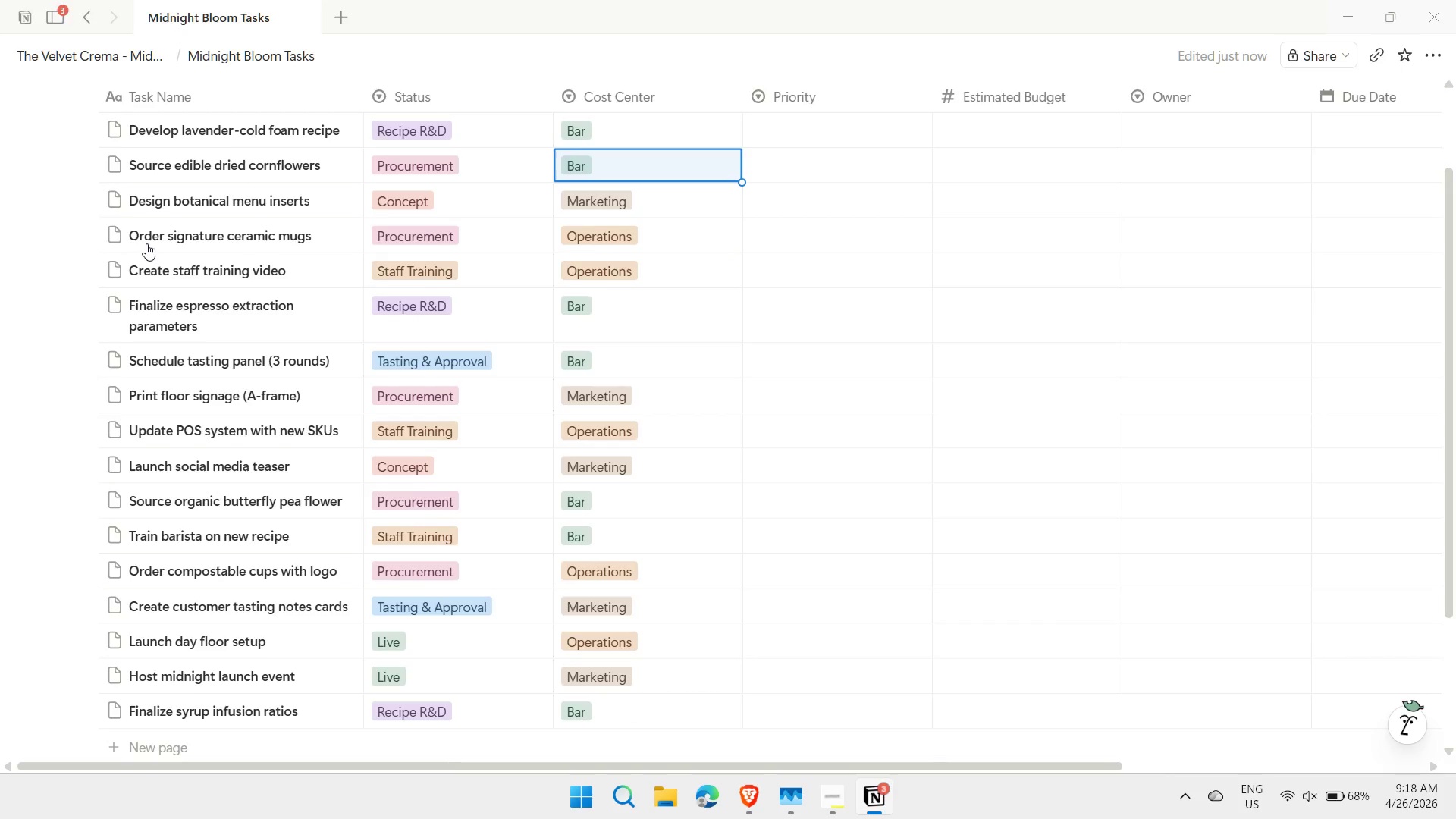 
key(ArrowUp)
 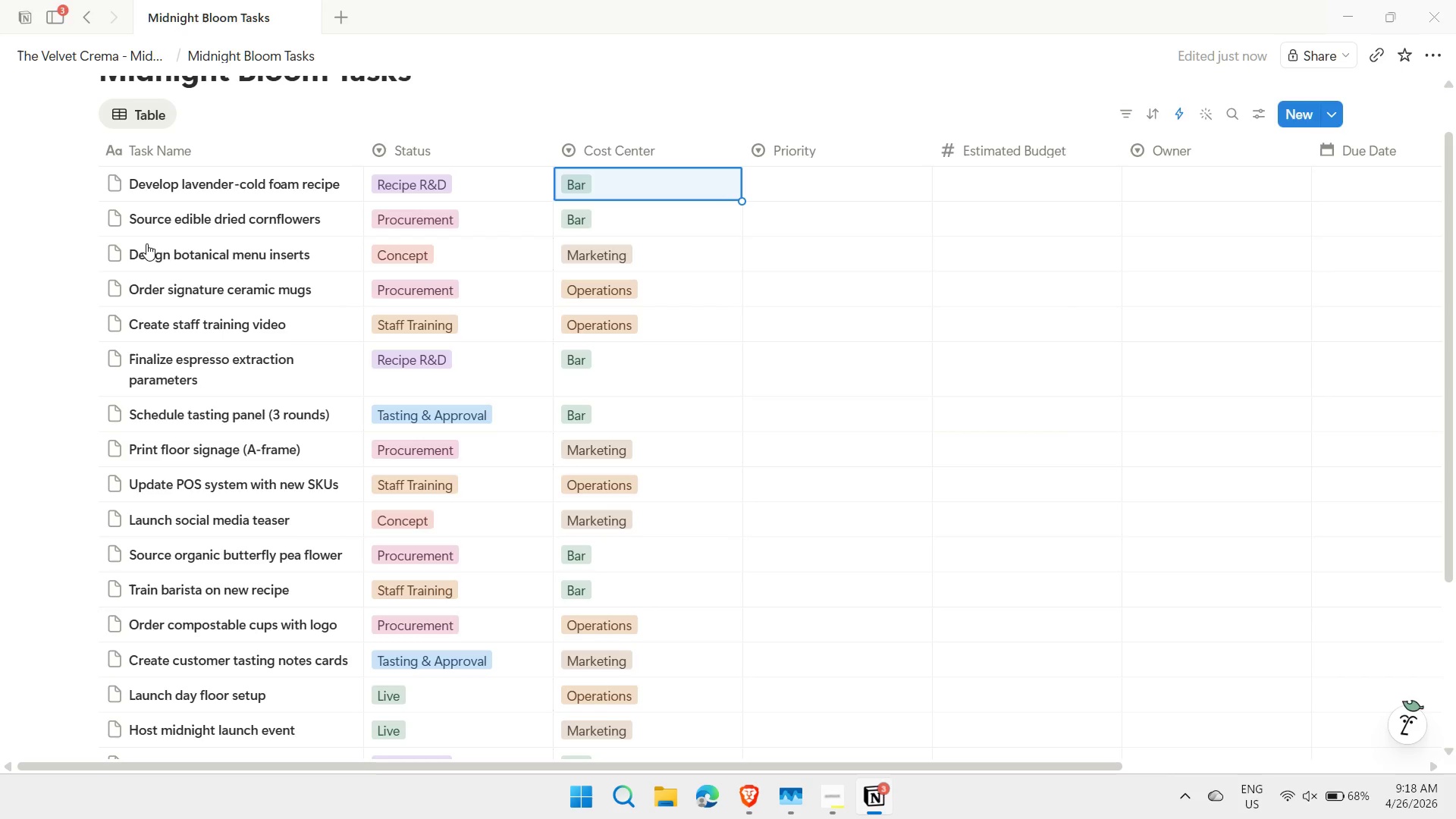 
key(ArrowUp)
 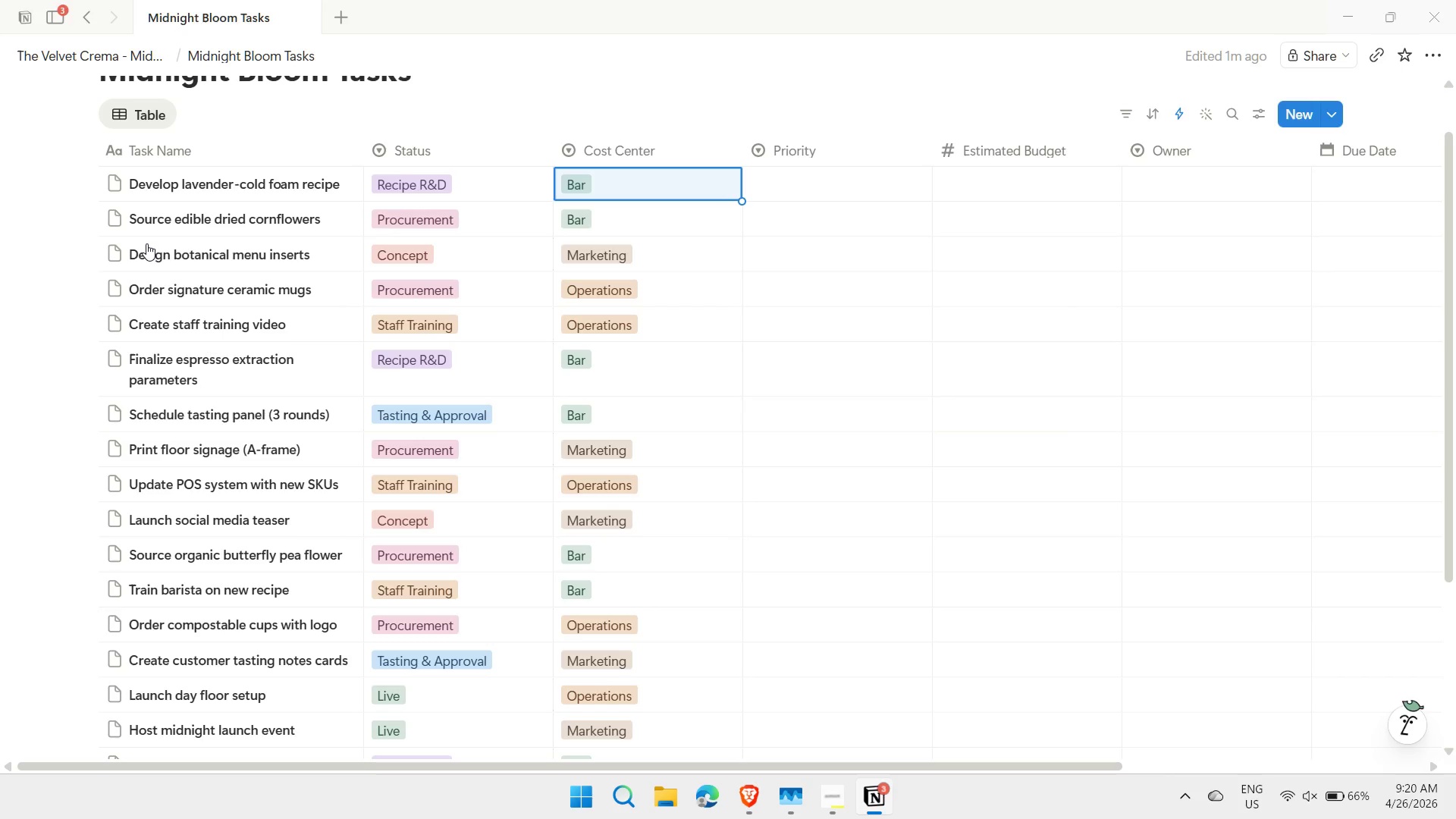 
wait(126.38)
 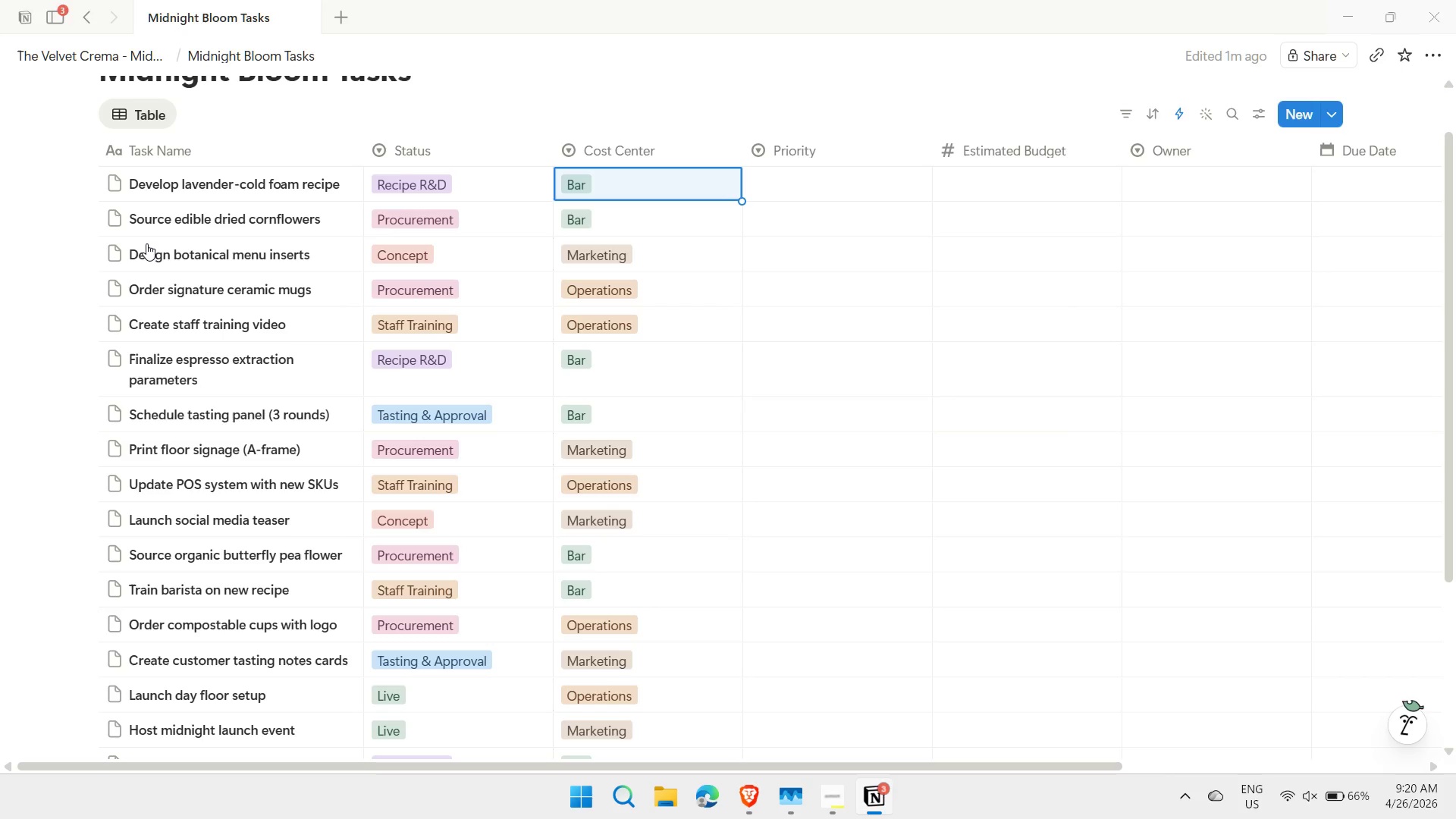 
key(ArrowRight)
 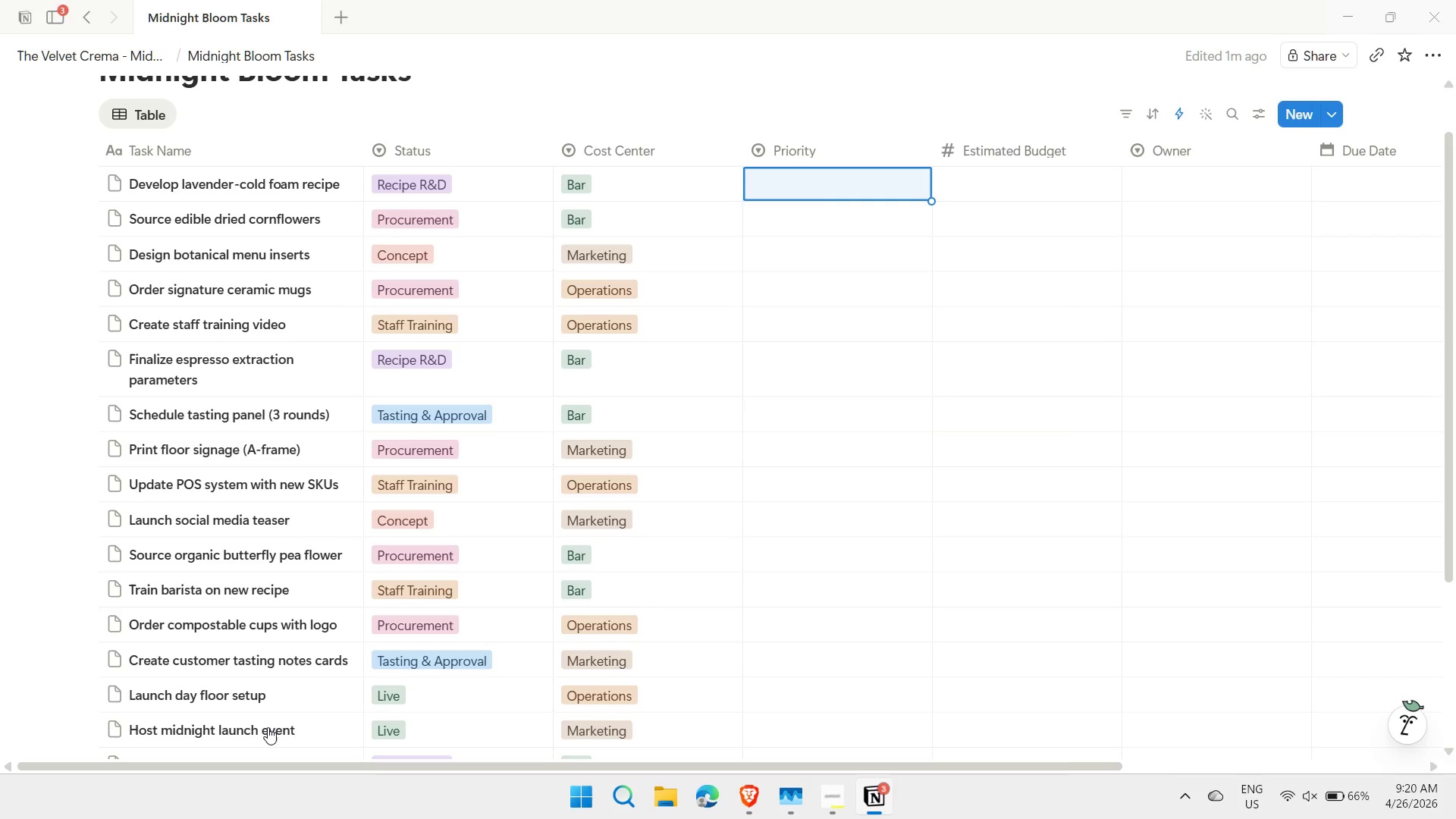 
type(High)
 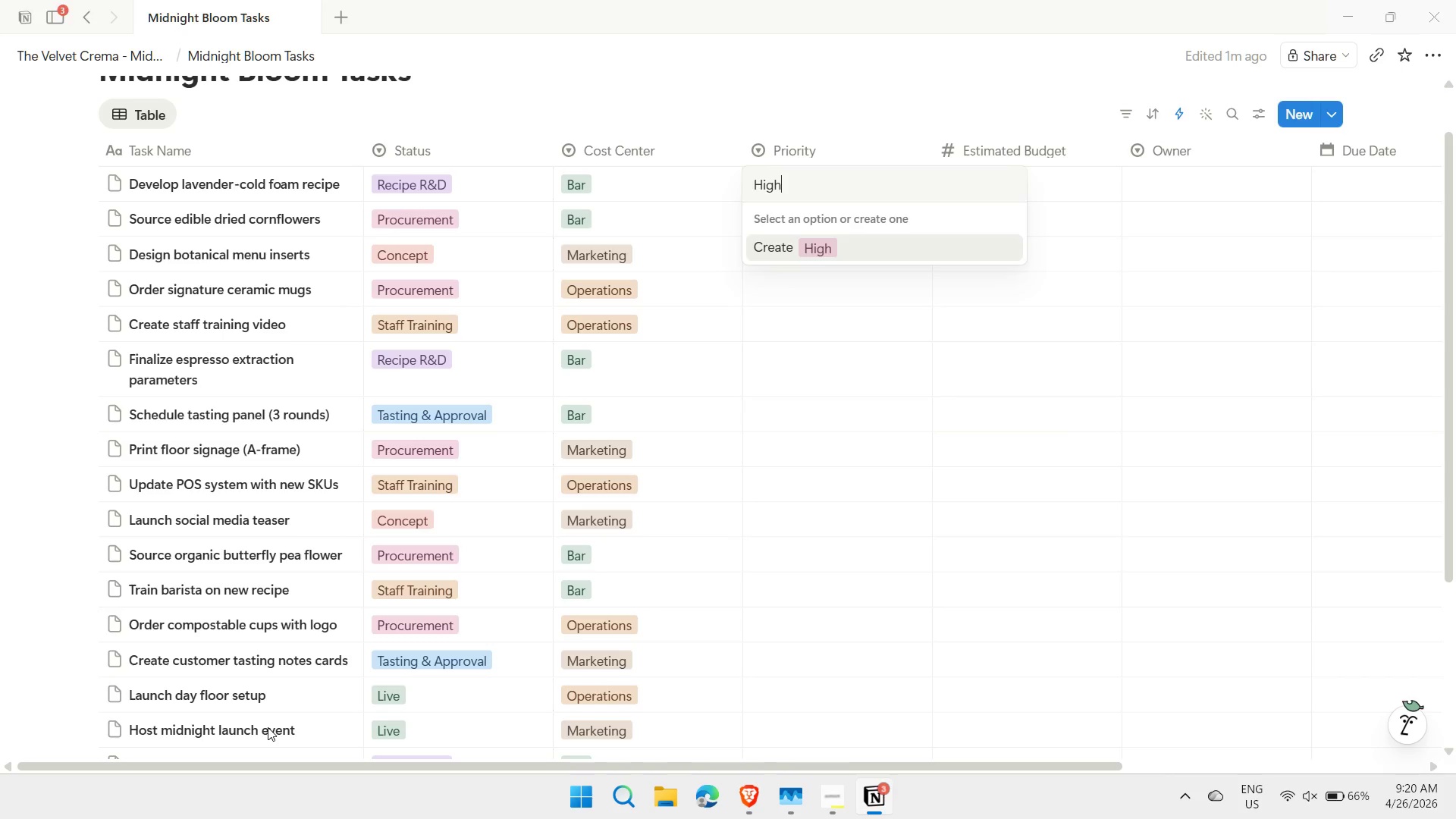 
key(Enter)
 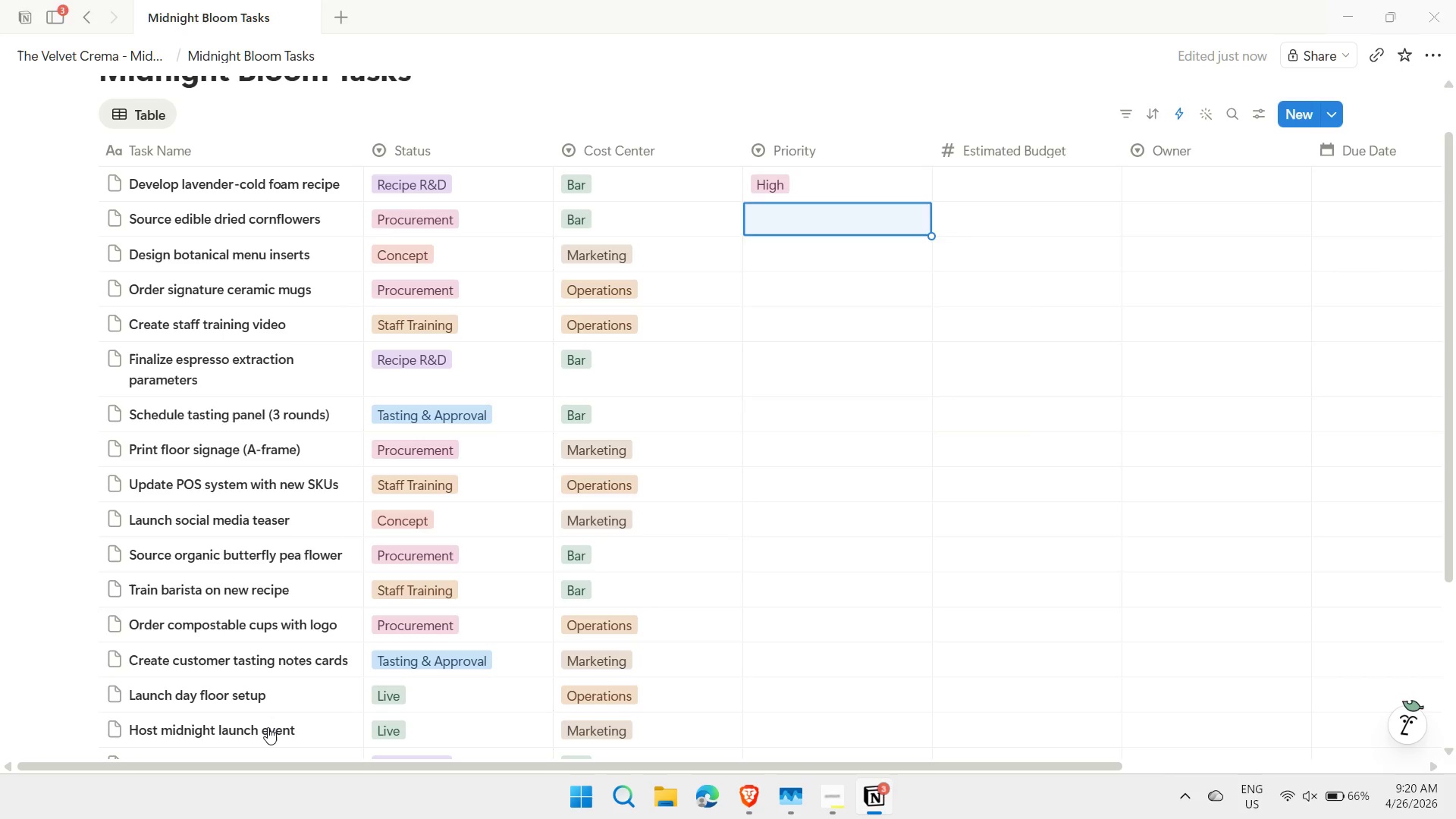 
key(ArrowUp)
 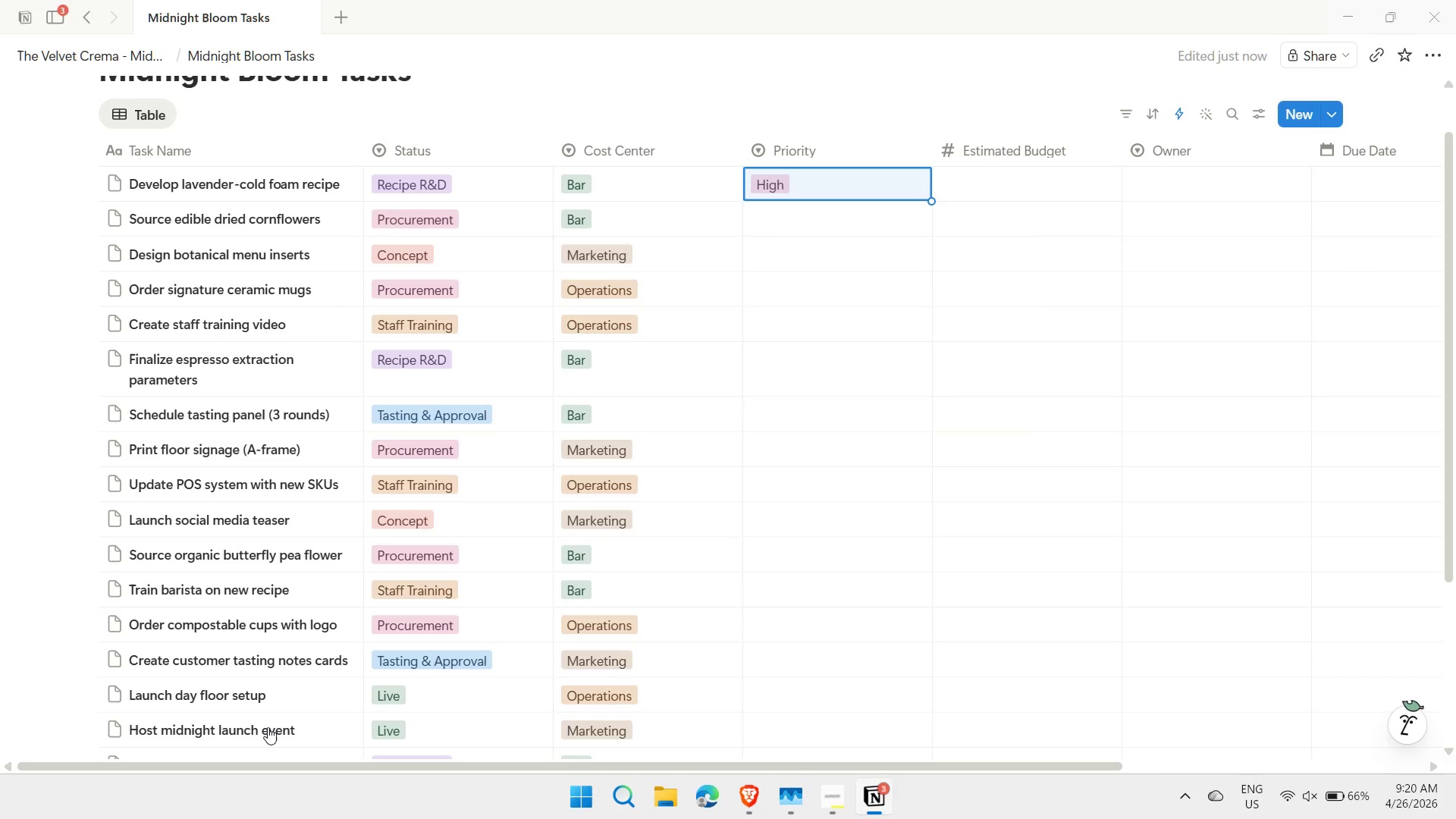 
key(Control+ControlLeft)
 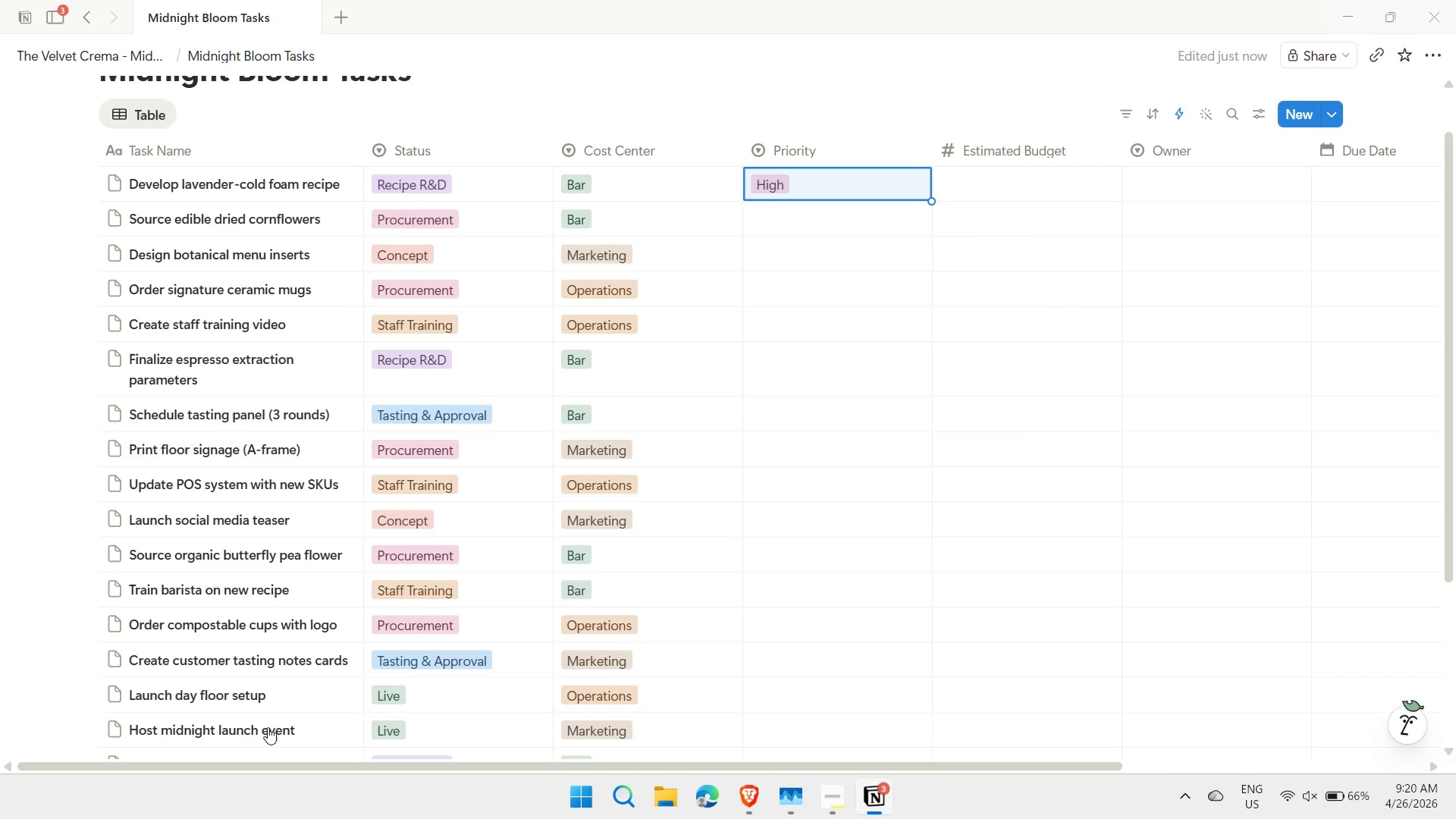 
key(Control+C)
 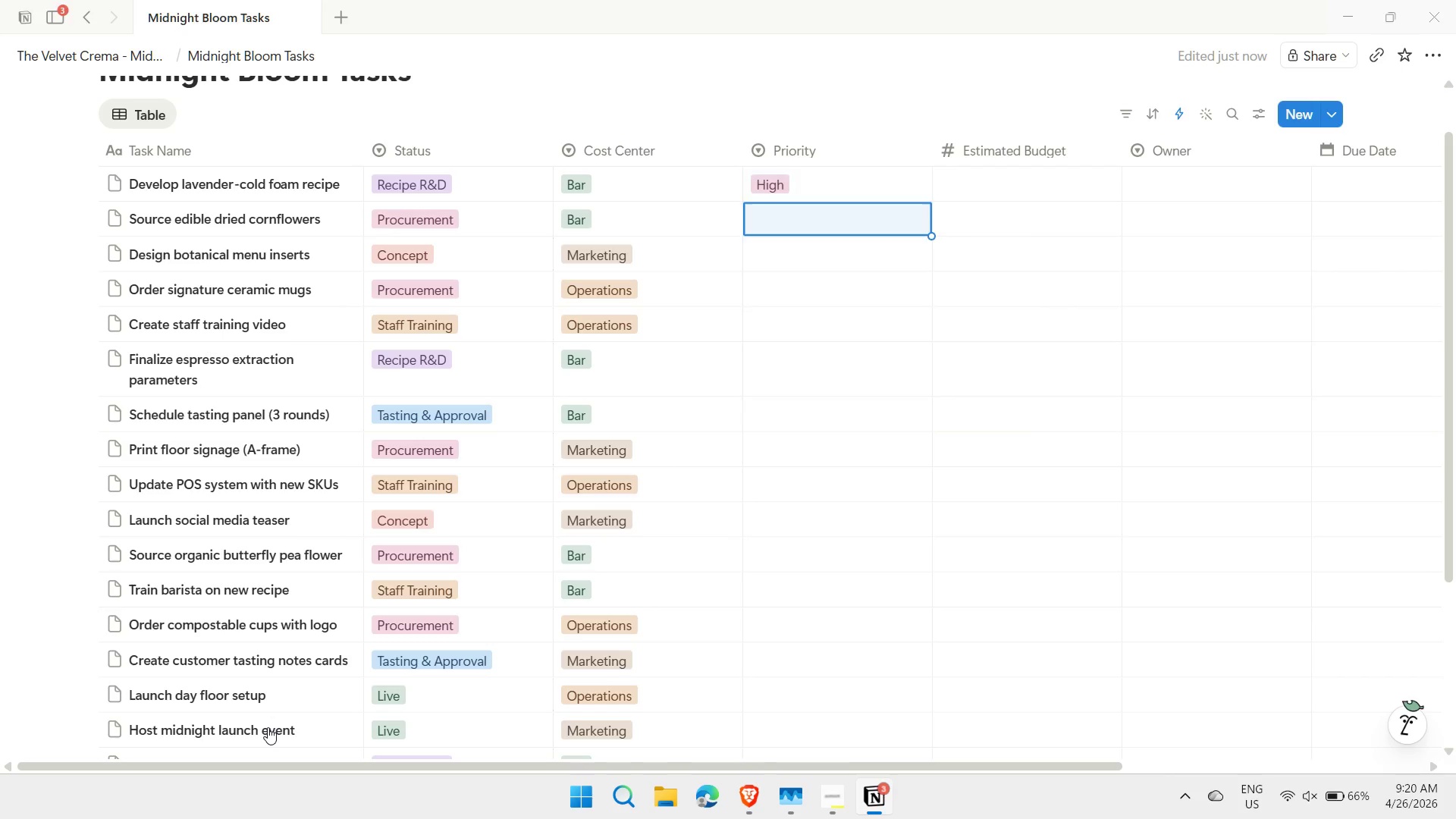 
key(ArrowDown)
 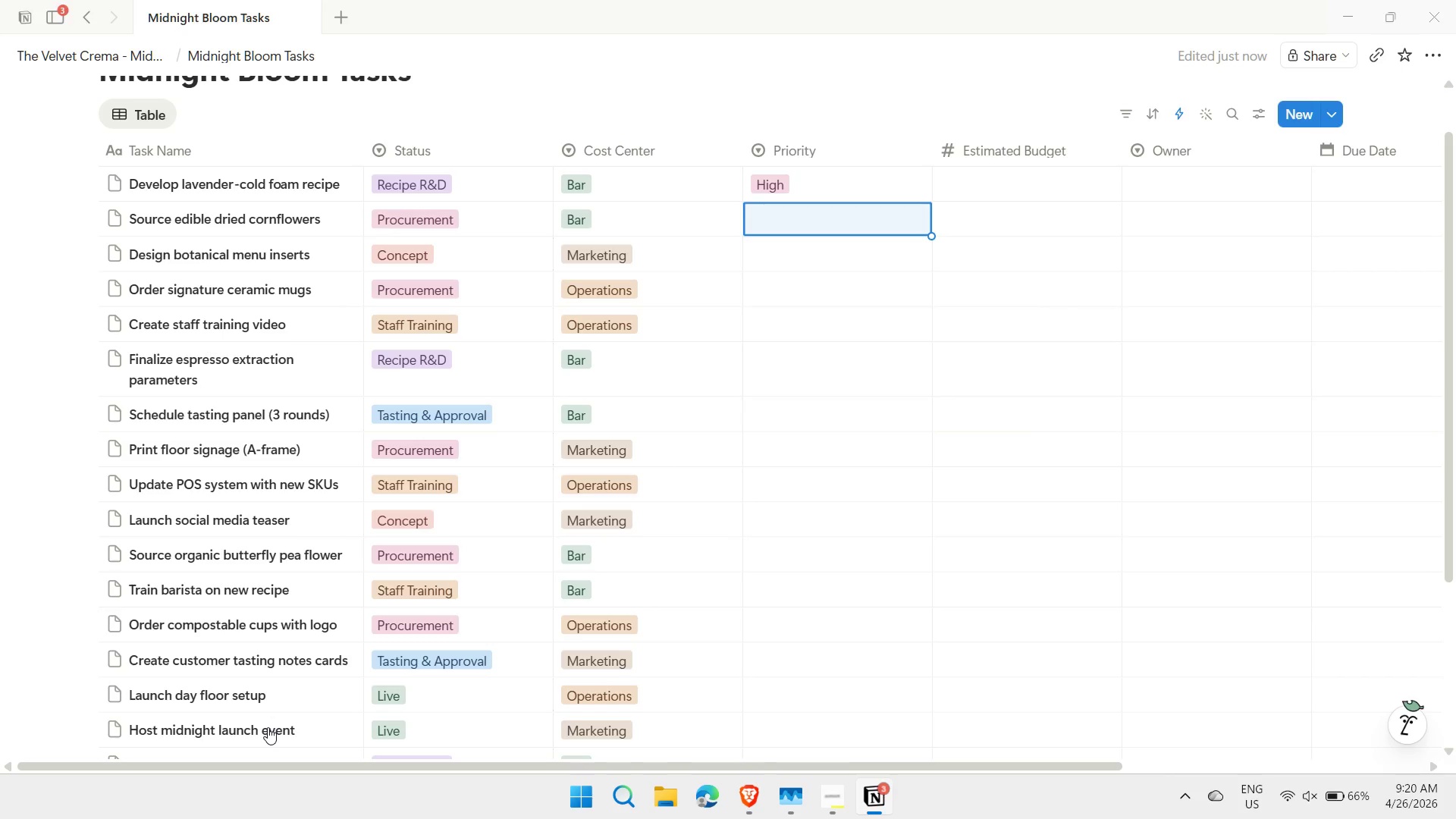 
key(Control+ControlLeft)
 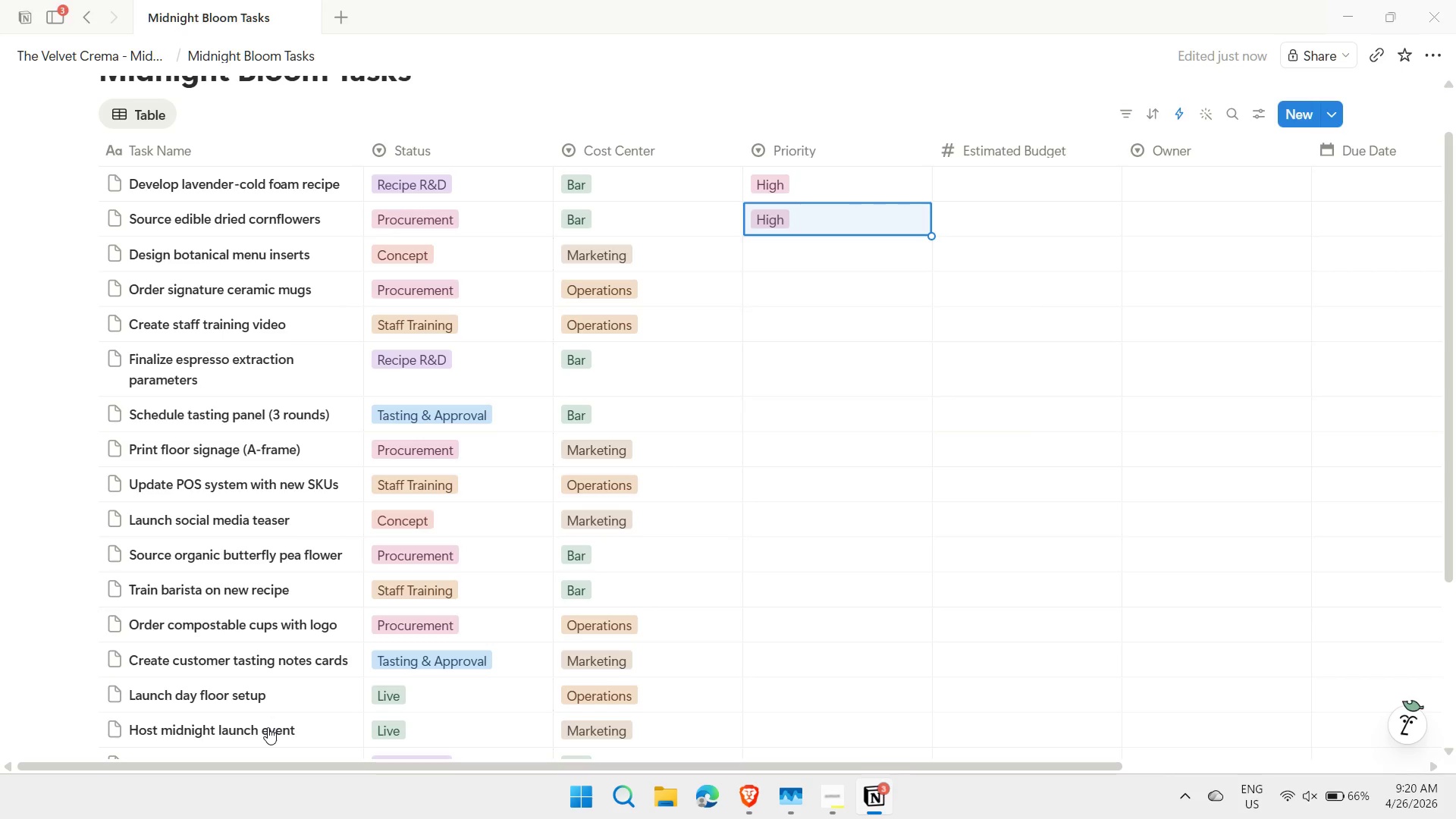 
key(Control+V)
 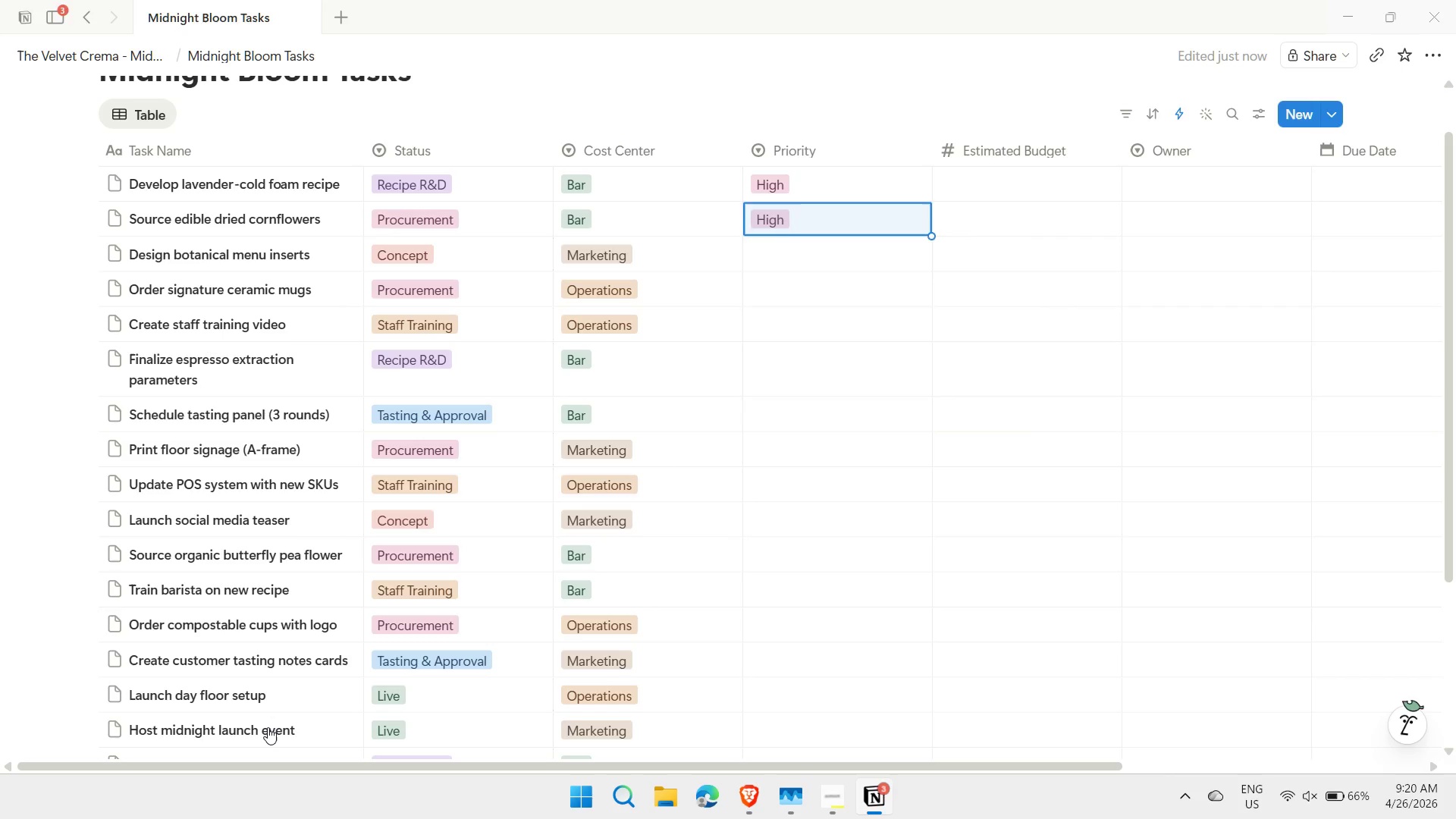 
key(ArrowDown)
 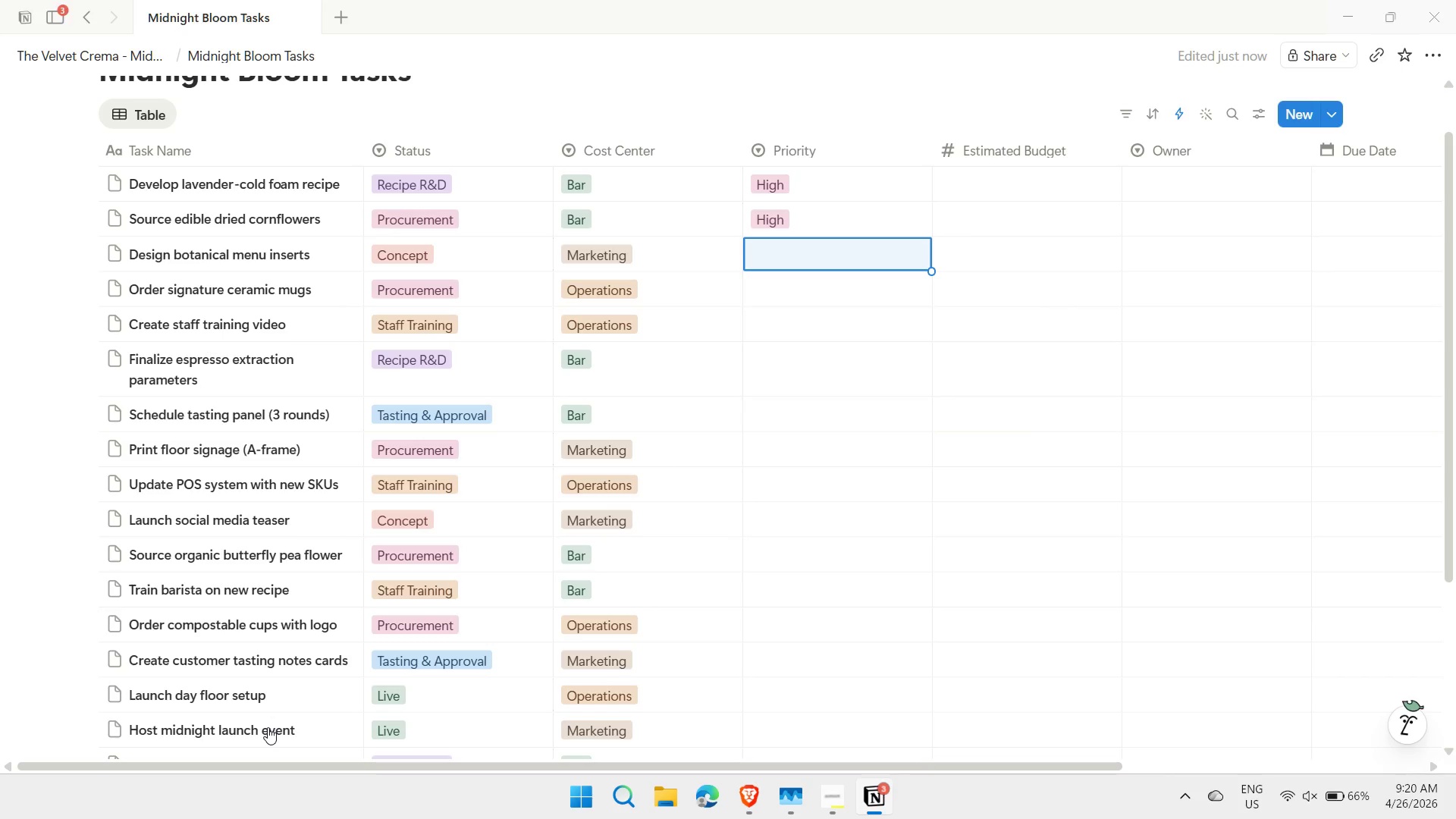 
key(ArrowDown)
 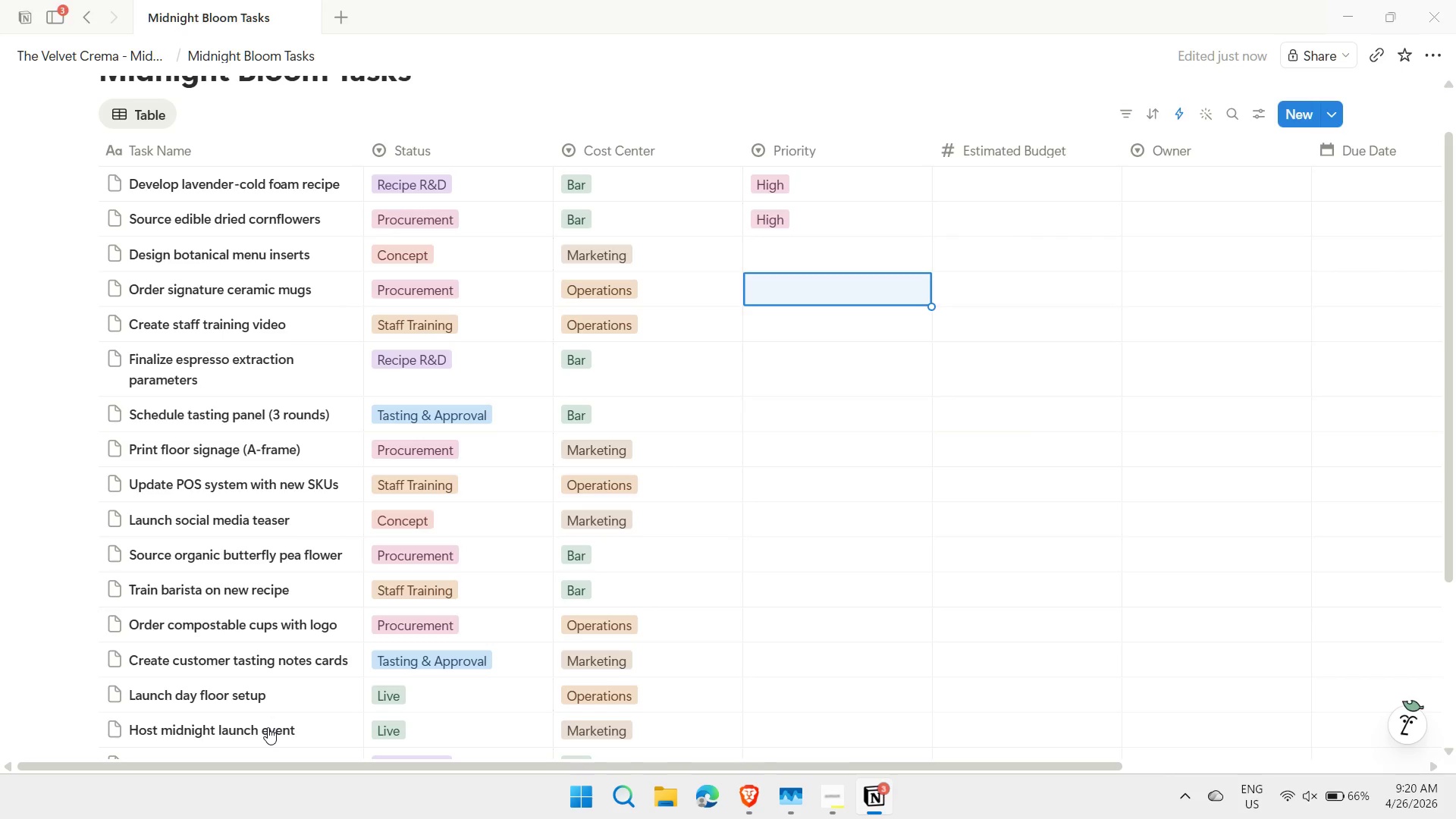 
key(ArrowDown)
 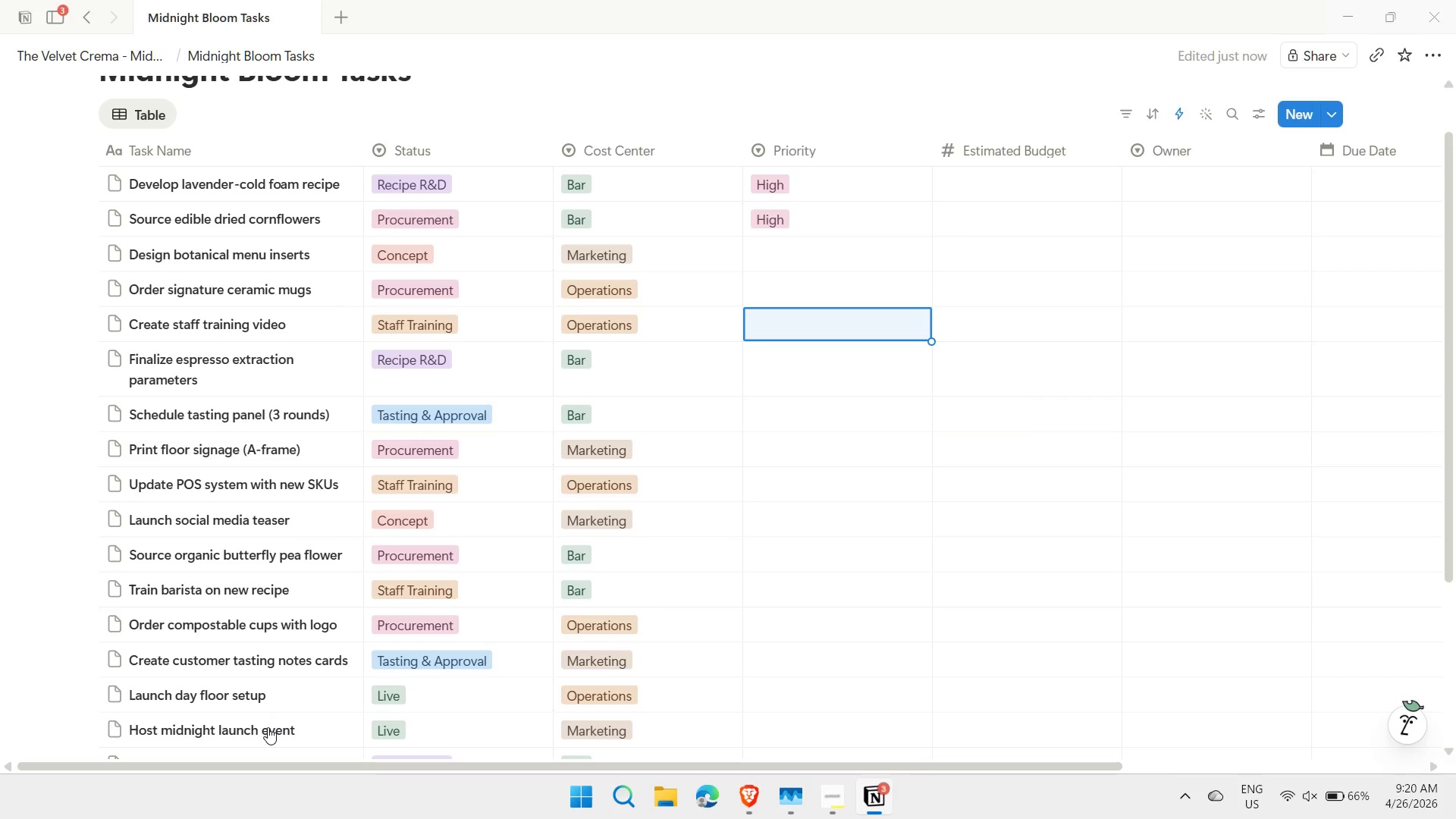 
key(Control+ControlLeft)
 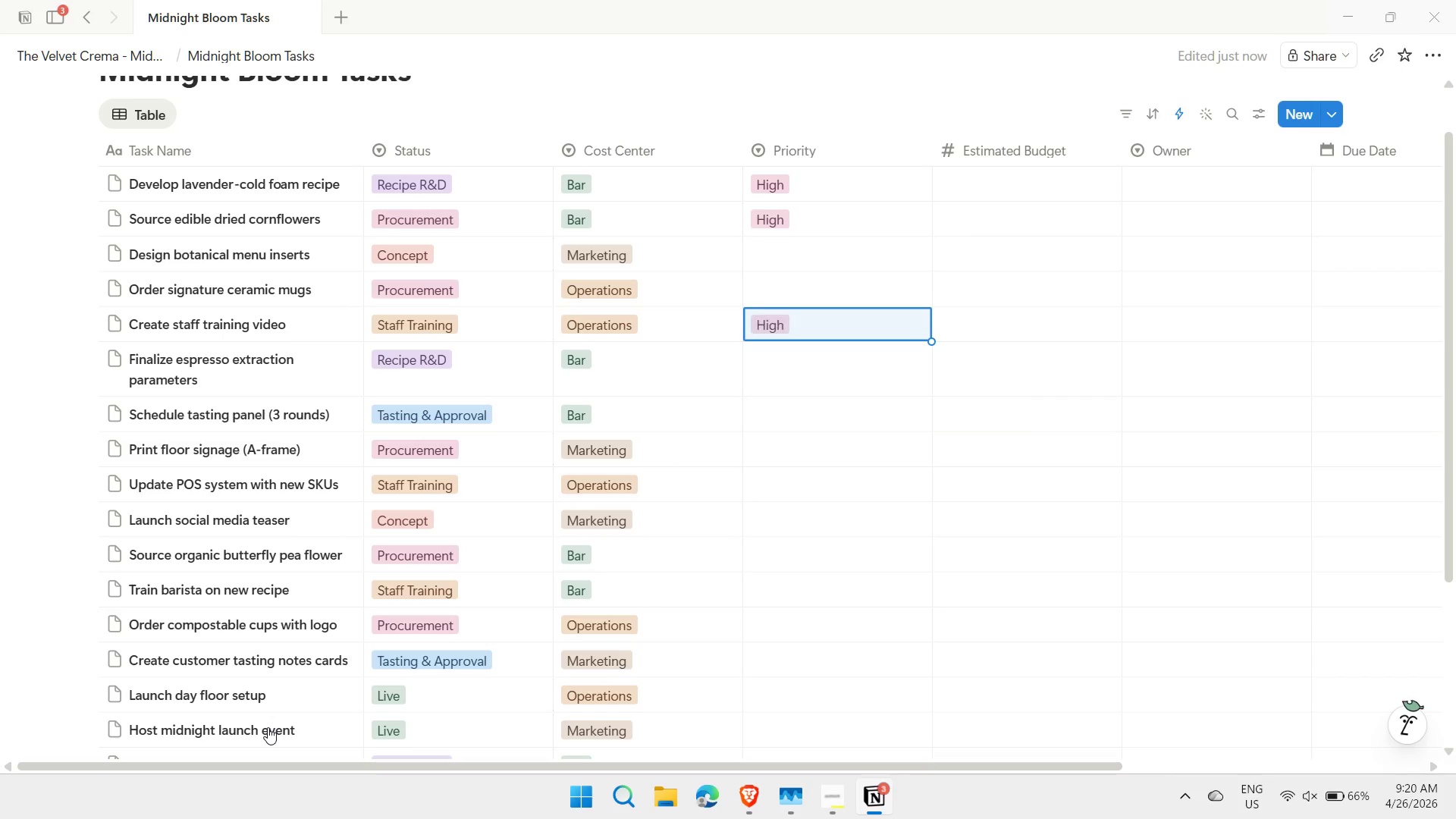 
key(Control+V)
 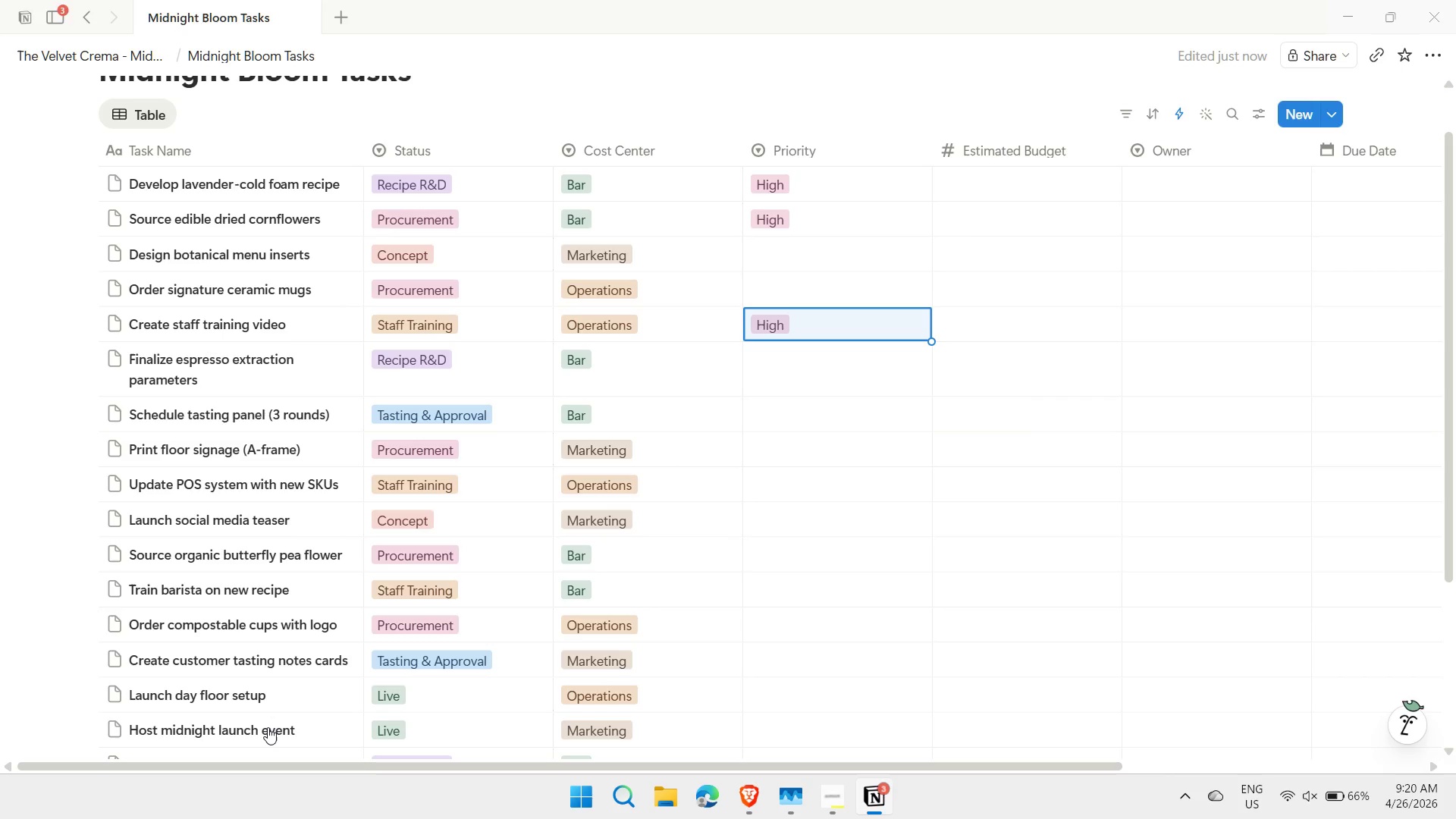 
key(ArrowDown)
 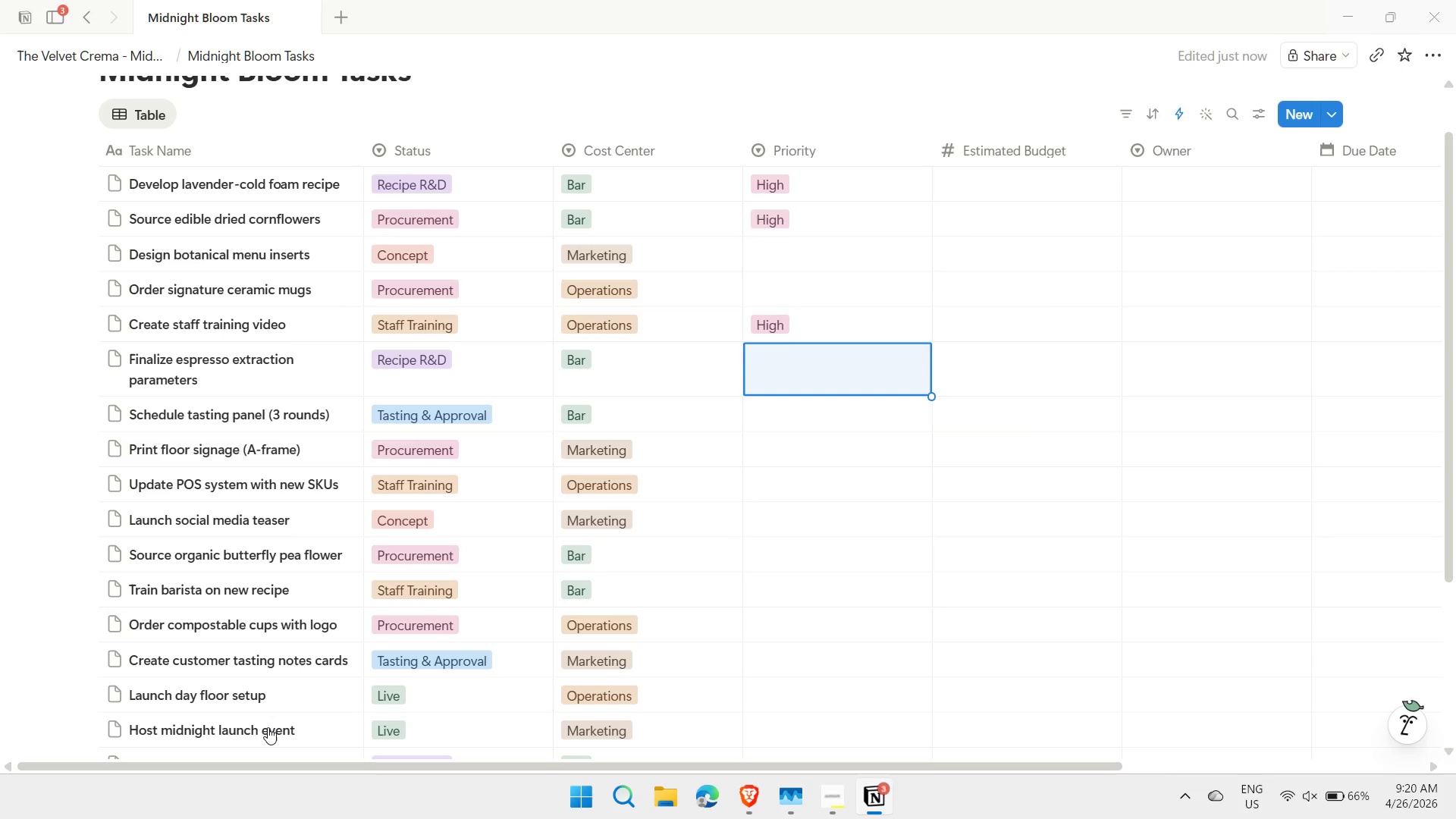 
key(Control+ControlLeft)
 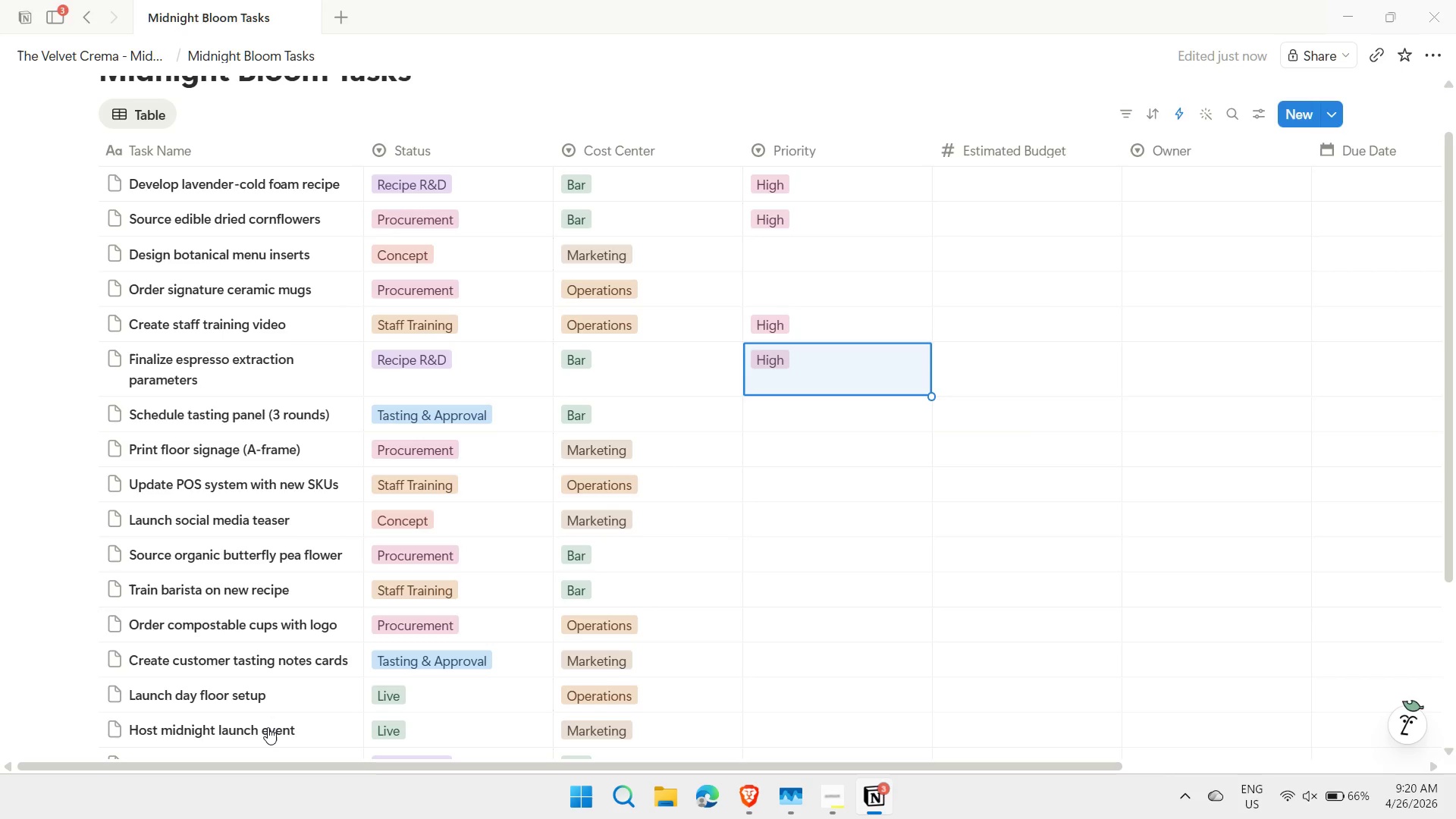 
key(Control+V)
 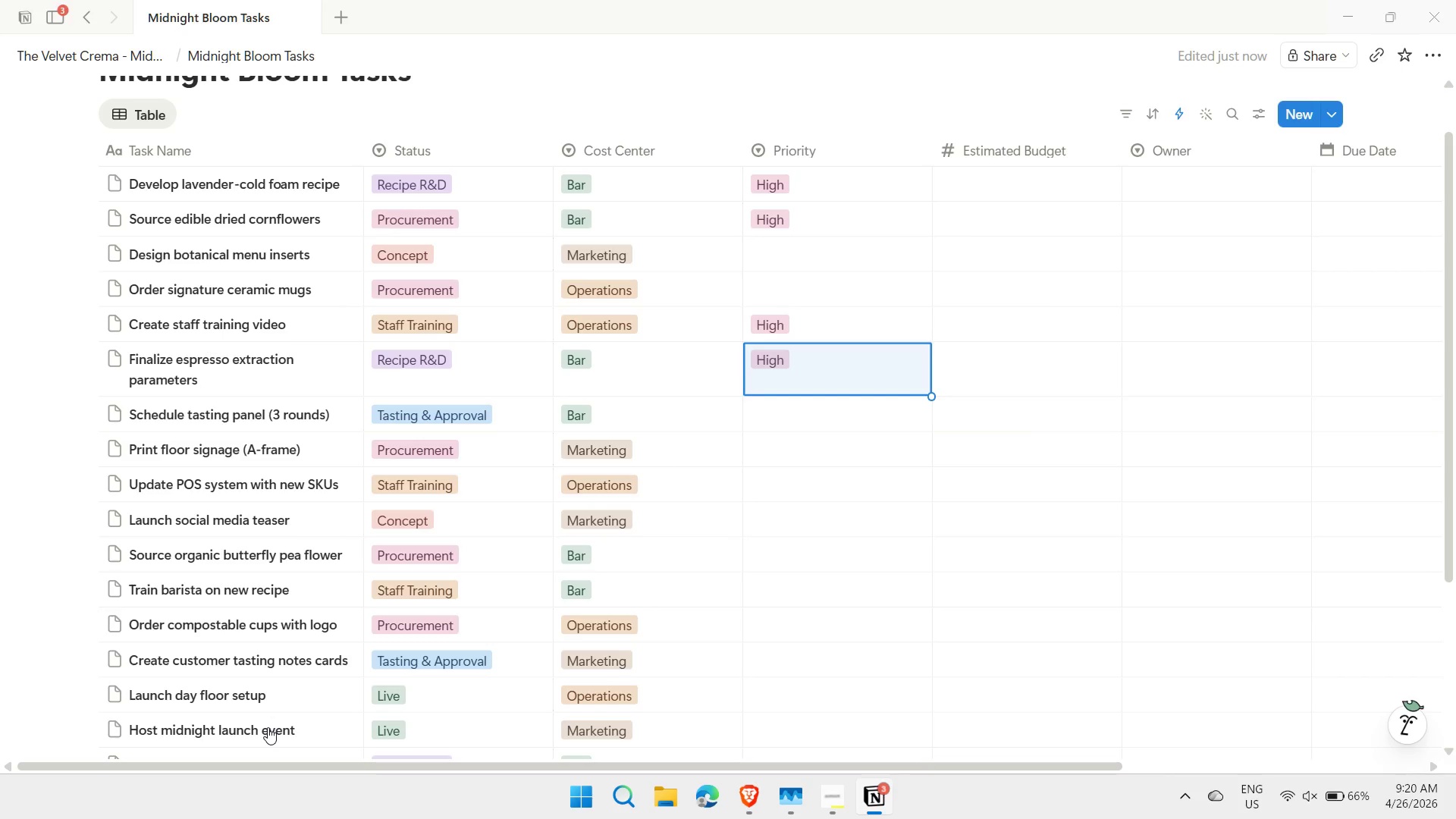 
key(ArrowDown)
 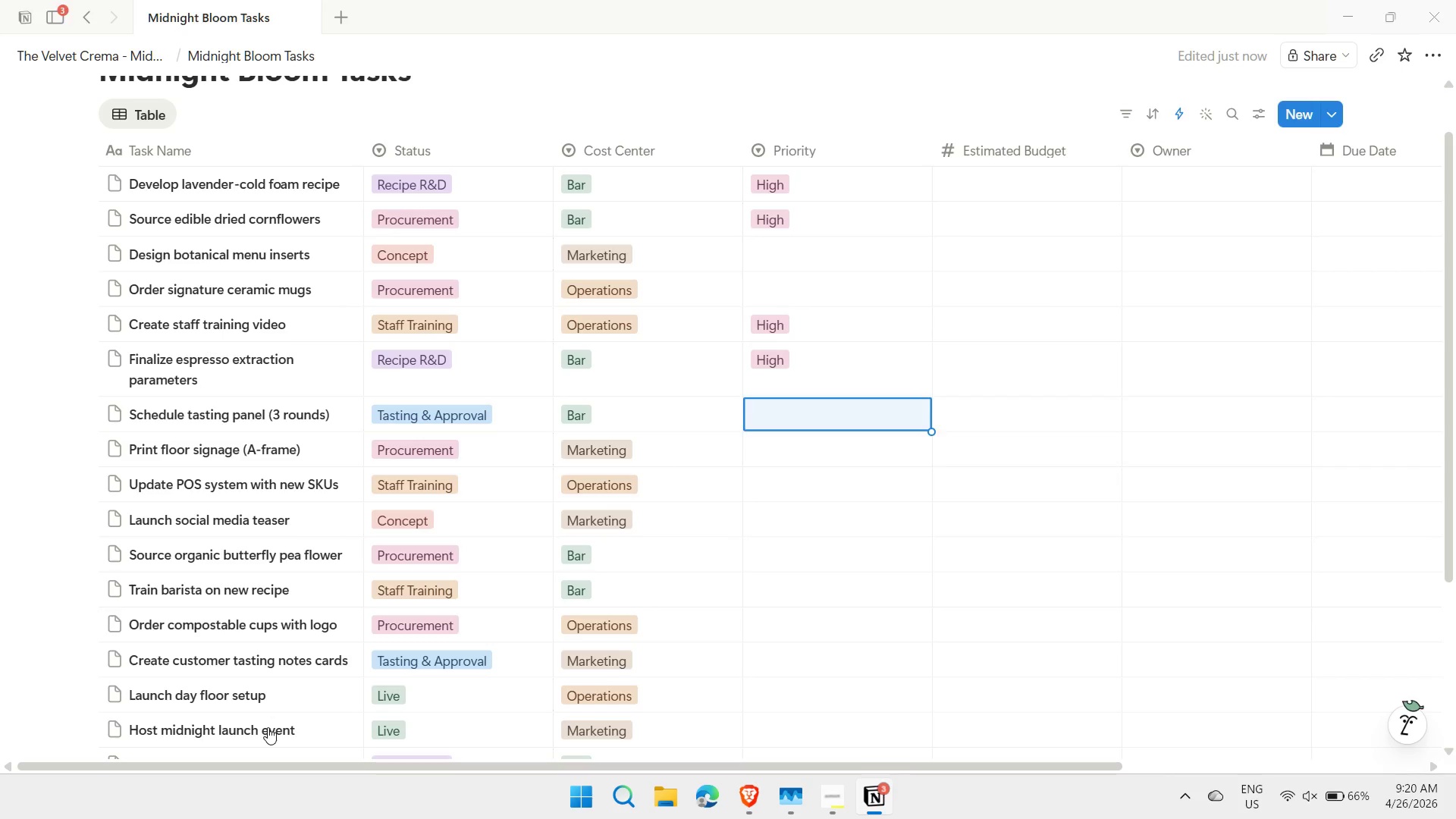 
key(ArrowDown)
 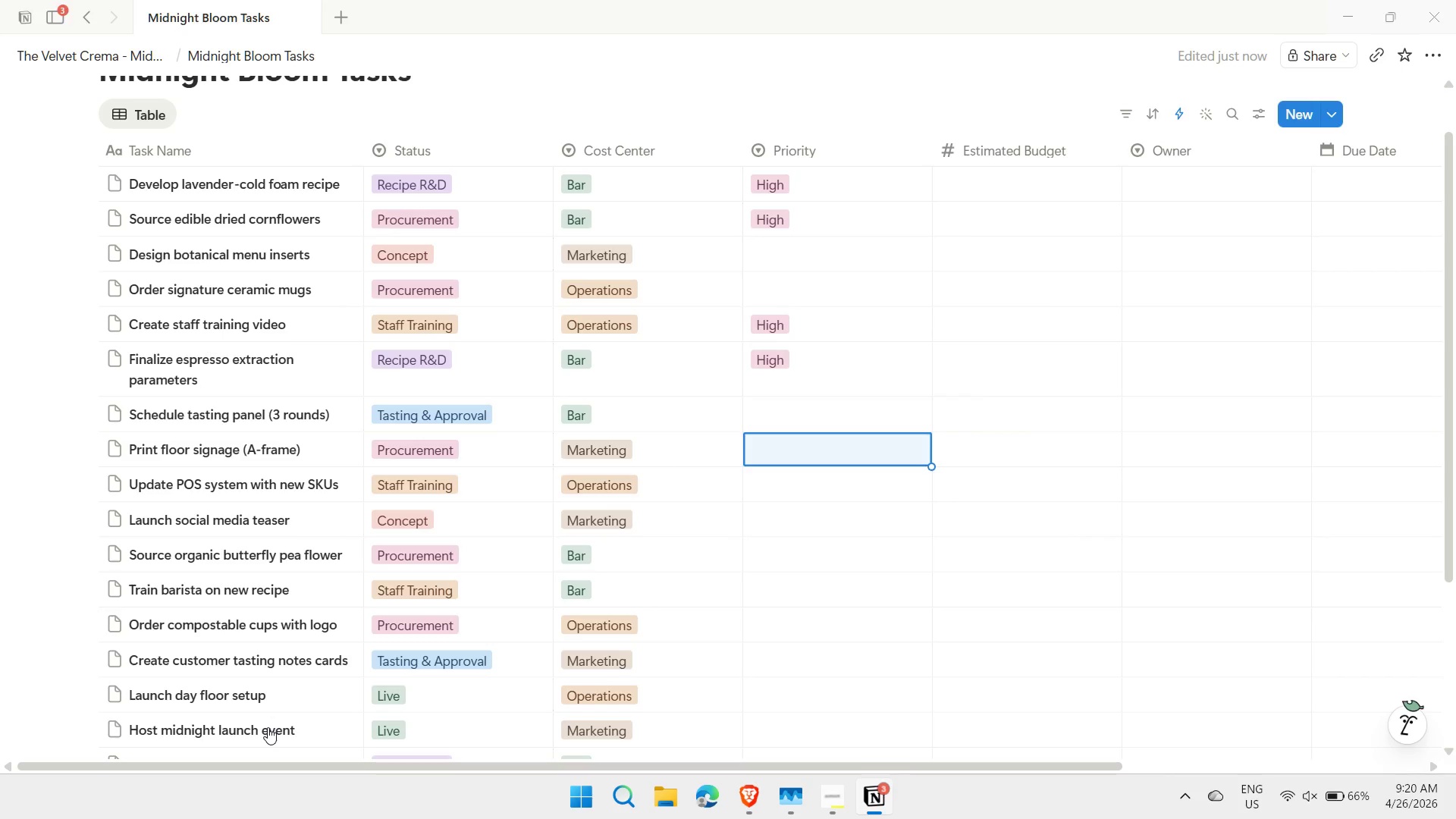 
key(ArrowDown)
 